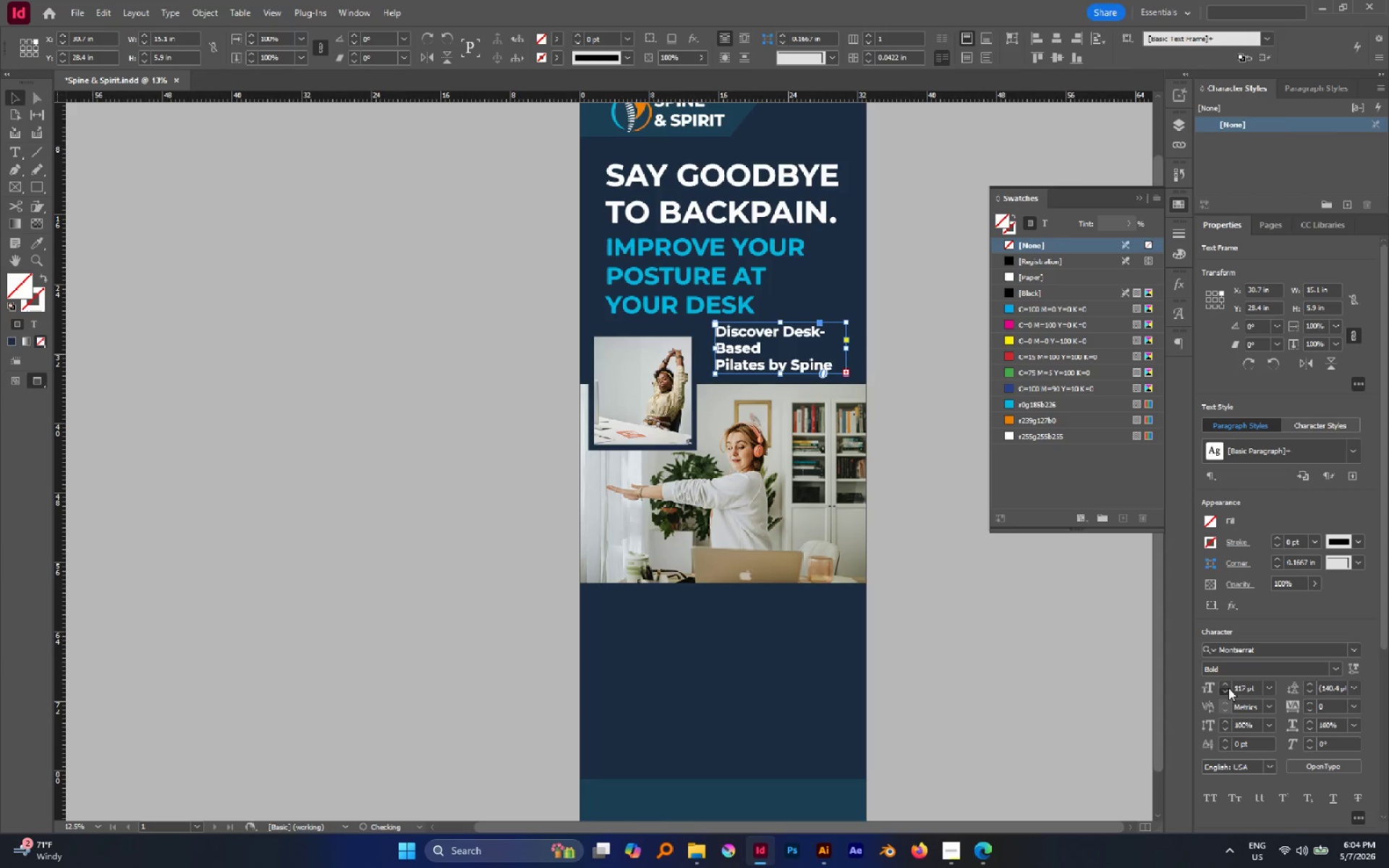 
triple_click([1228, 688])
 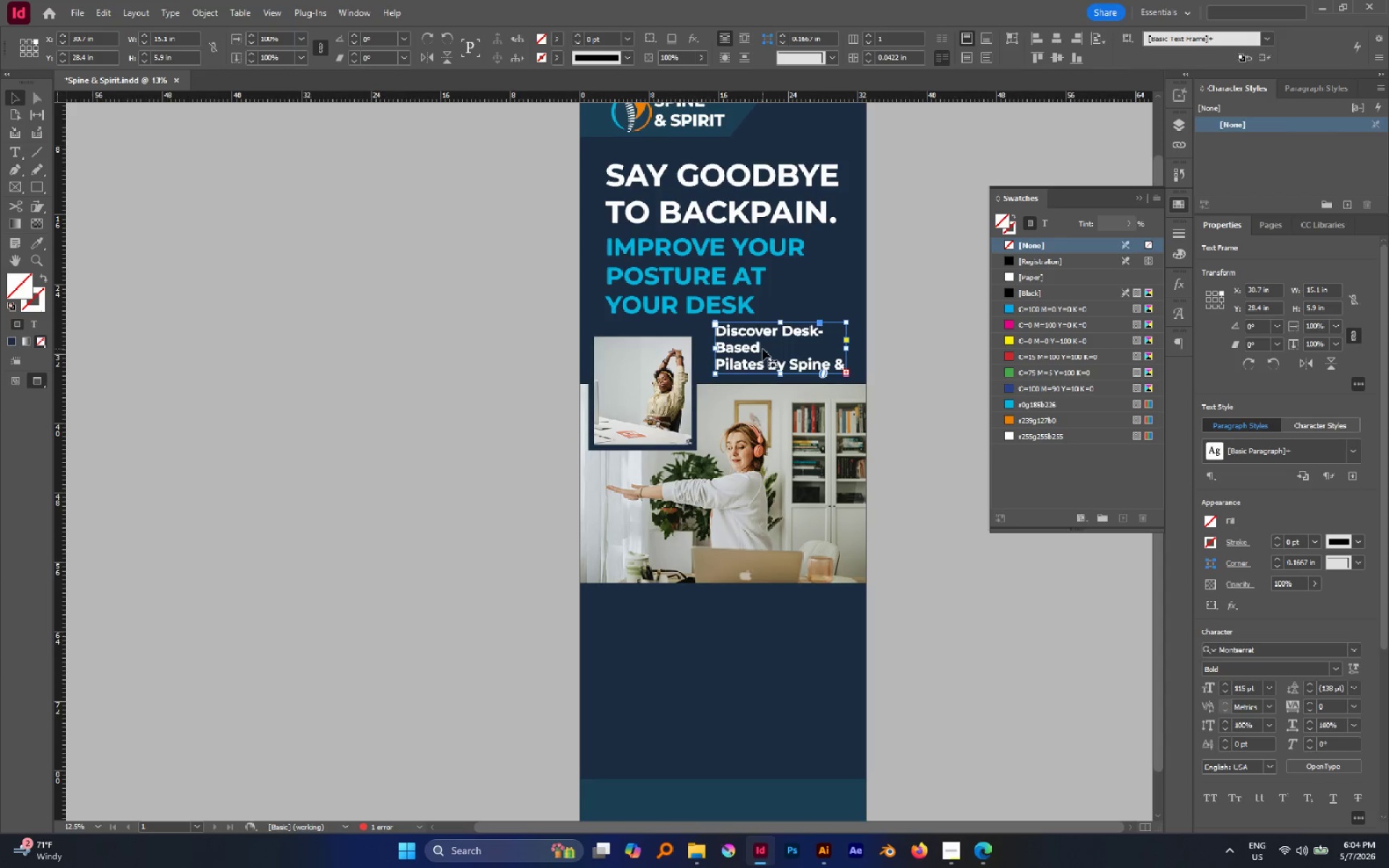 
double_click([763, 349])
 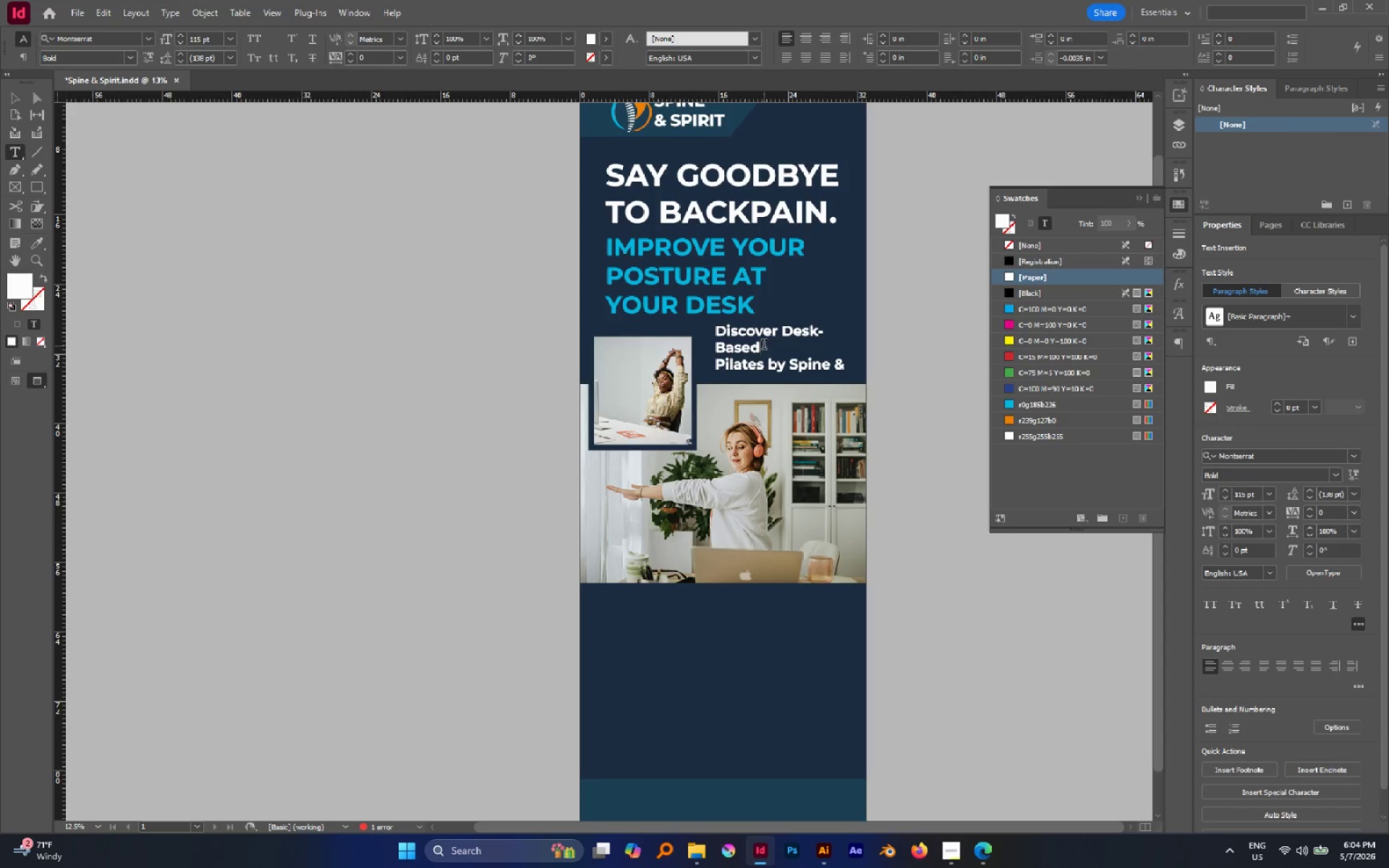 
key(Delete)
 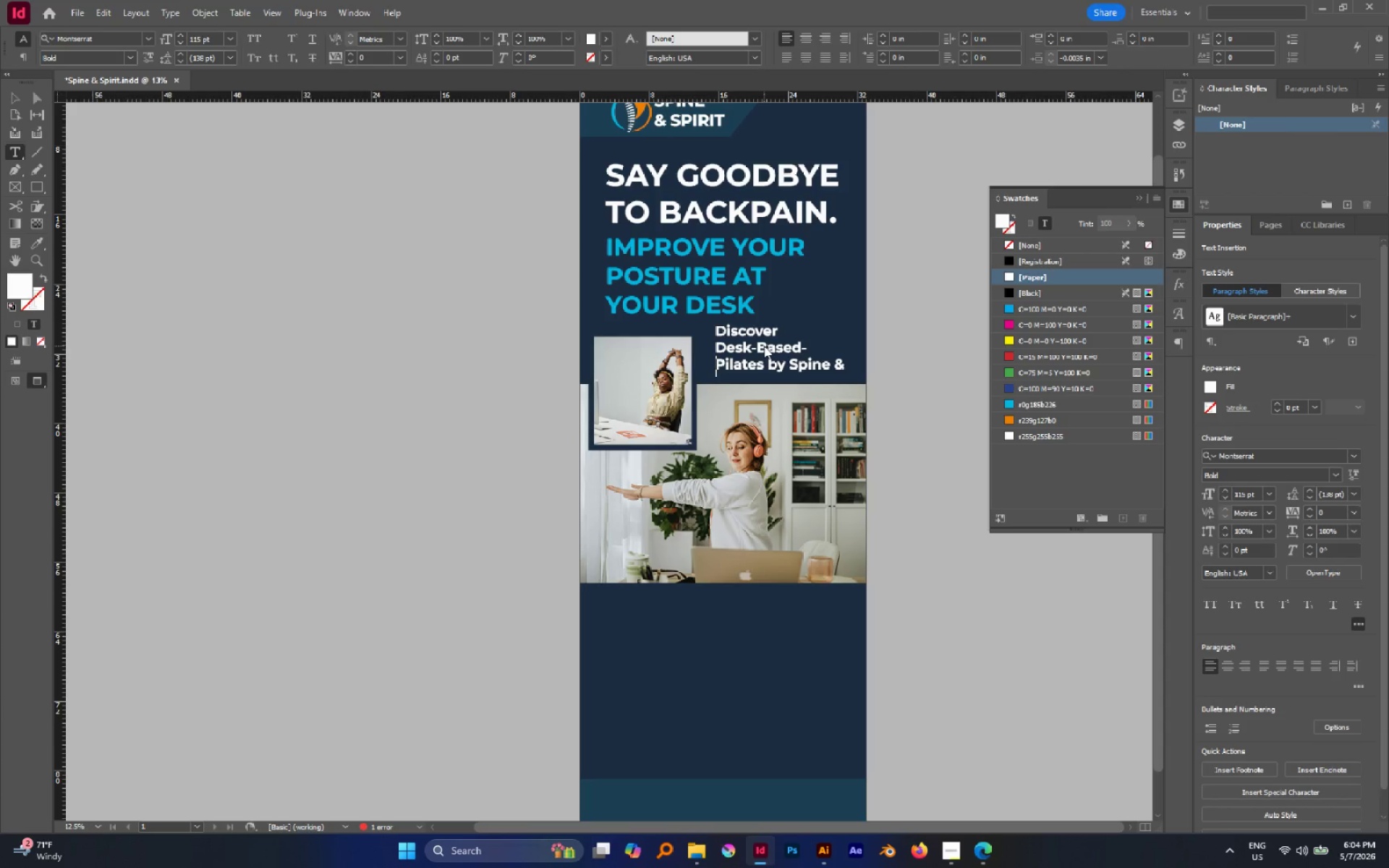 
key(Escape)
 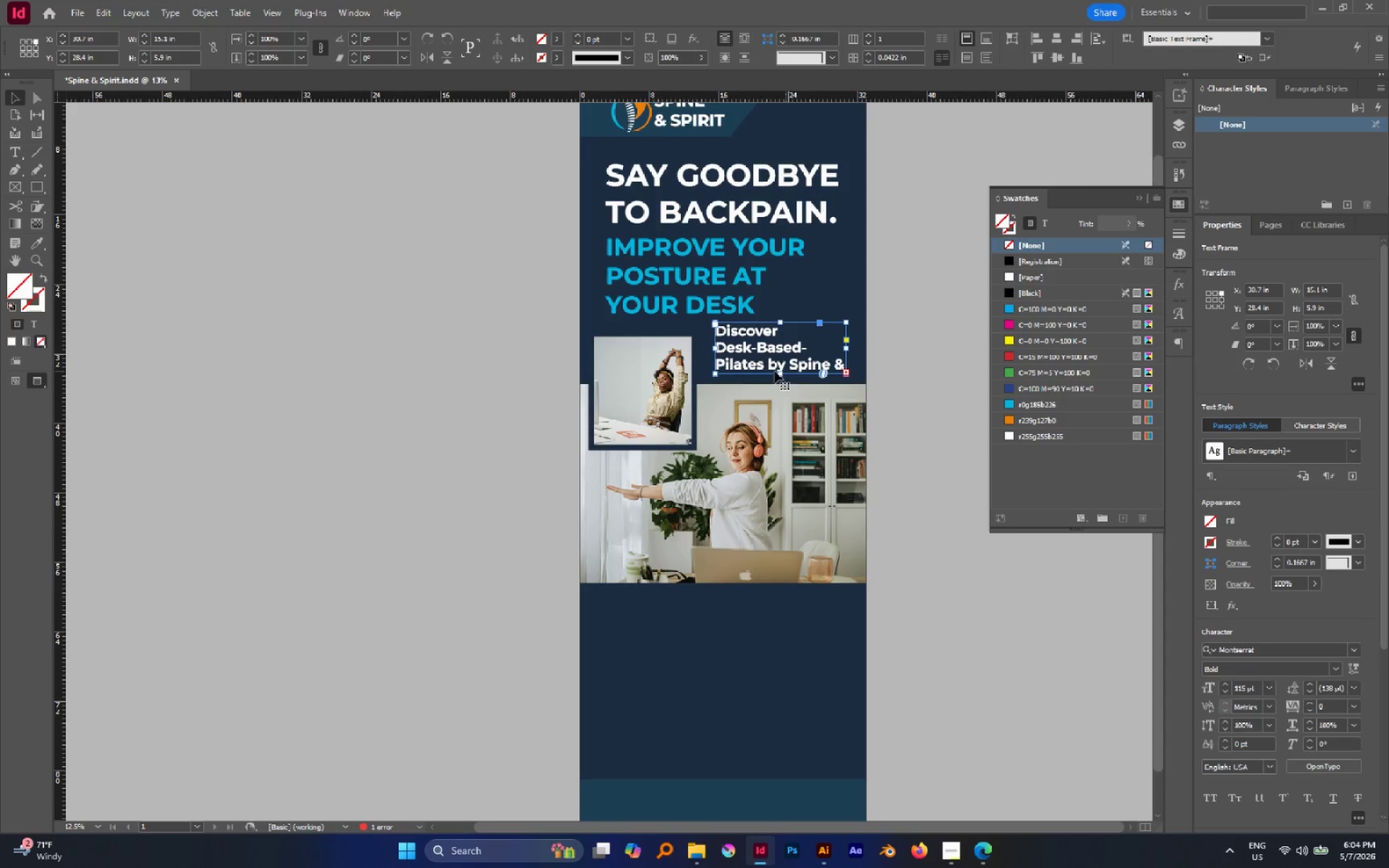 
left_click_drag(start_coordinate=[717, 349], to_coordinate=[698, 354])
 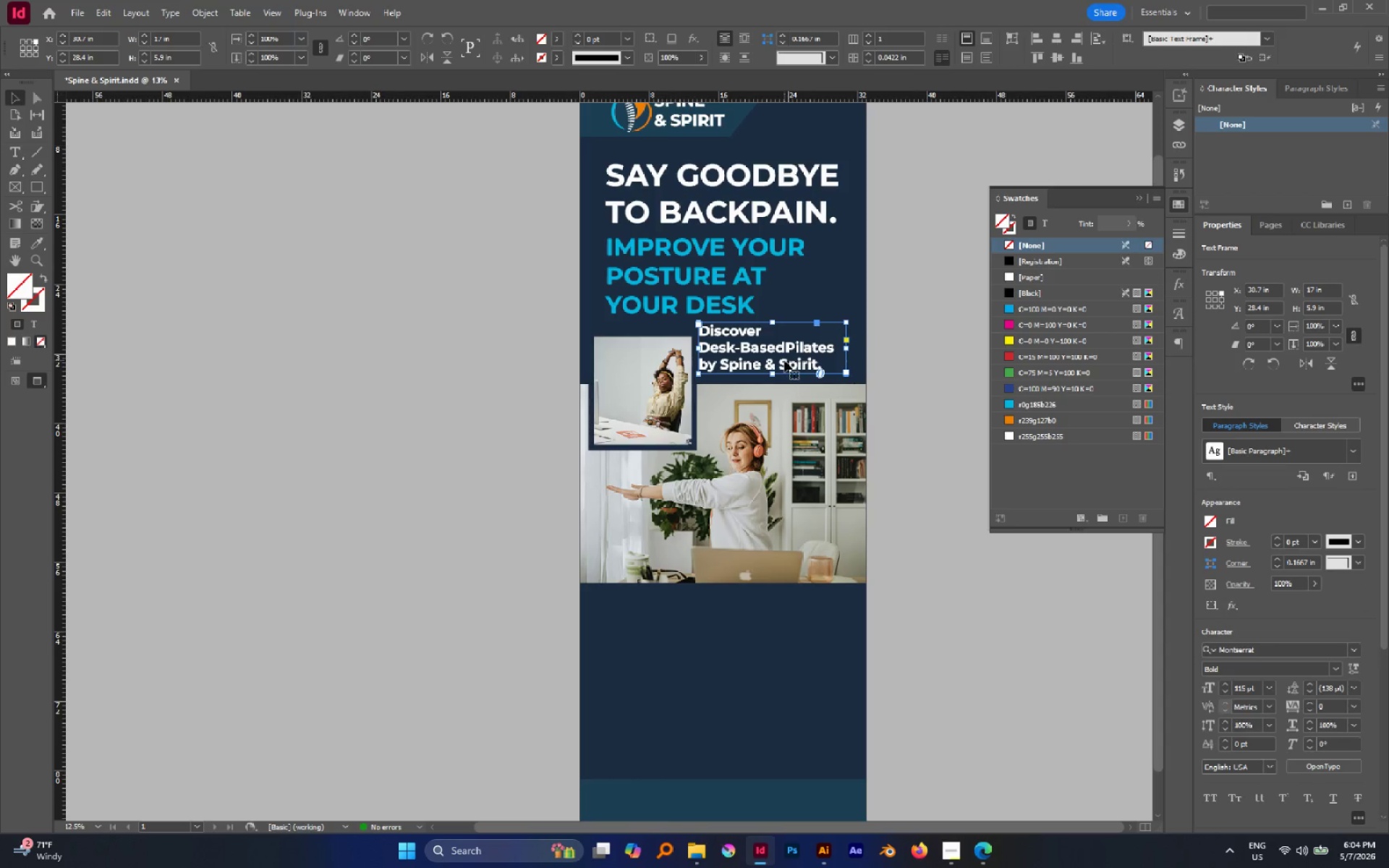 
double_click([786, 350])
 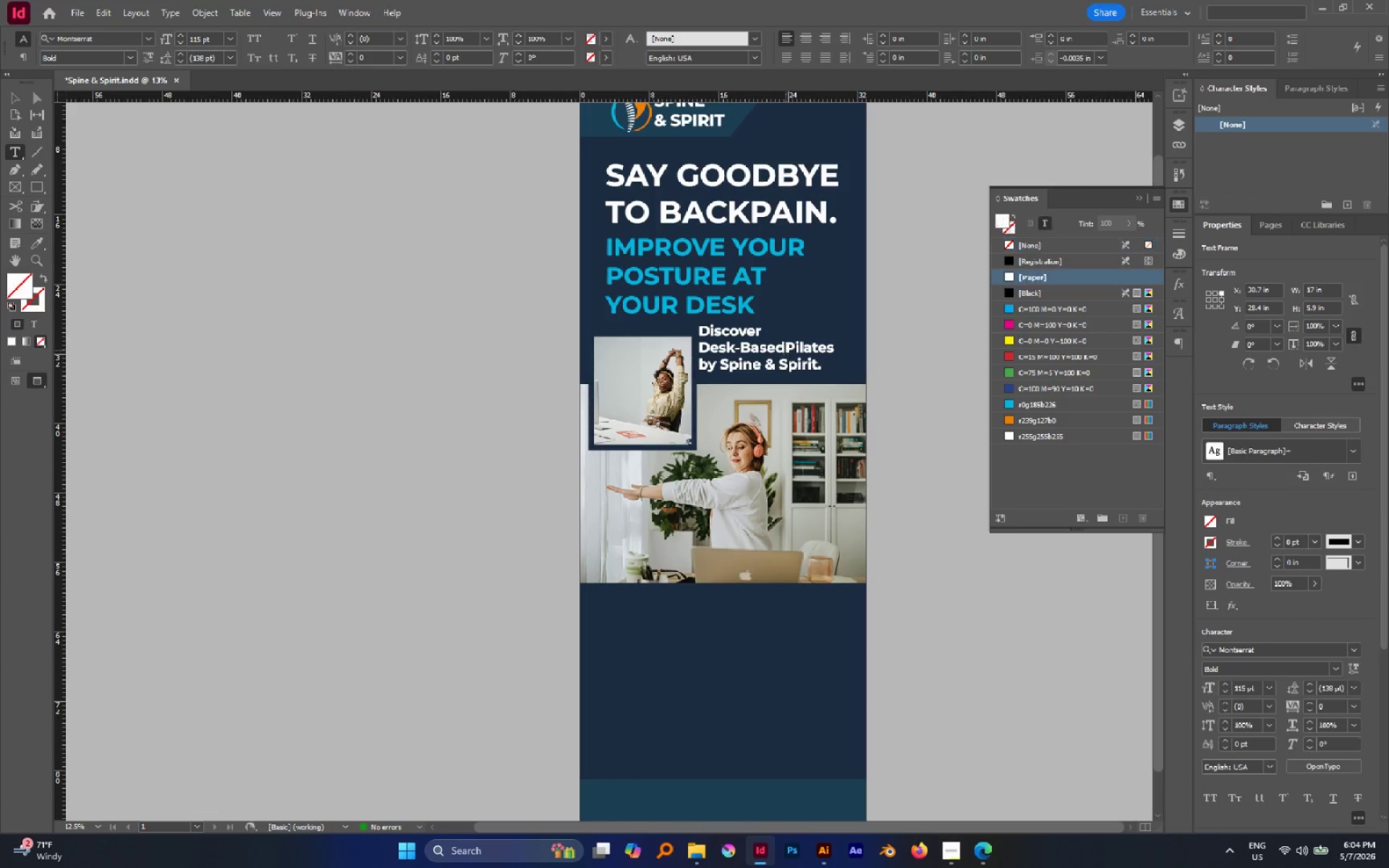 
key(Space)
 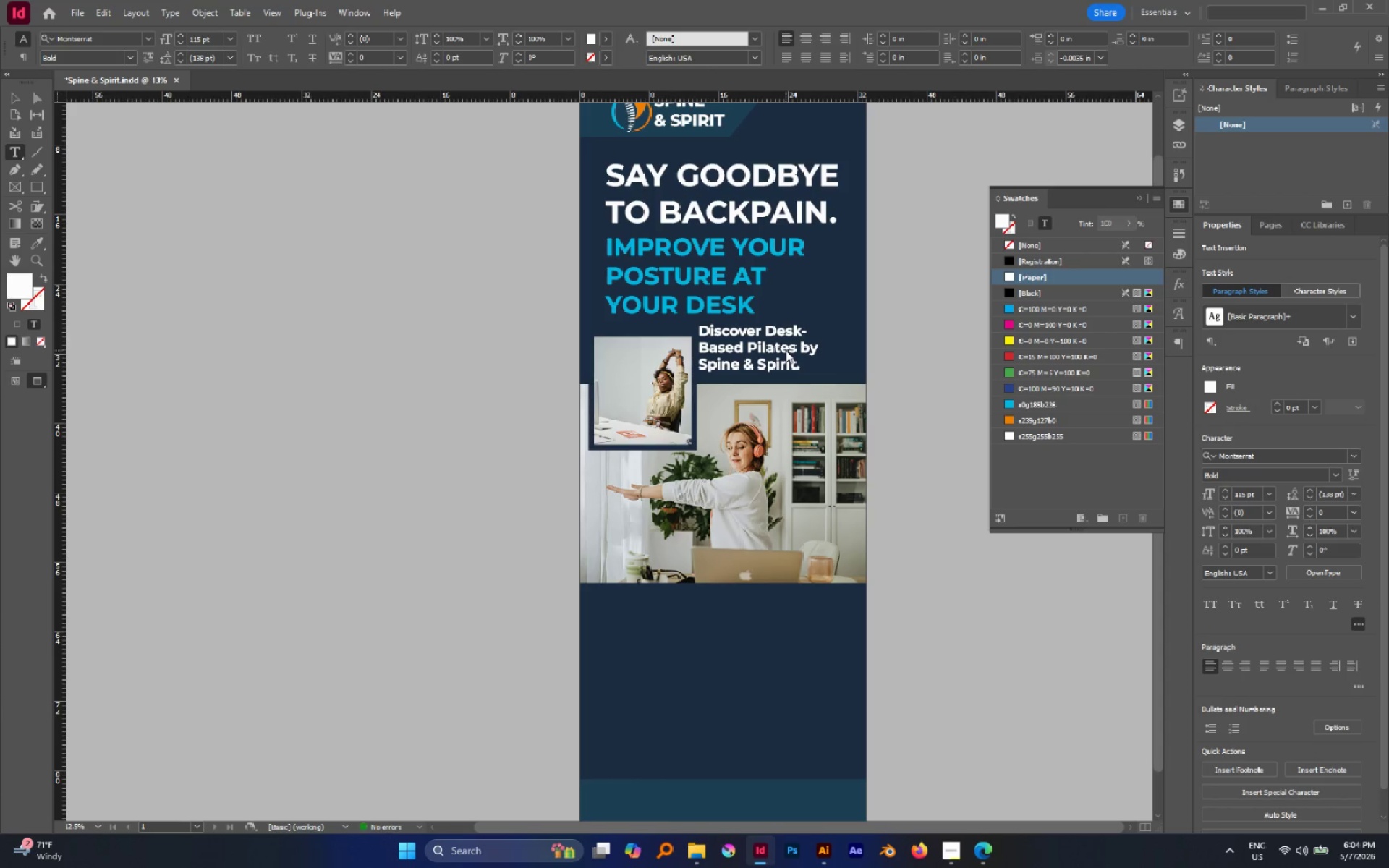 
key(Escape)
 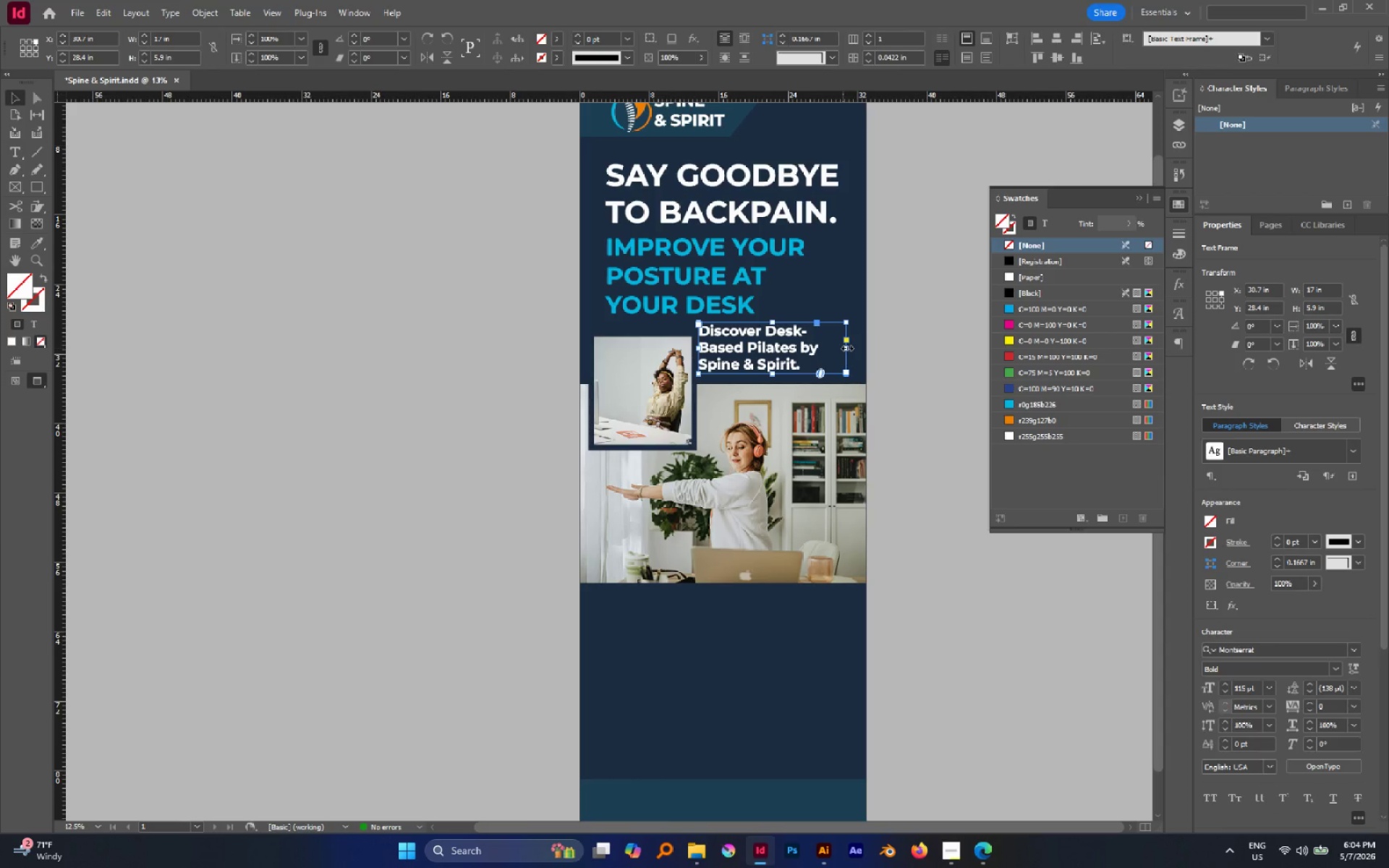 
left_click_drag(start_coordinate=[848, 348], to_coordinate=[851, 348])
 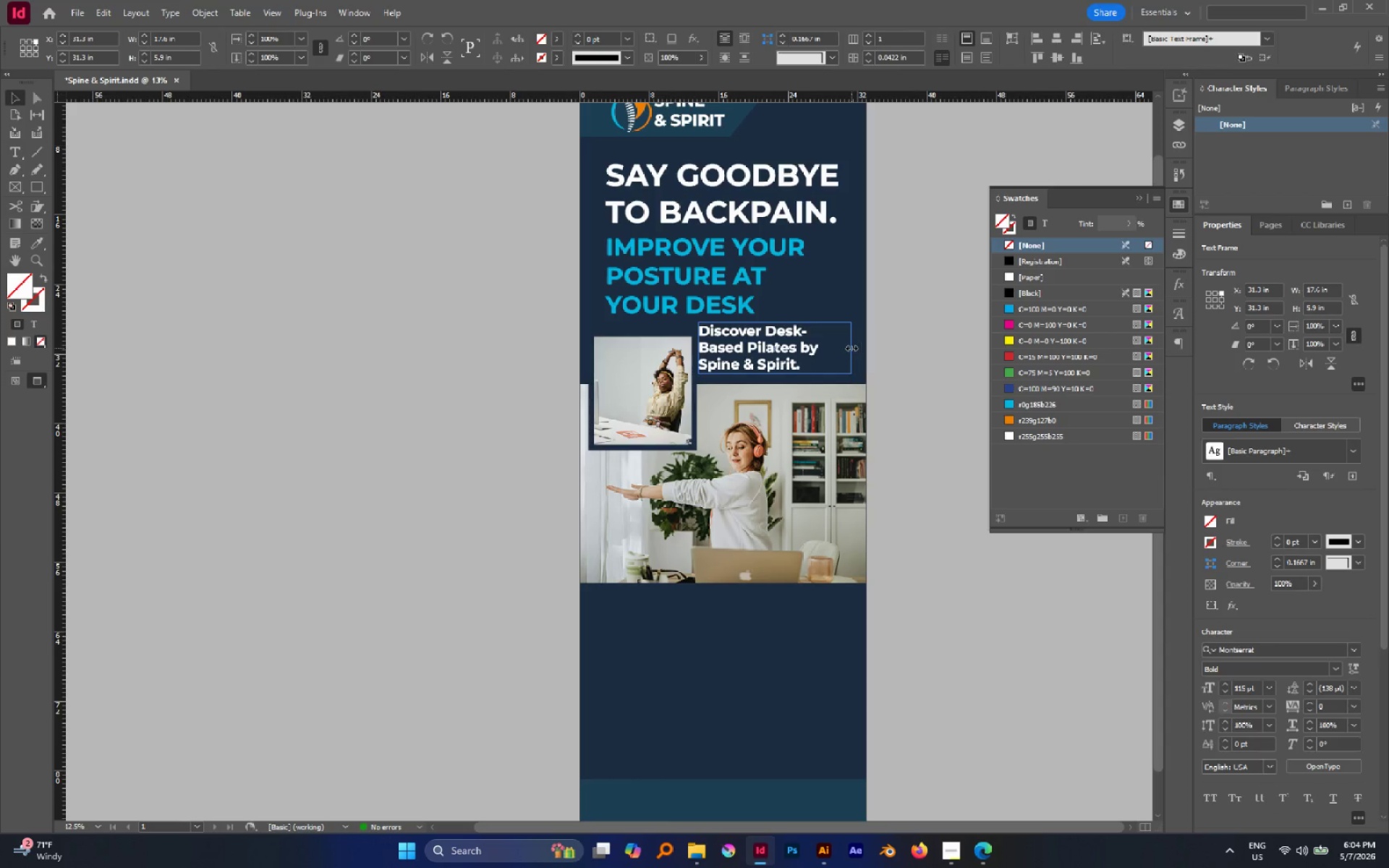 
key(Escape)
 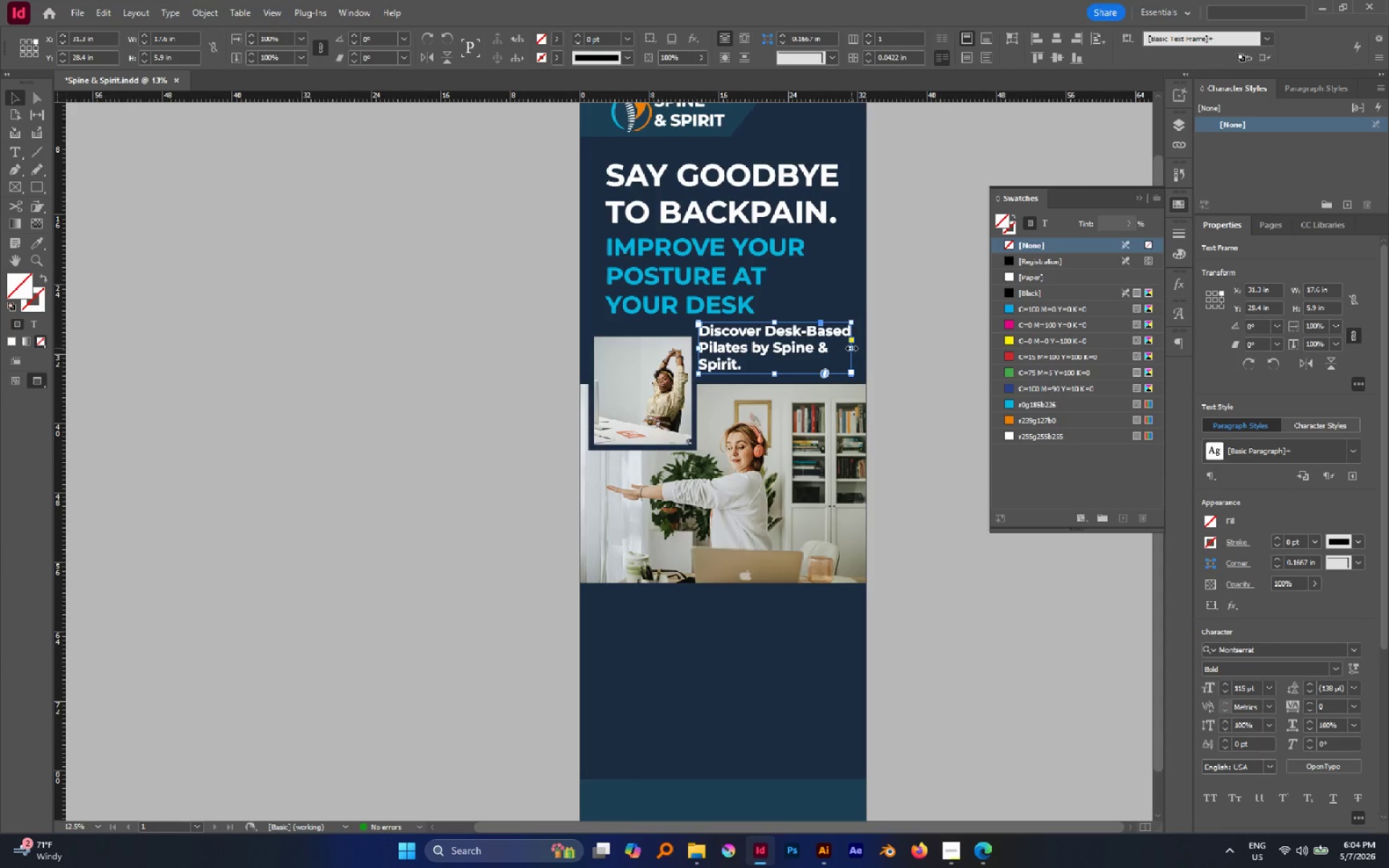 
key(W)
 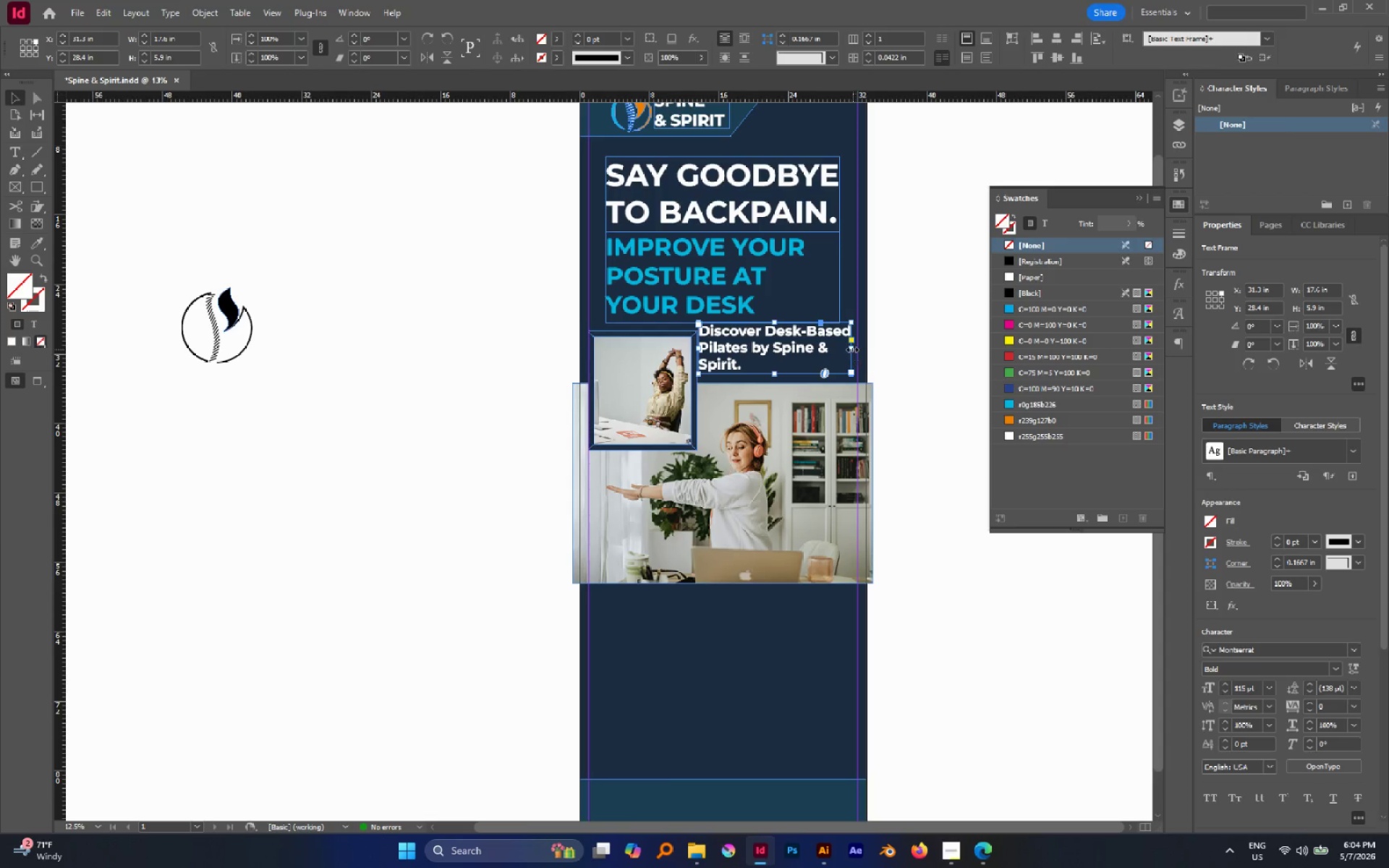 
left_click_drag(start_coordinate=[852, 349], to_coordinate=[857, 349])
 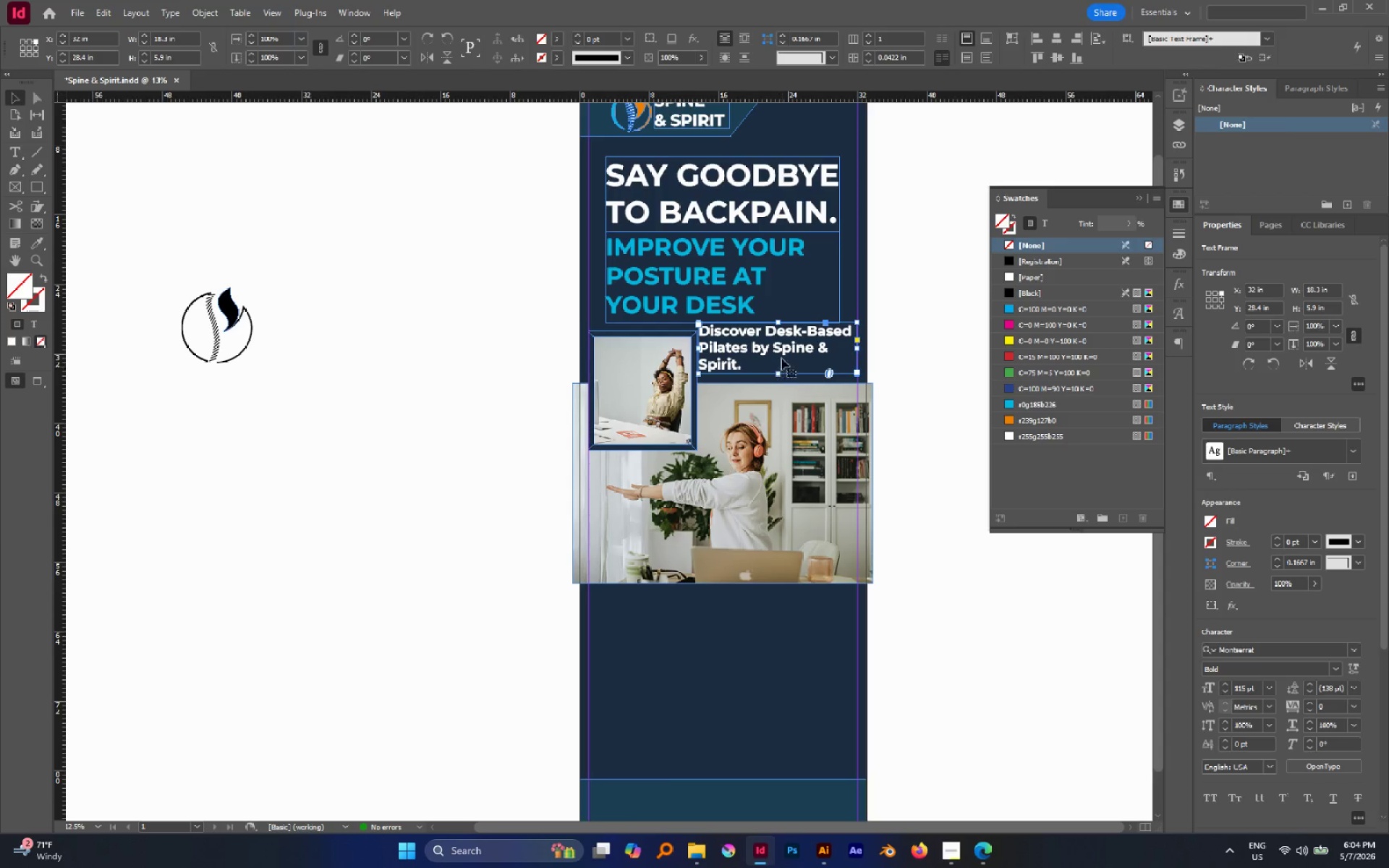 
left_click_drag(start_coordinate=[782, 353], to_coordinate=[783, 358])
 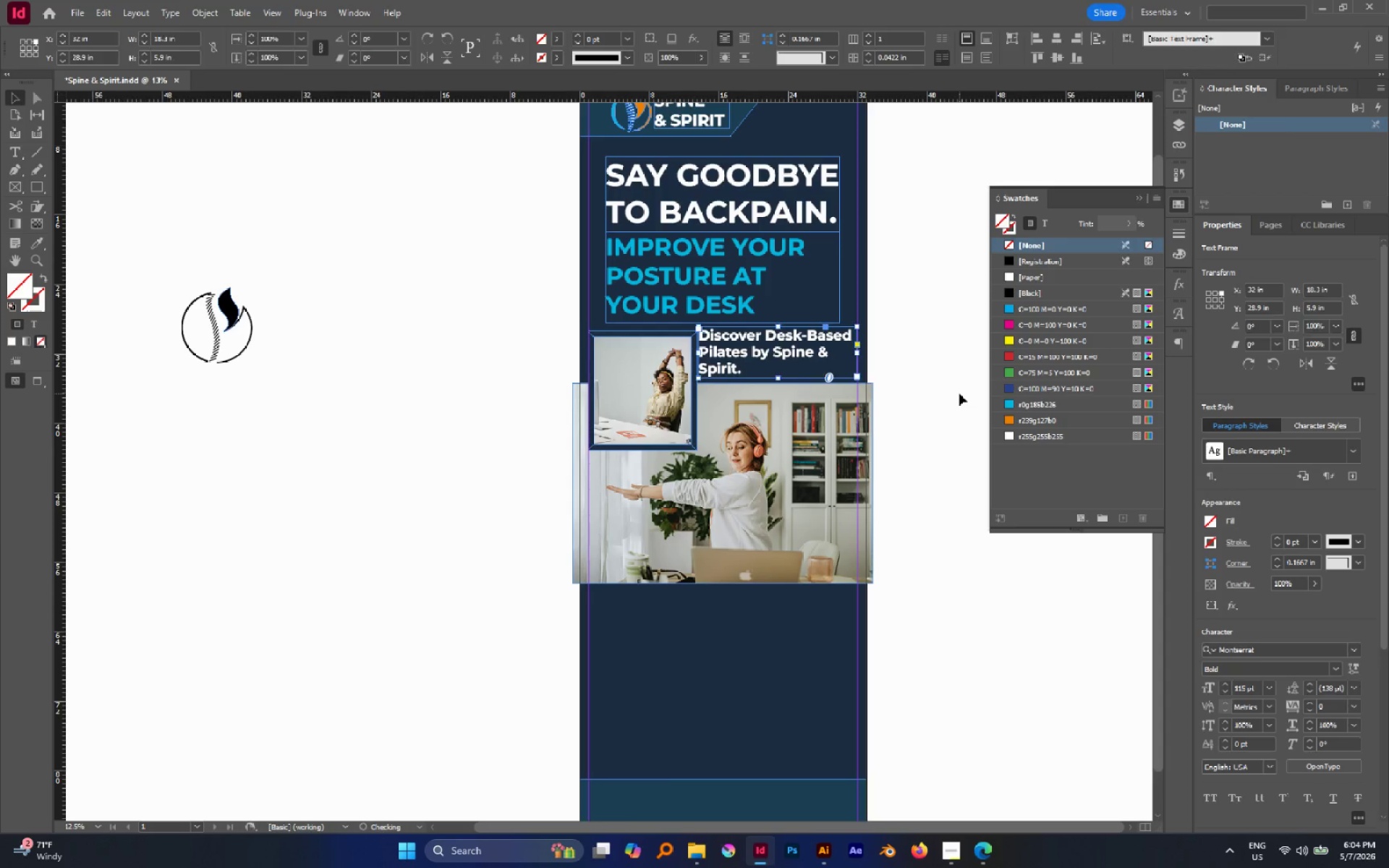 
hold_key(key=ShiftLeft, duration=0.75)
 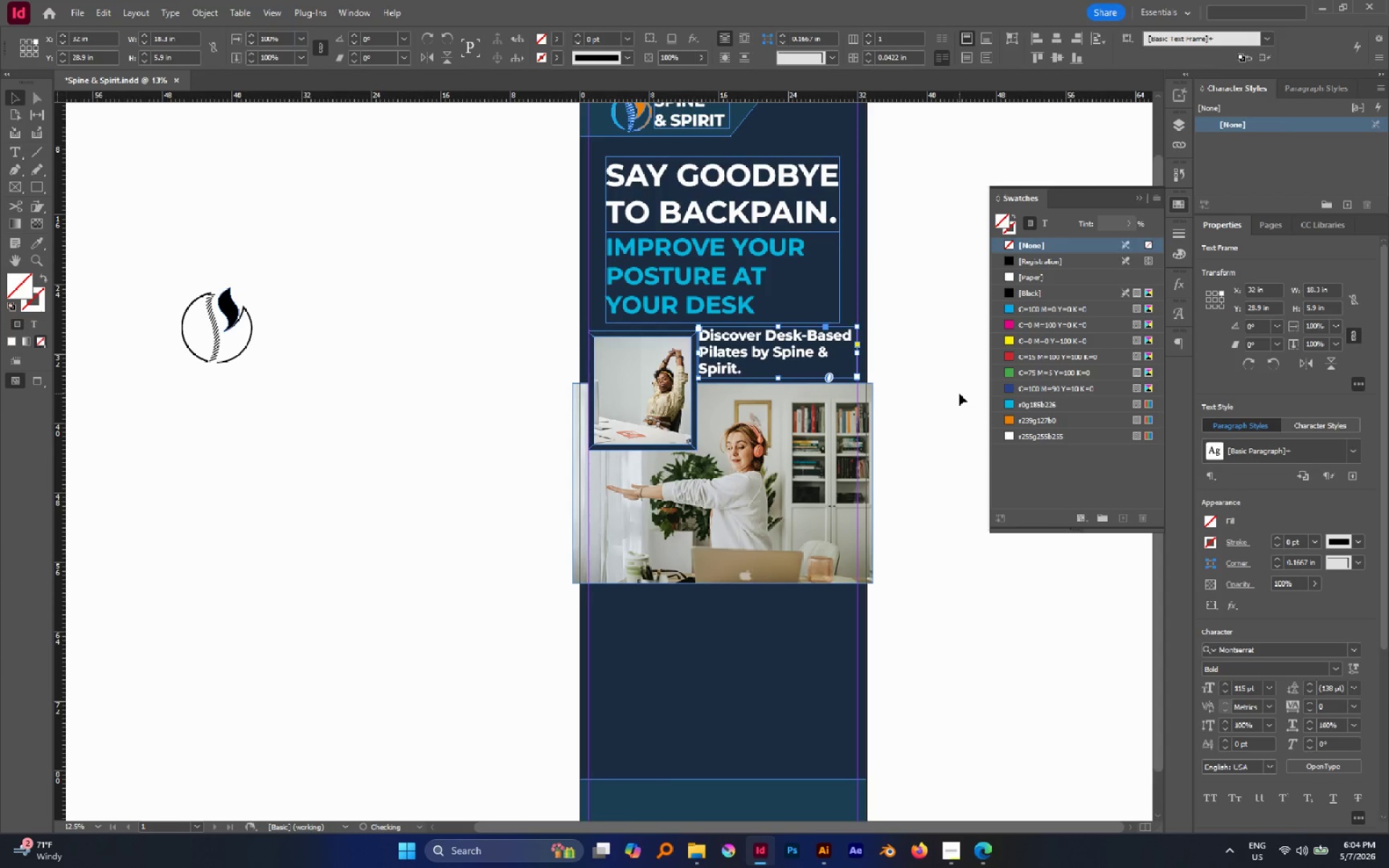 
left_click([959, 393])
 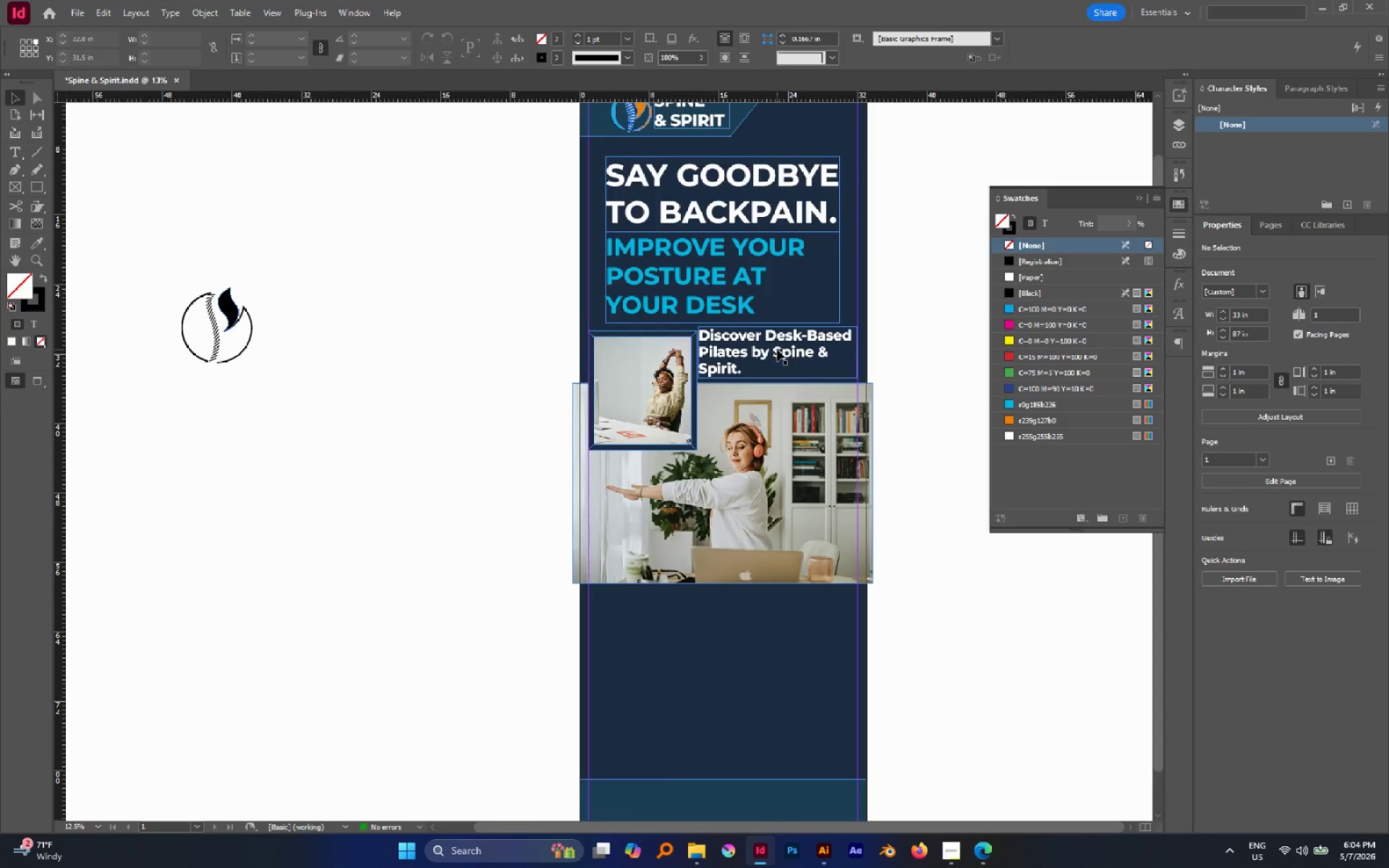 
left_click([741, 344])
 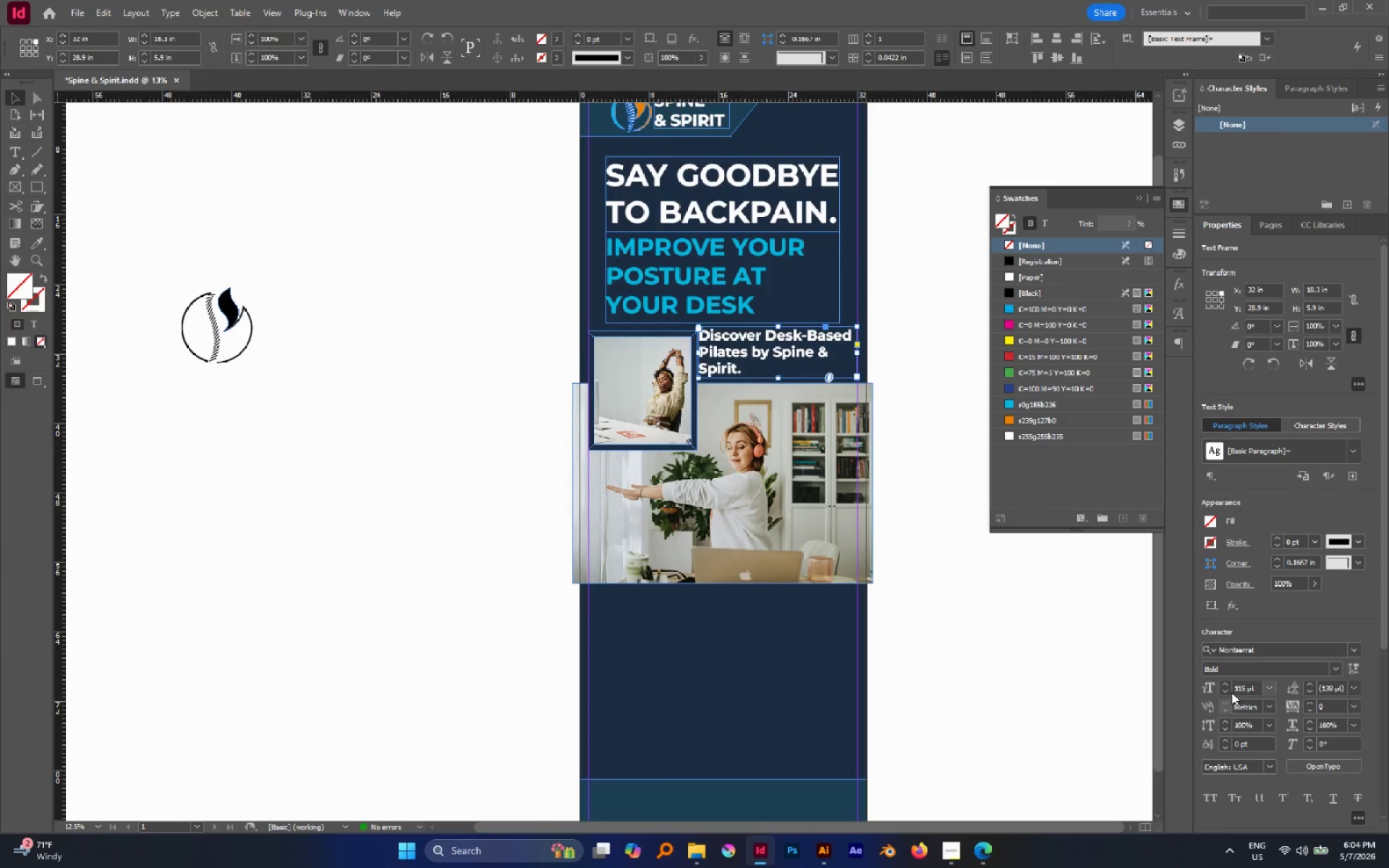 
double_click([1229, 691])
 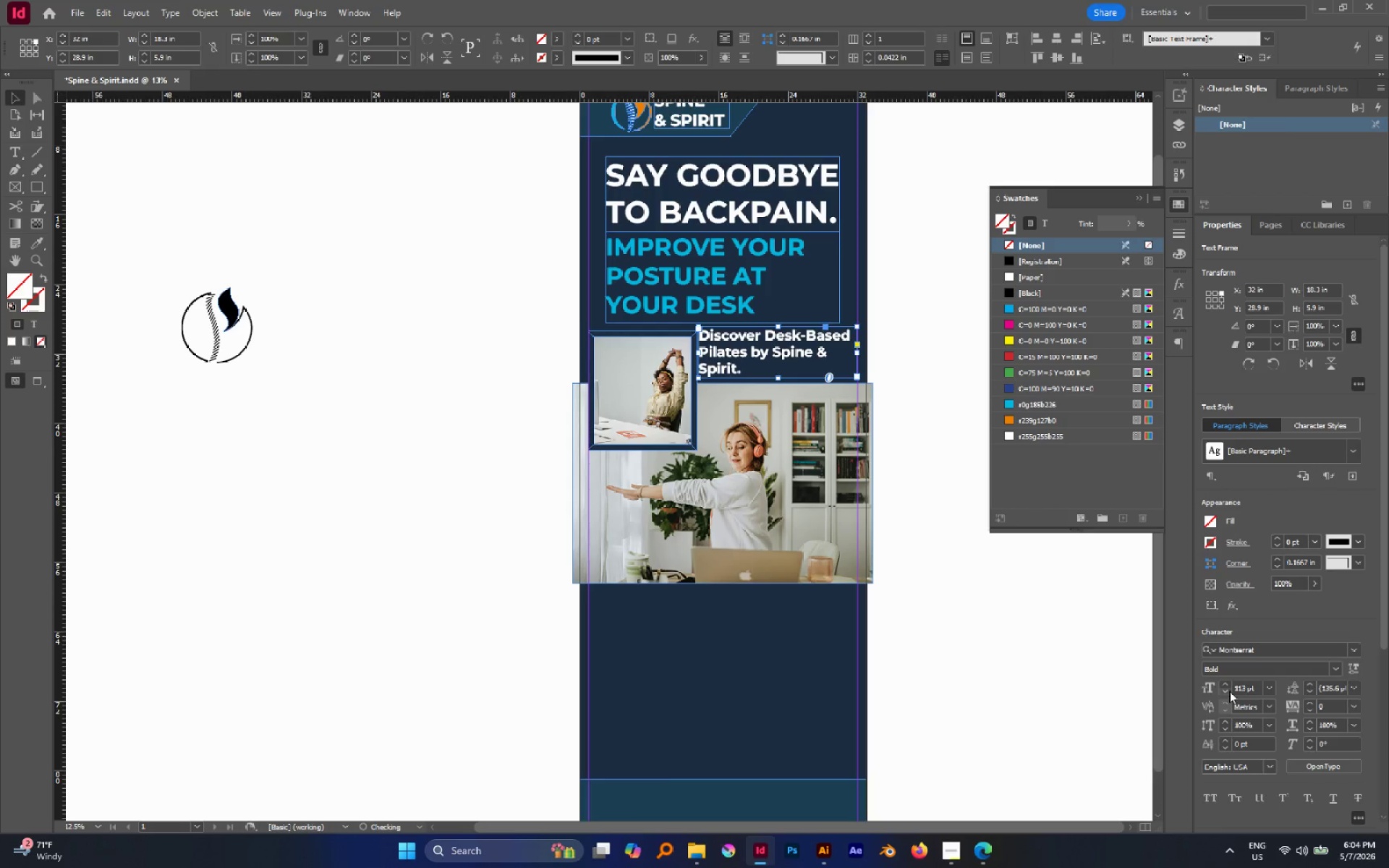 
triple_click([1229, 691])
 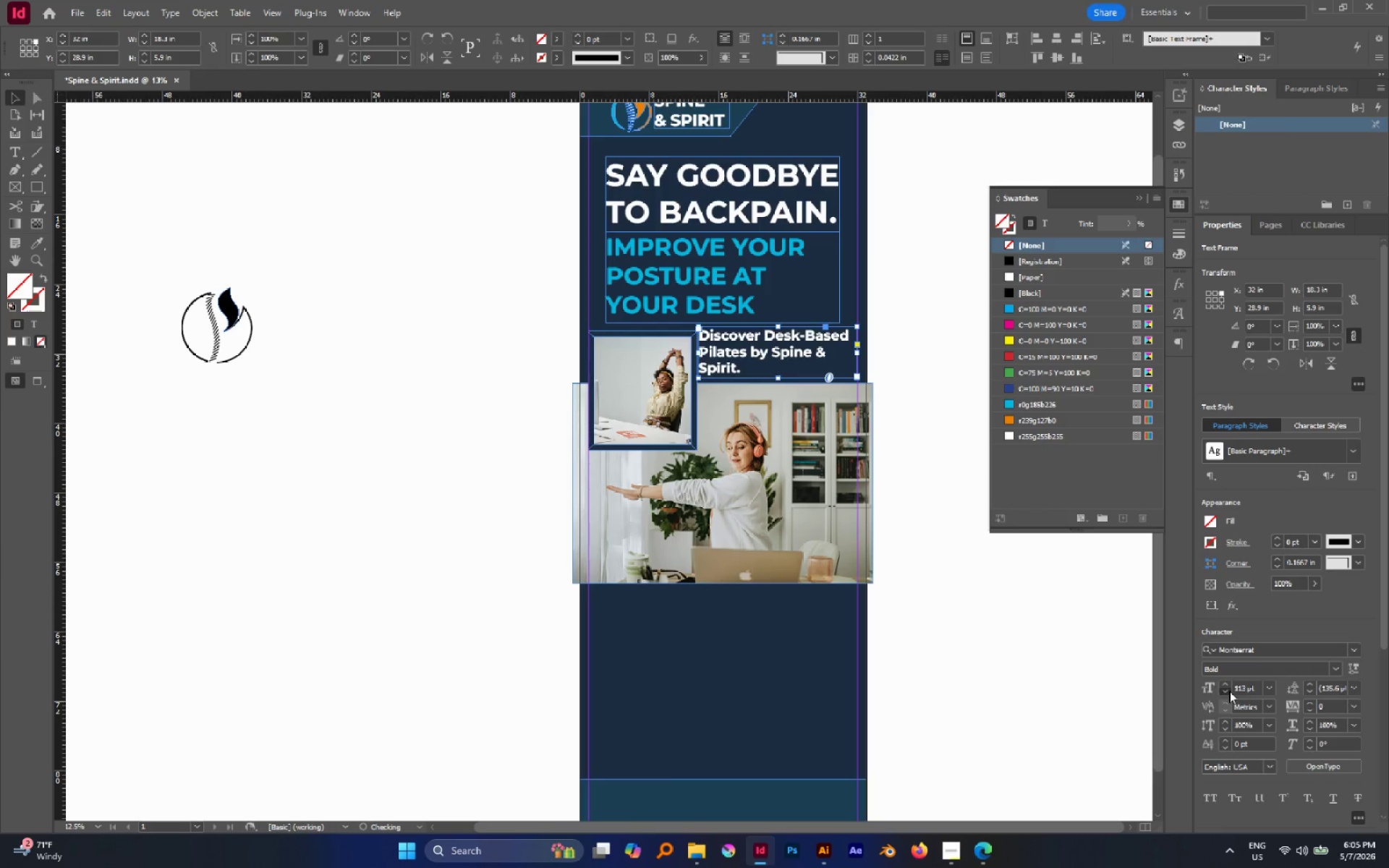 
triple_click([1229, 691])
 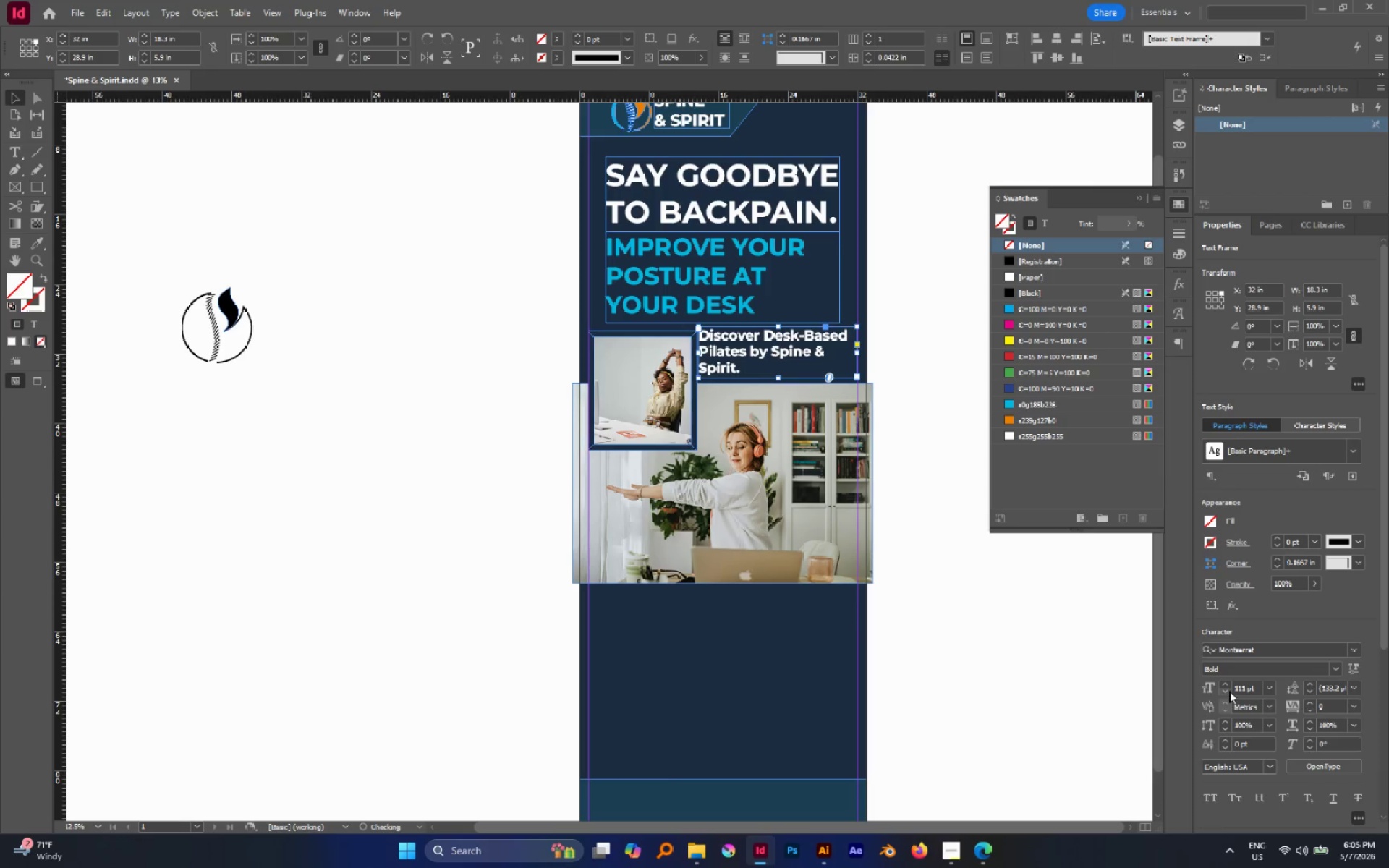 
triple_click([1229, 691])
 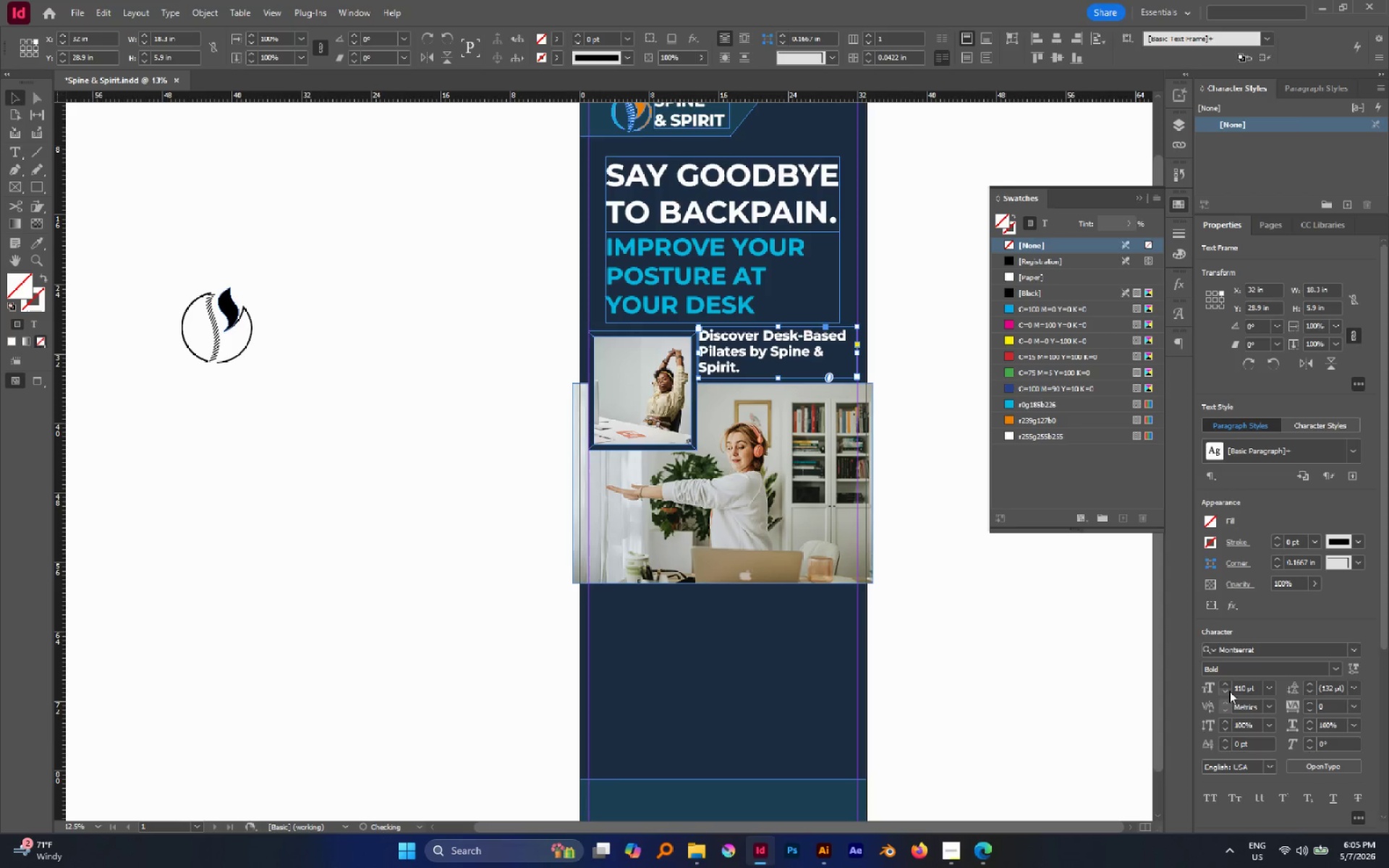 
triple_click([1229, 691])
 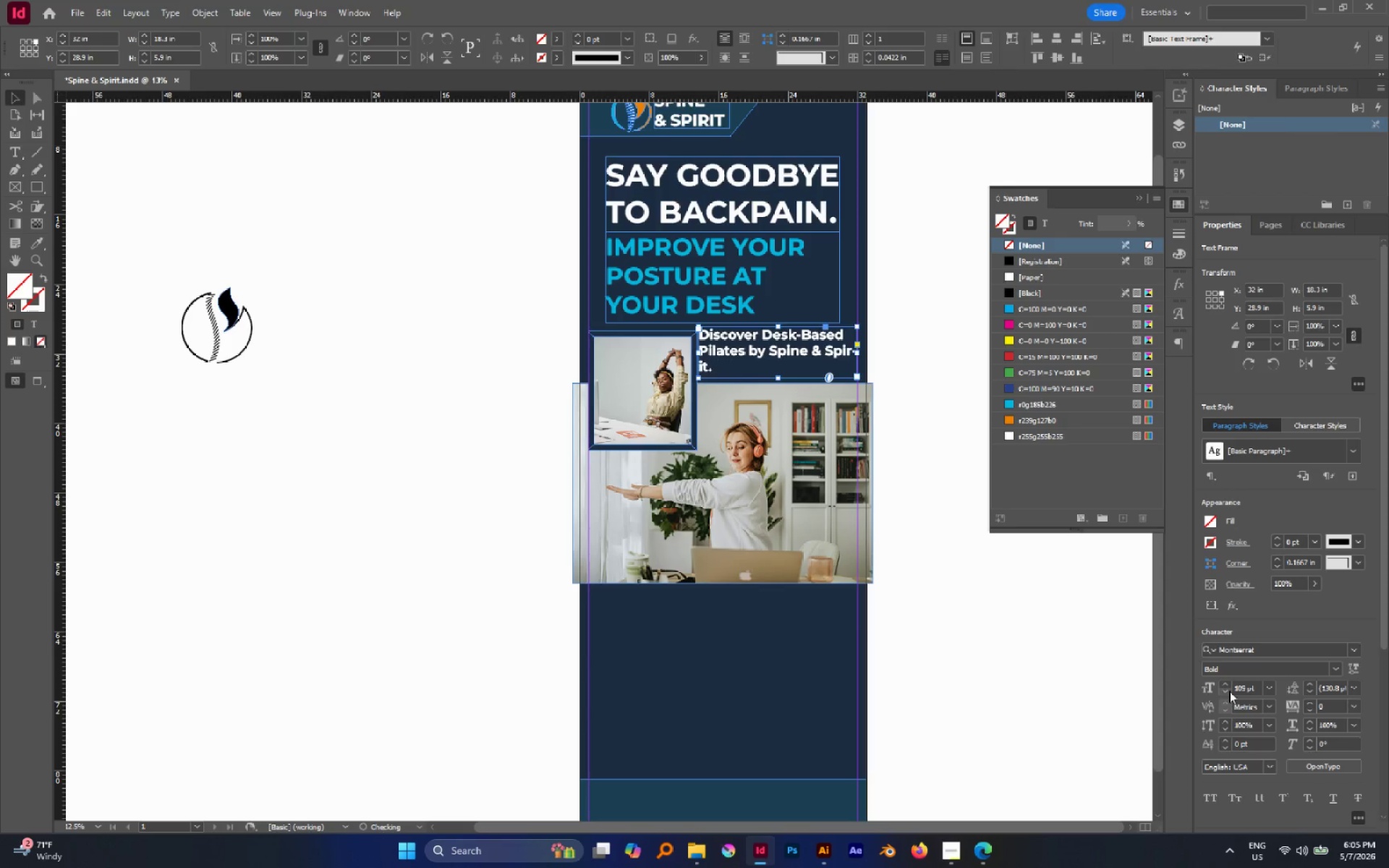 
triple_click([1229, 691])
 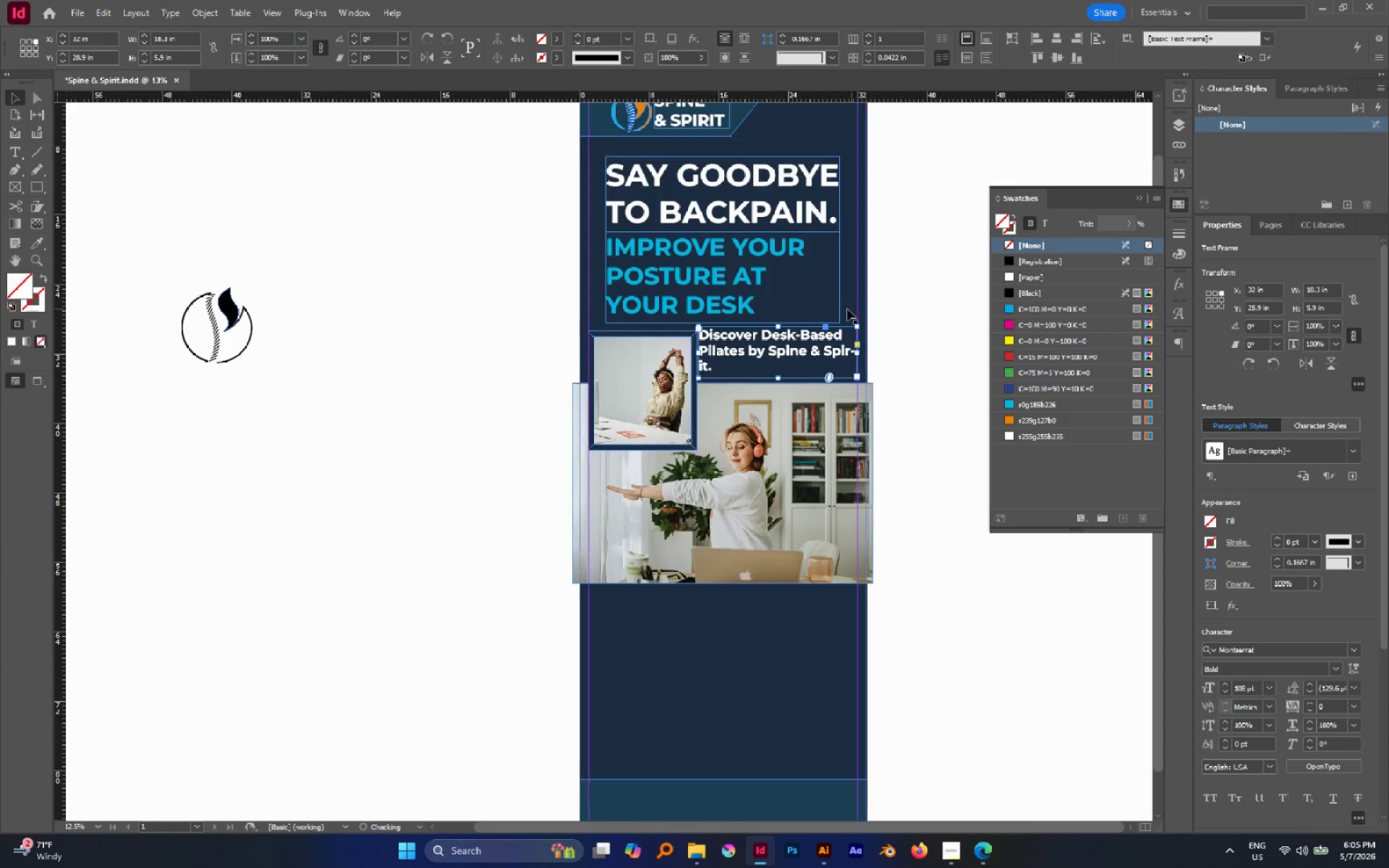 
hold_key(key=AltLeft, duration=1.01)
scroll: coordinate [841, 420], scroll_direction: up, amount: 3.0
 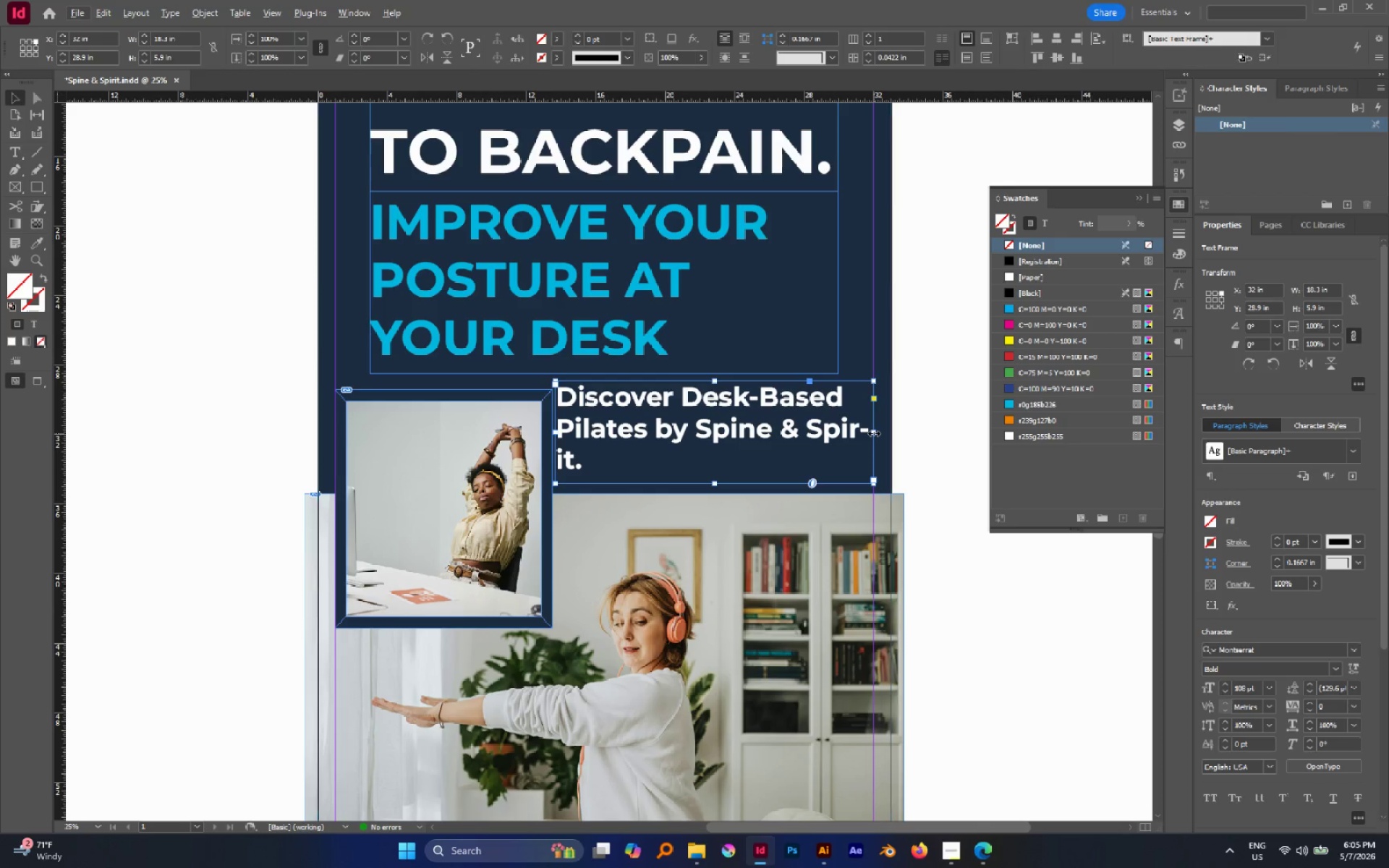 
left_click_drag(start_coordinate=[874, 433], to_coordinate=[855, 436])
 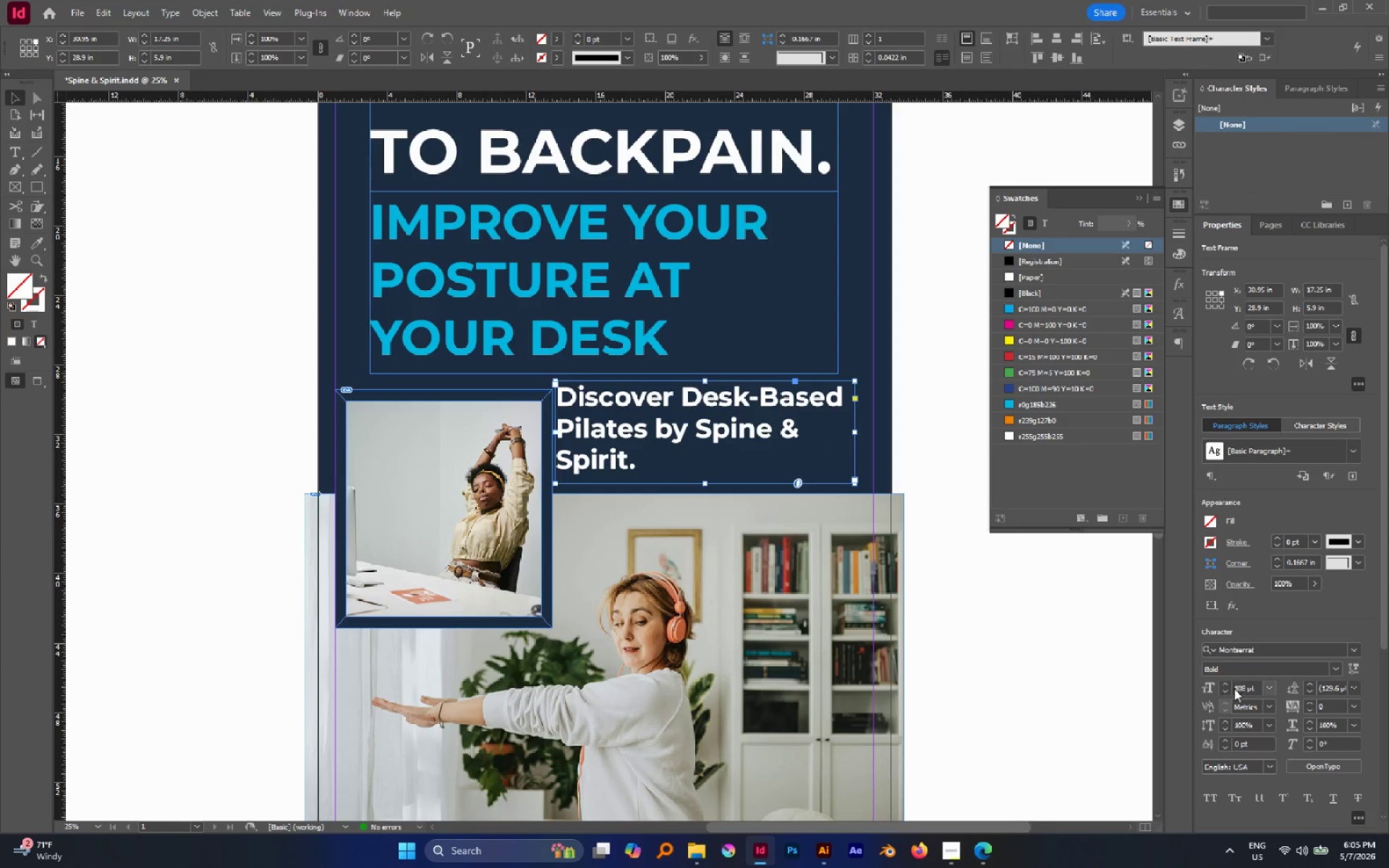 
double_click([1222, 689])
 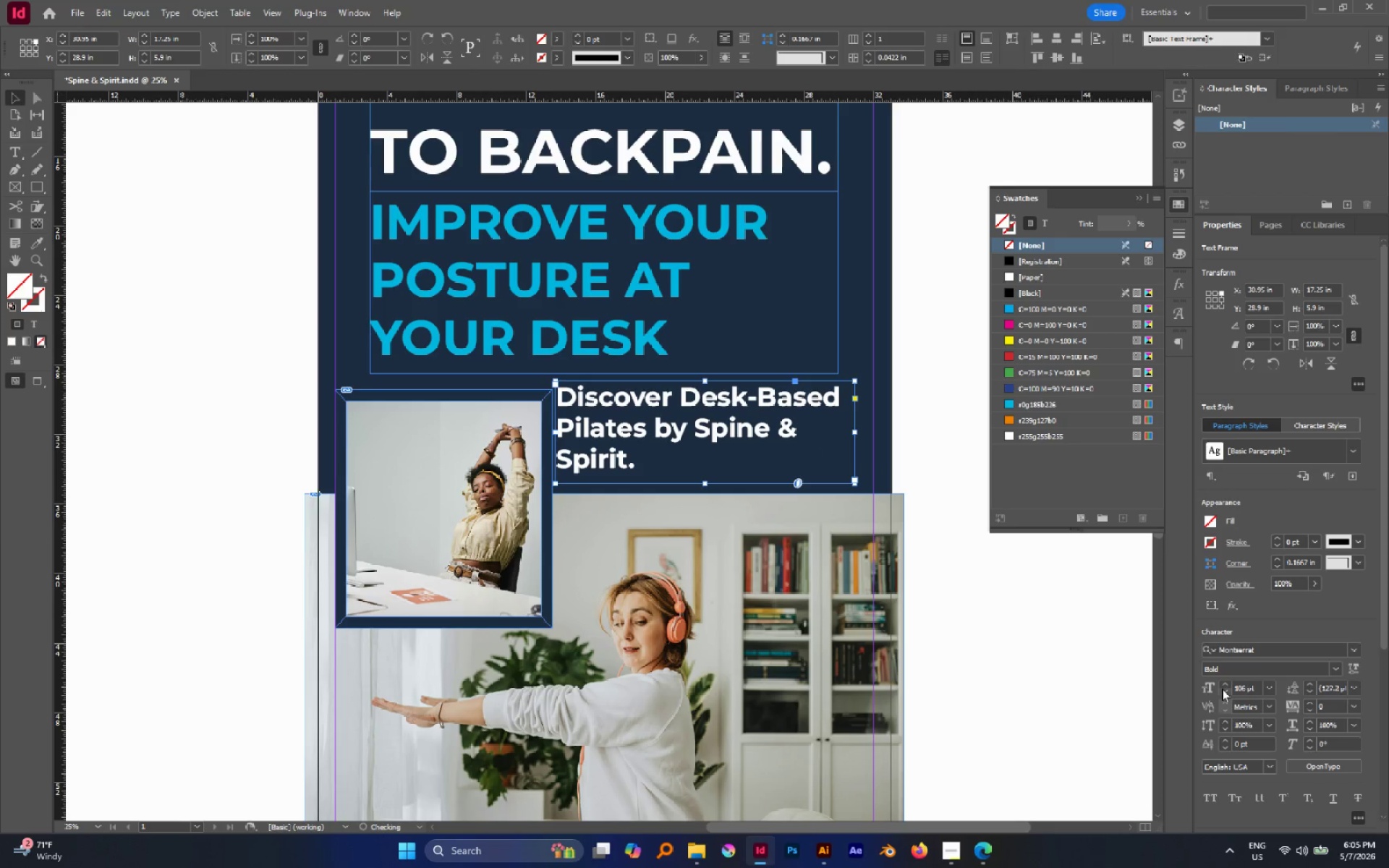 
triple_click([1222, 689])
 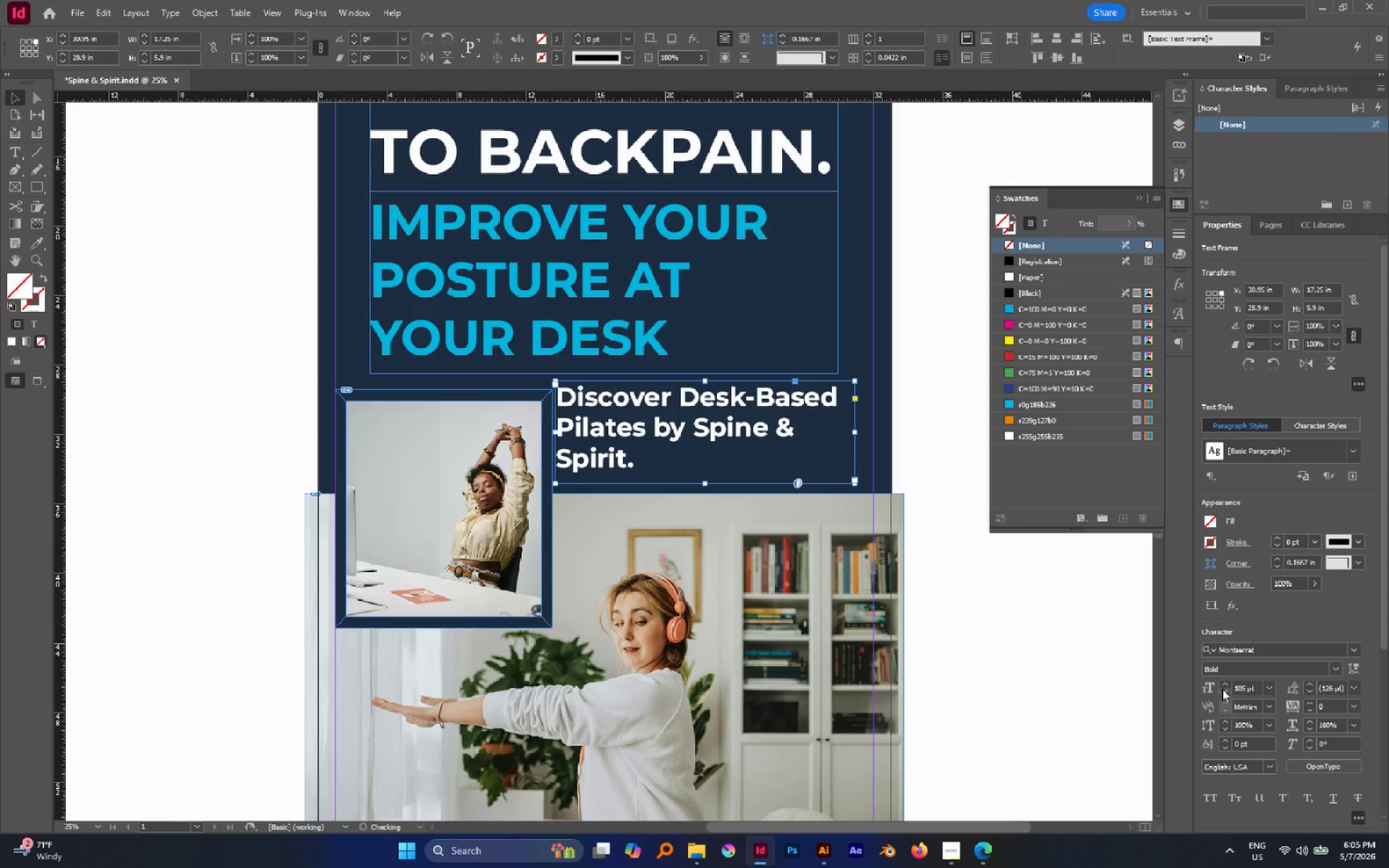 
triple_click([1222, 689])
 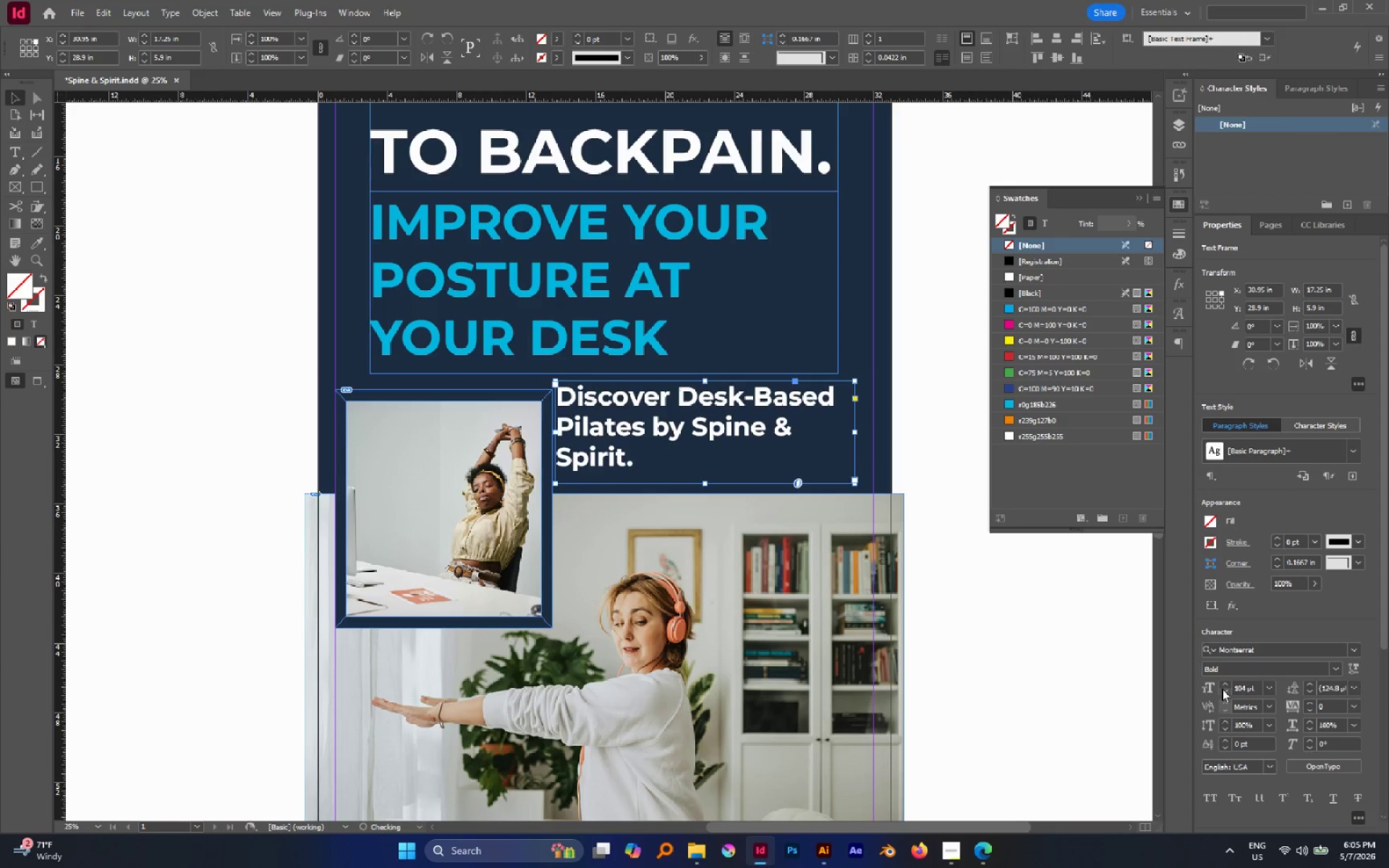 
triple_click([1222, 689])
 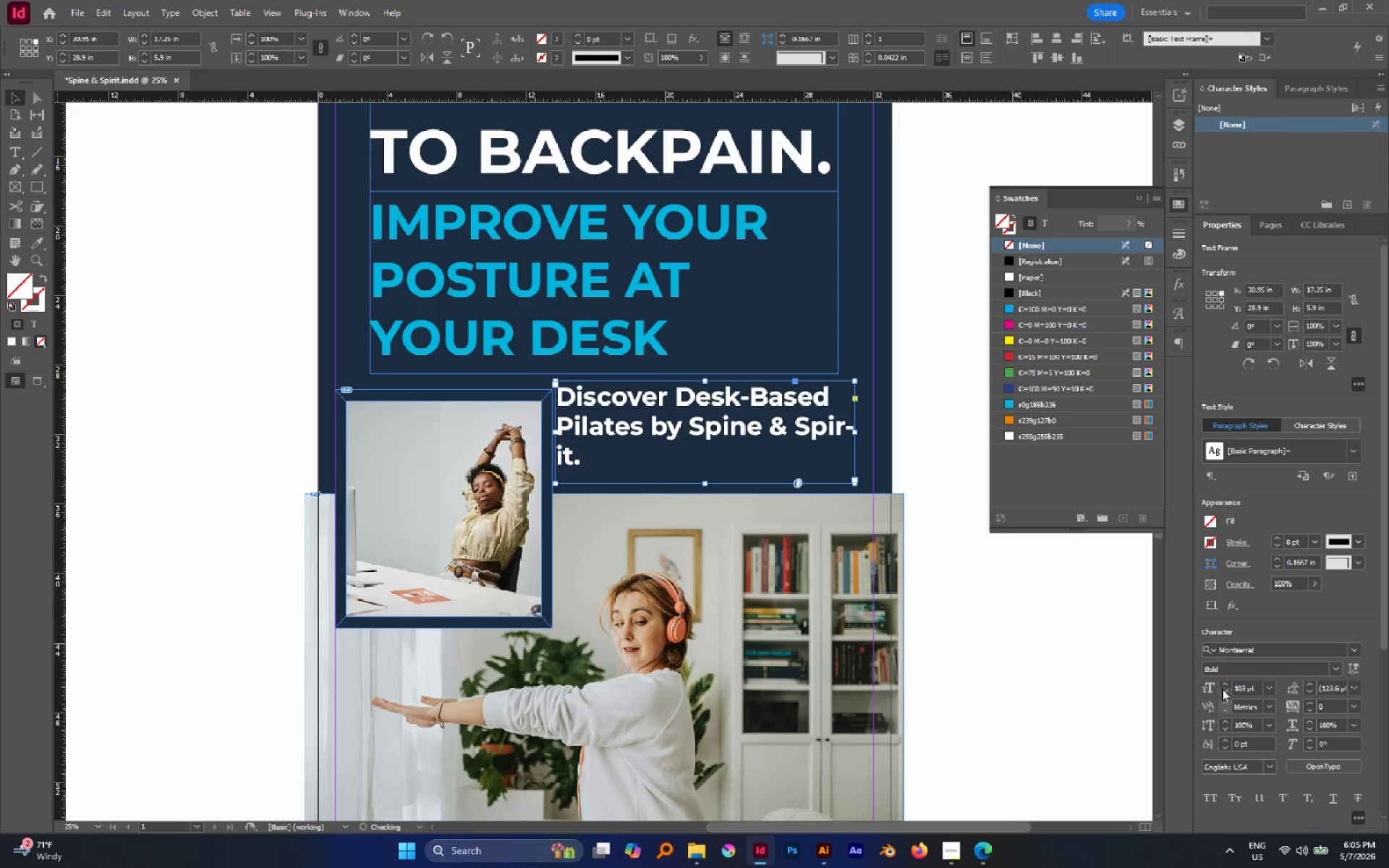 
triple_click([1222, 689])
 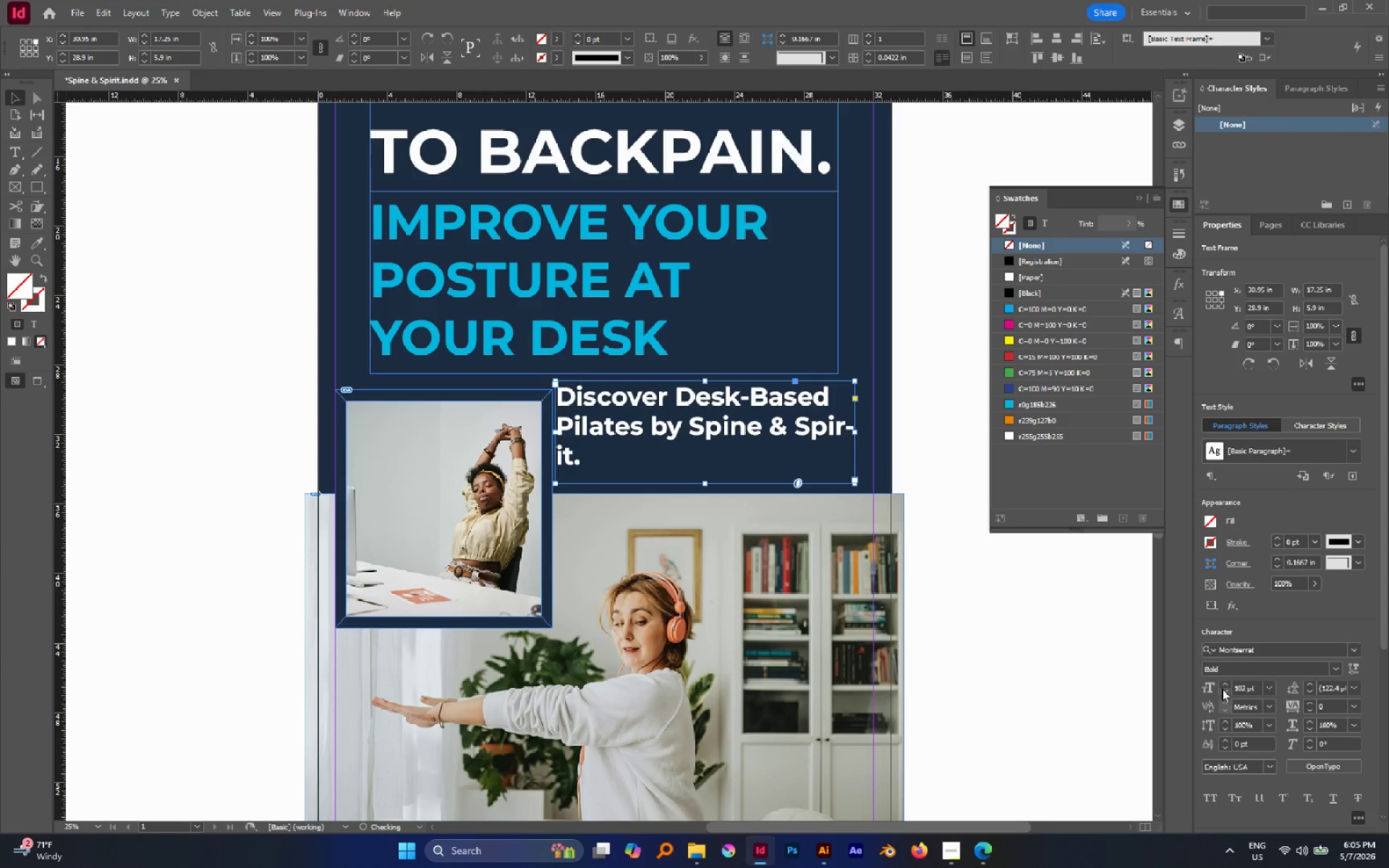 
triple_click([1222, 689])
 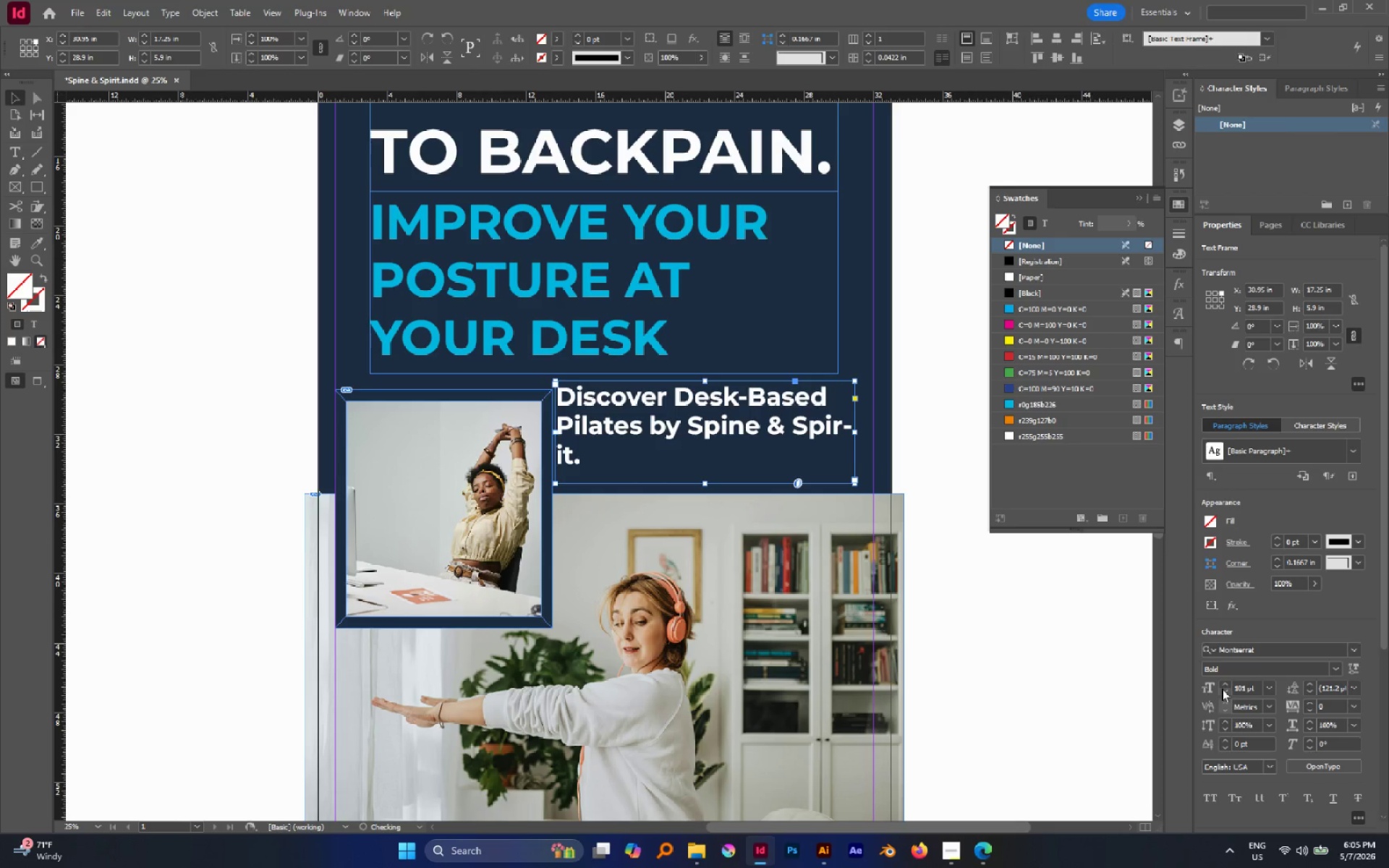 
triple_click([1222, 689])
 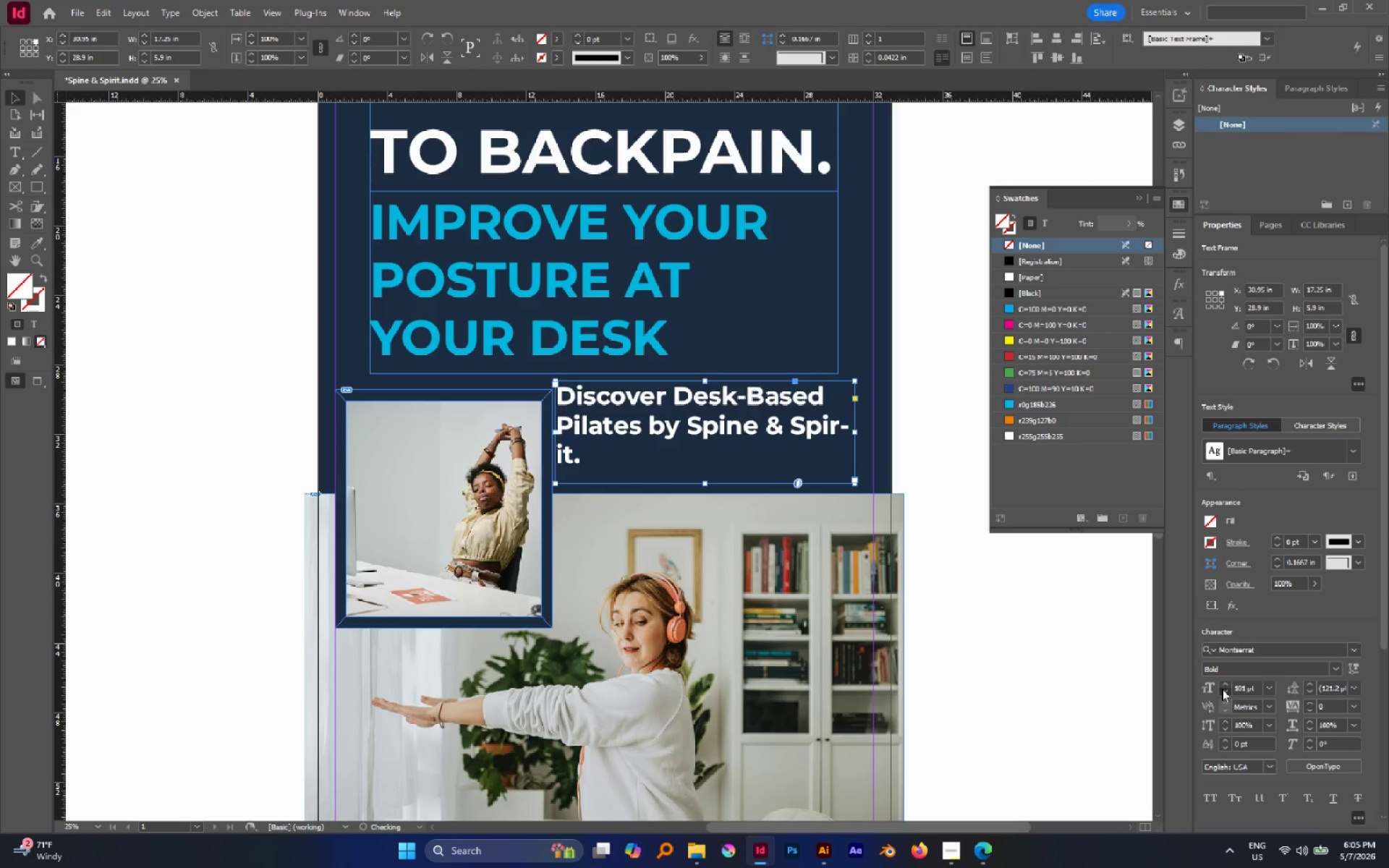 
triple_click([1222, 689])
 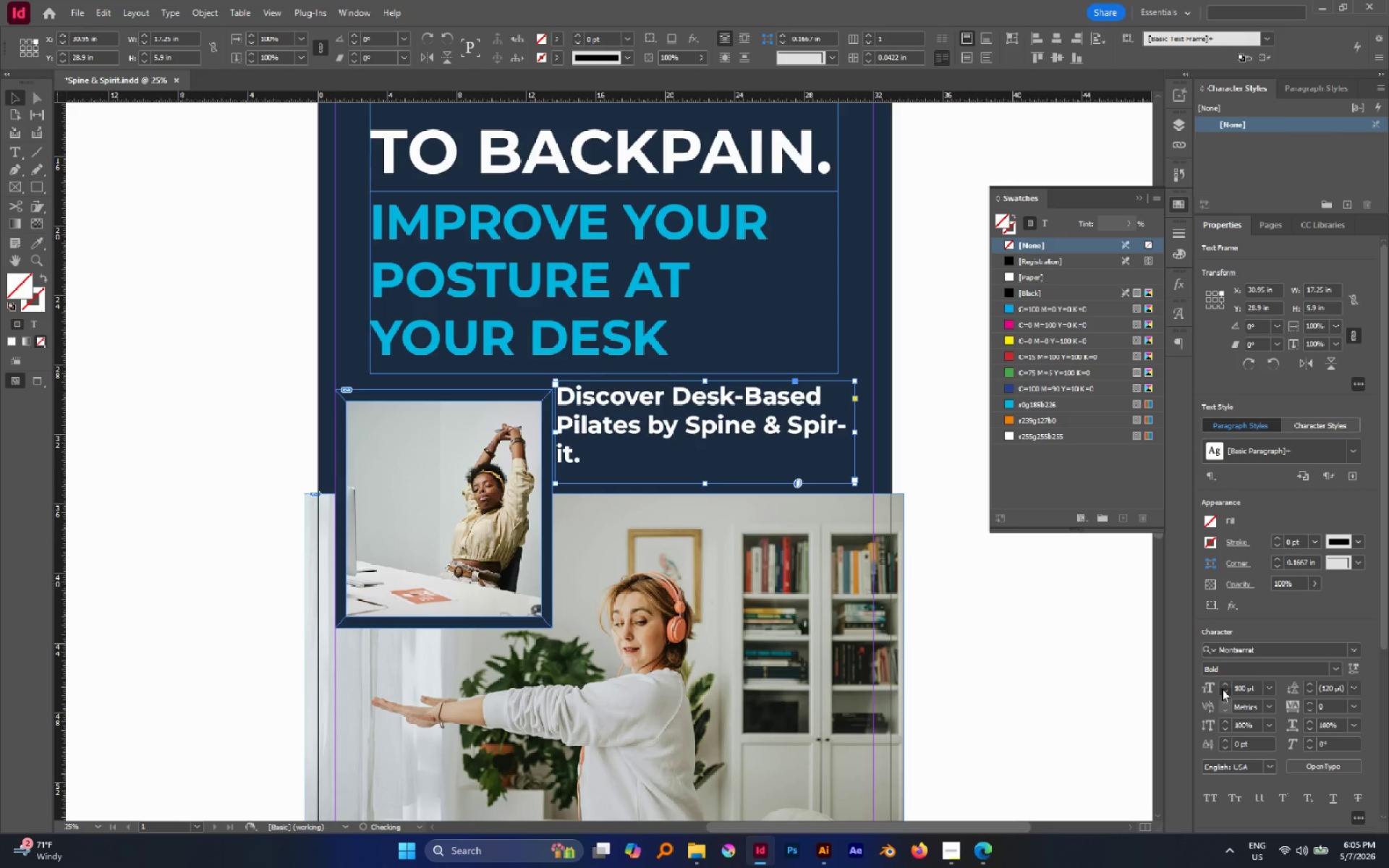 
triple_click([1222, 689])
 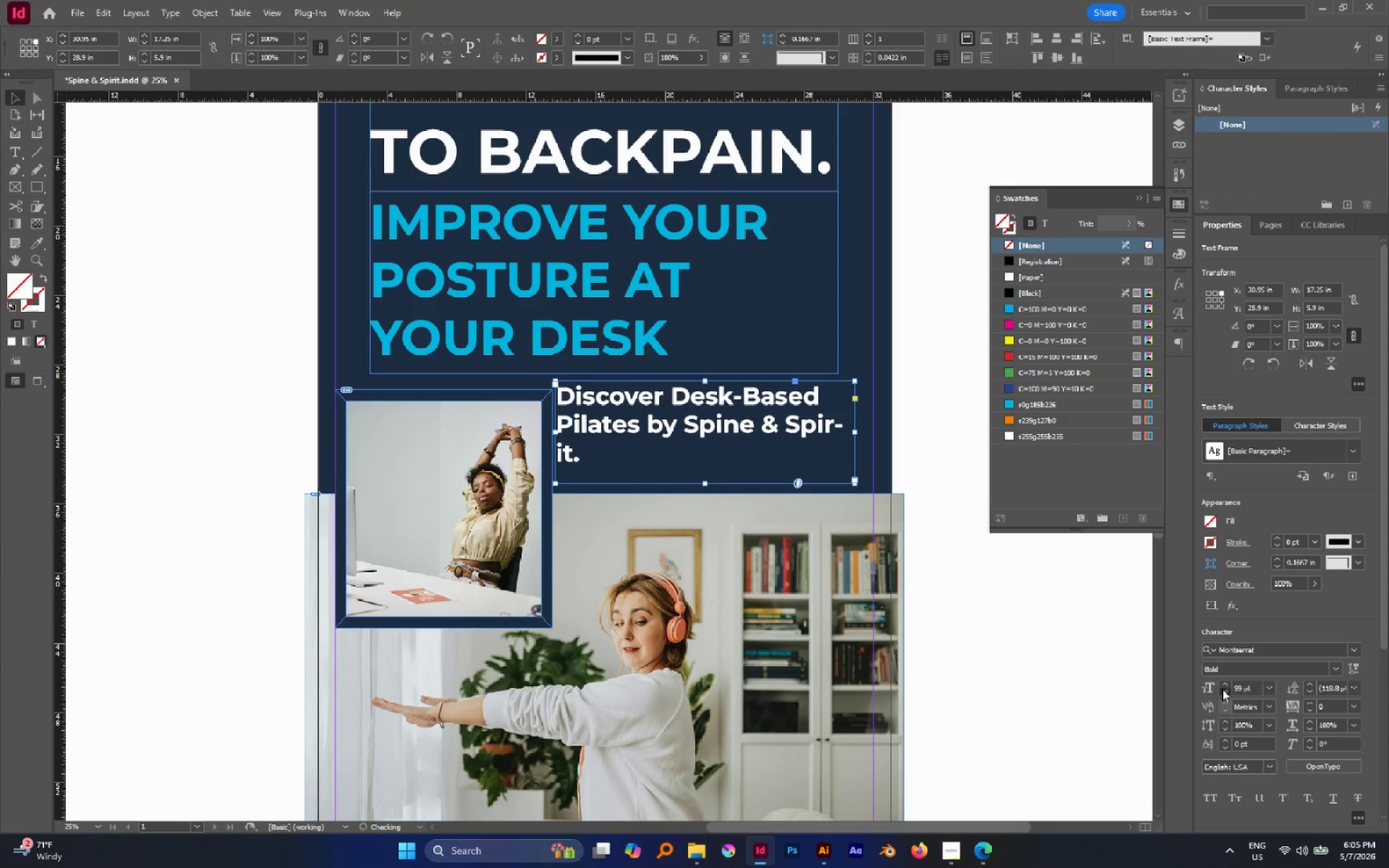 
triple_click([1222, 689])
 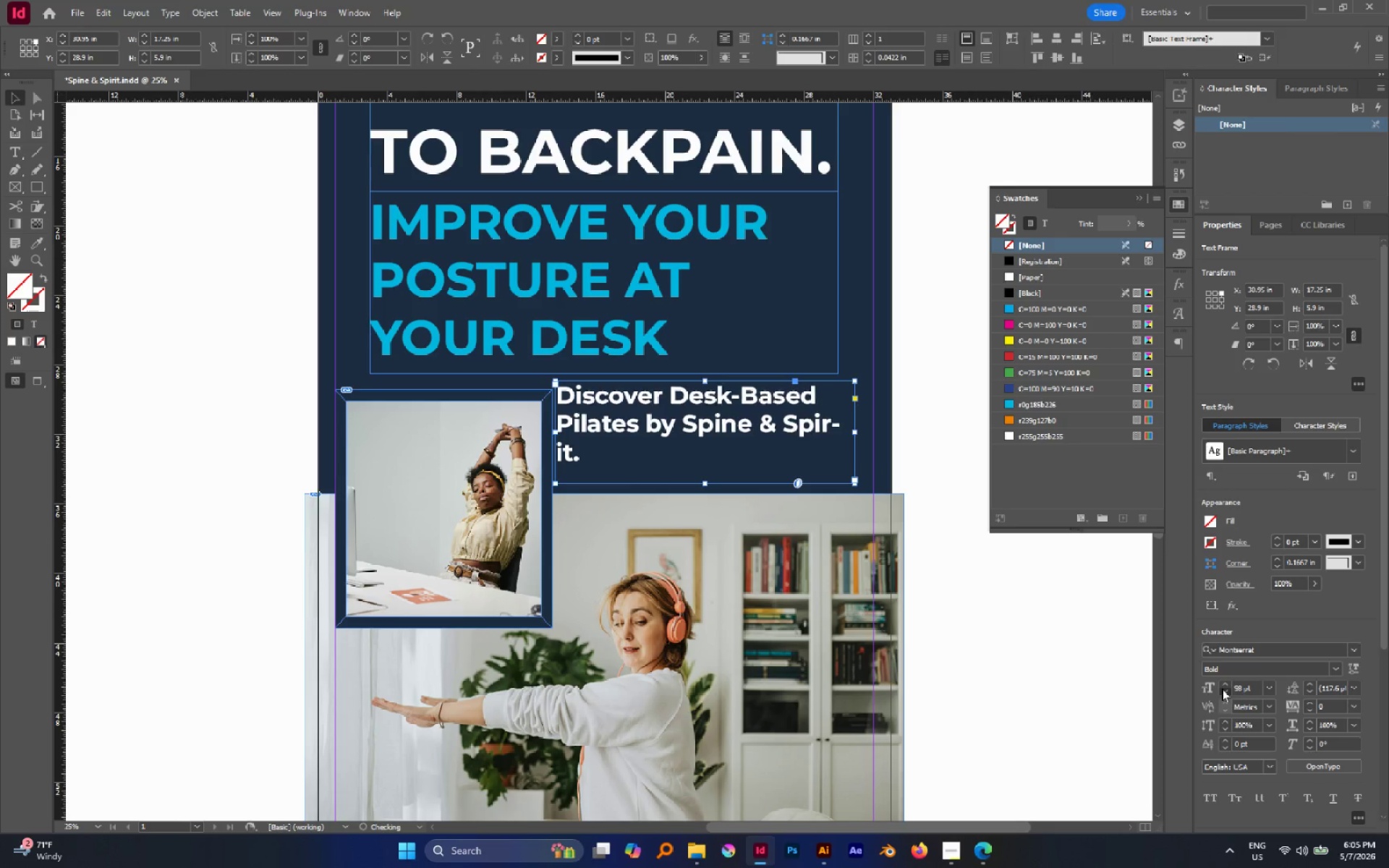 
triple_click([1222, 689])
 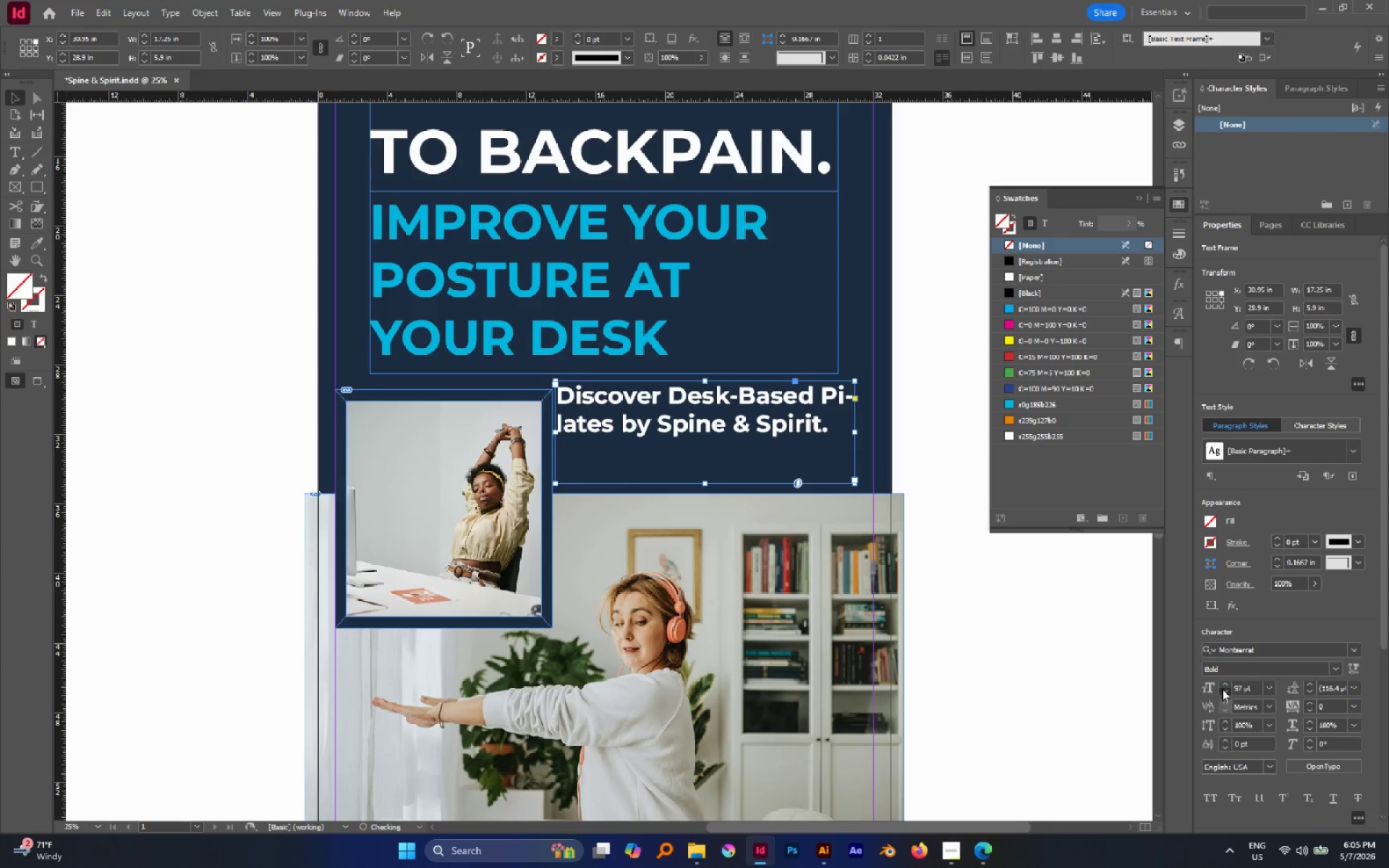 
triple_click([1222, 689])
 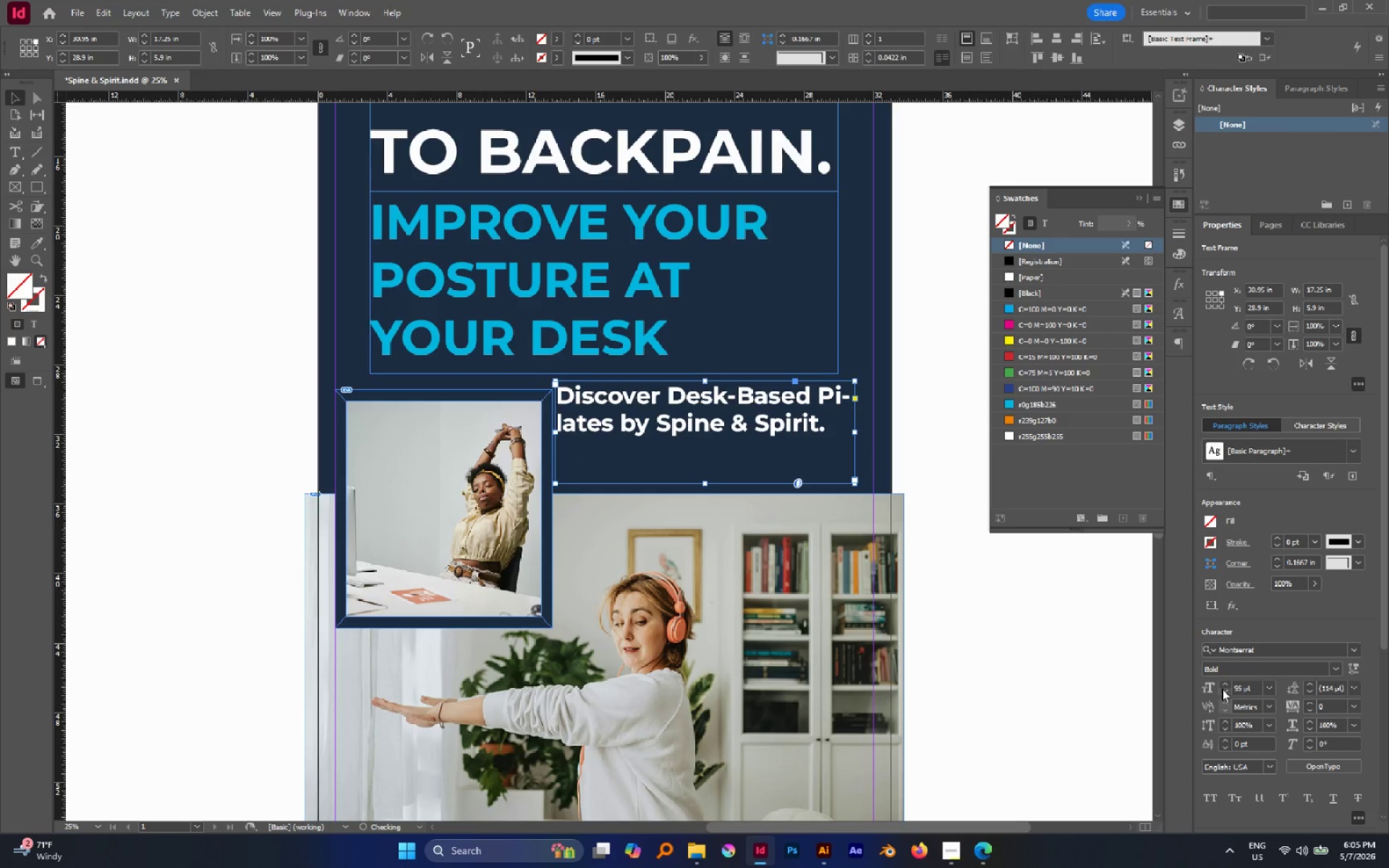 
triple_click([1222, 689])
 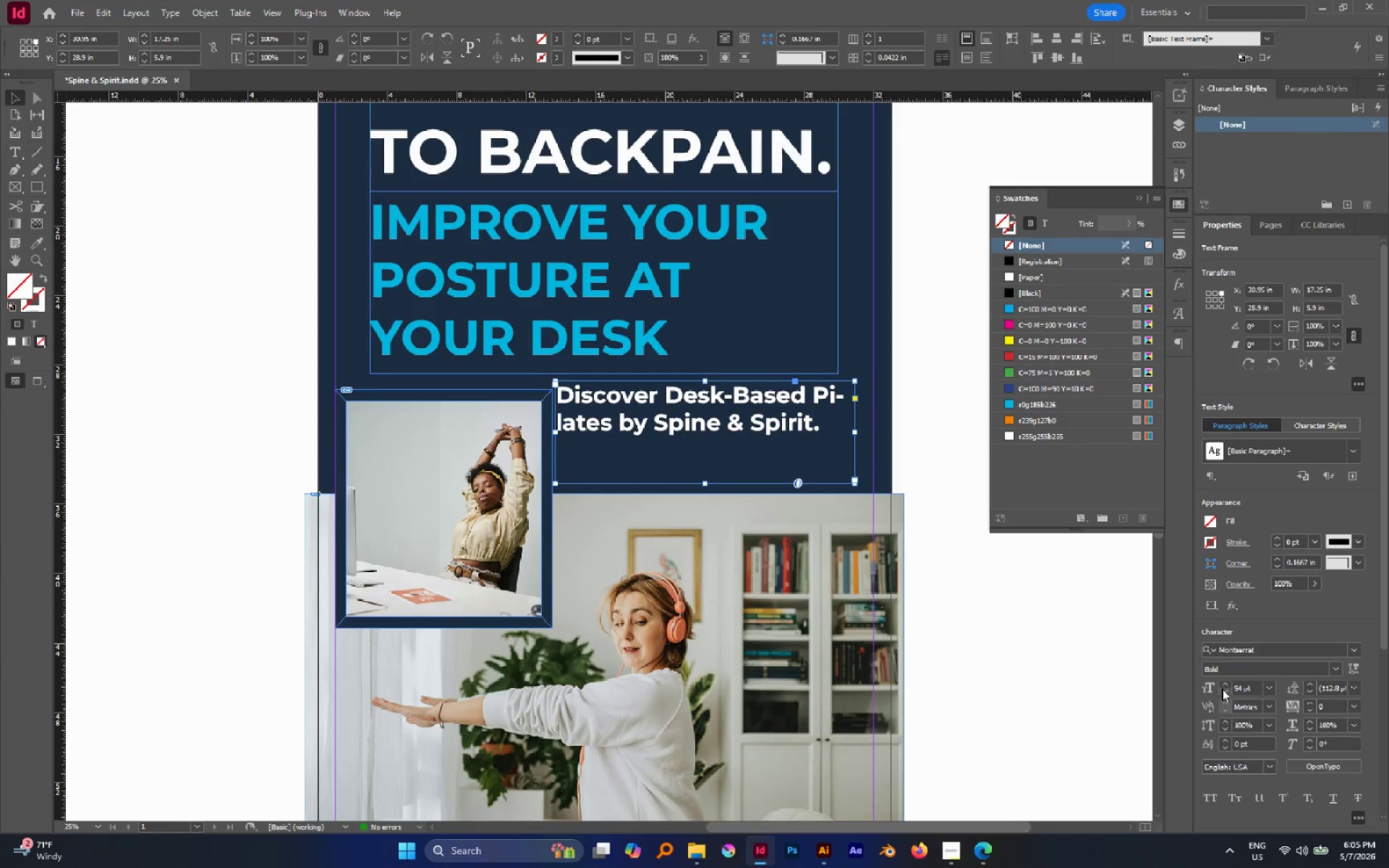 
double_click([1222, 689])
 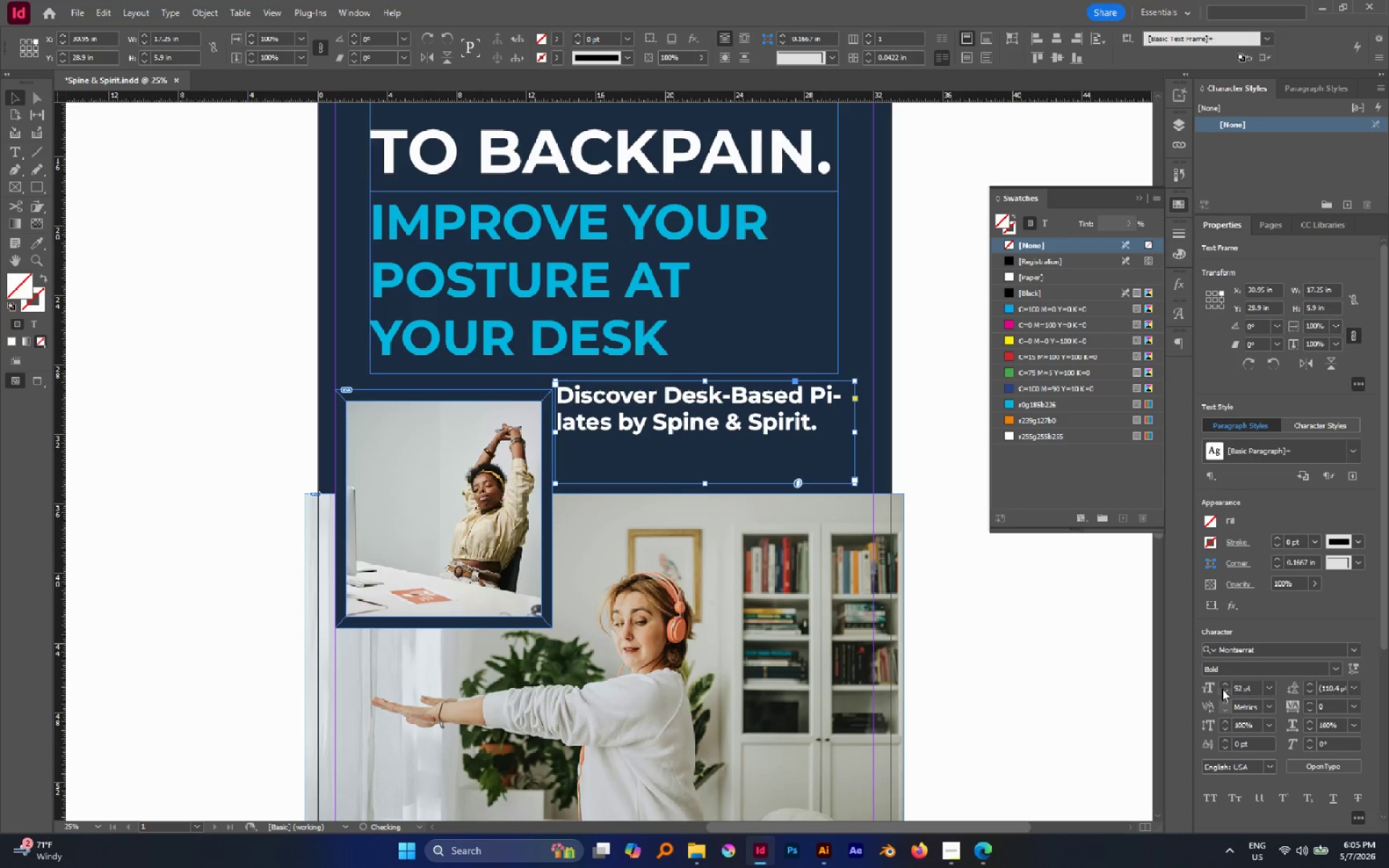 
triple_click([1222, 689])
 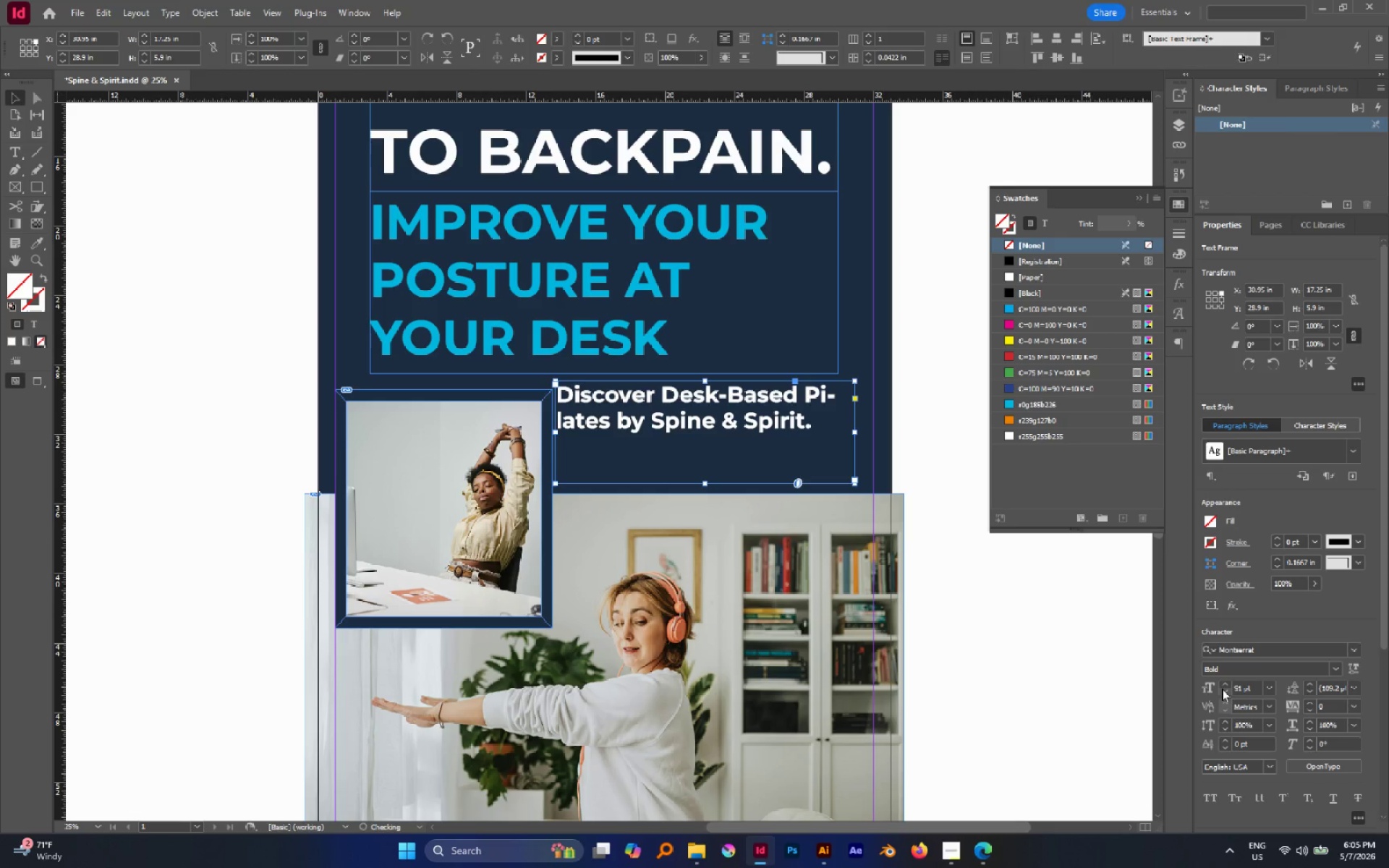 
left_click([1222, 689])
 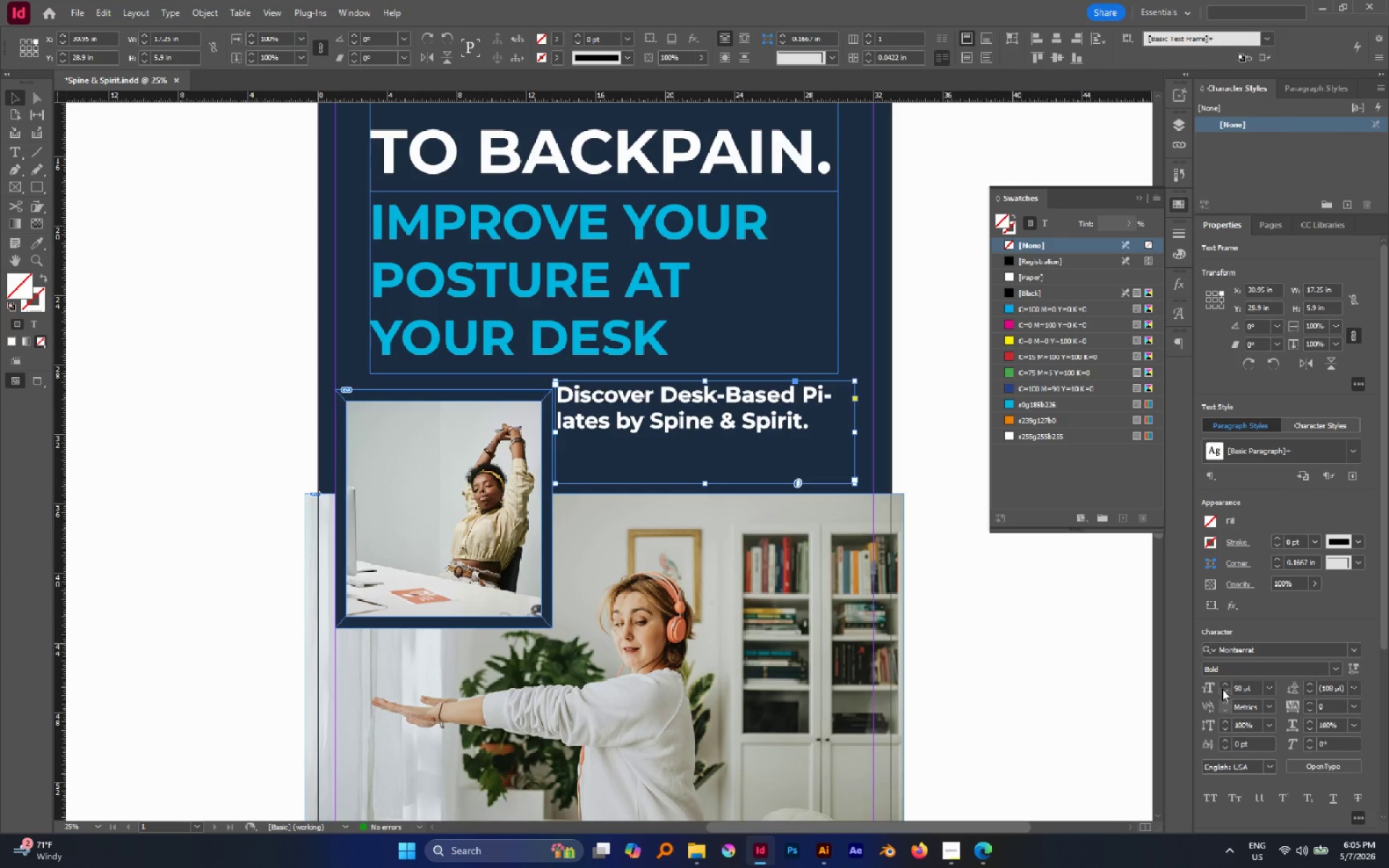 
double_click([1222, 689])
 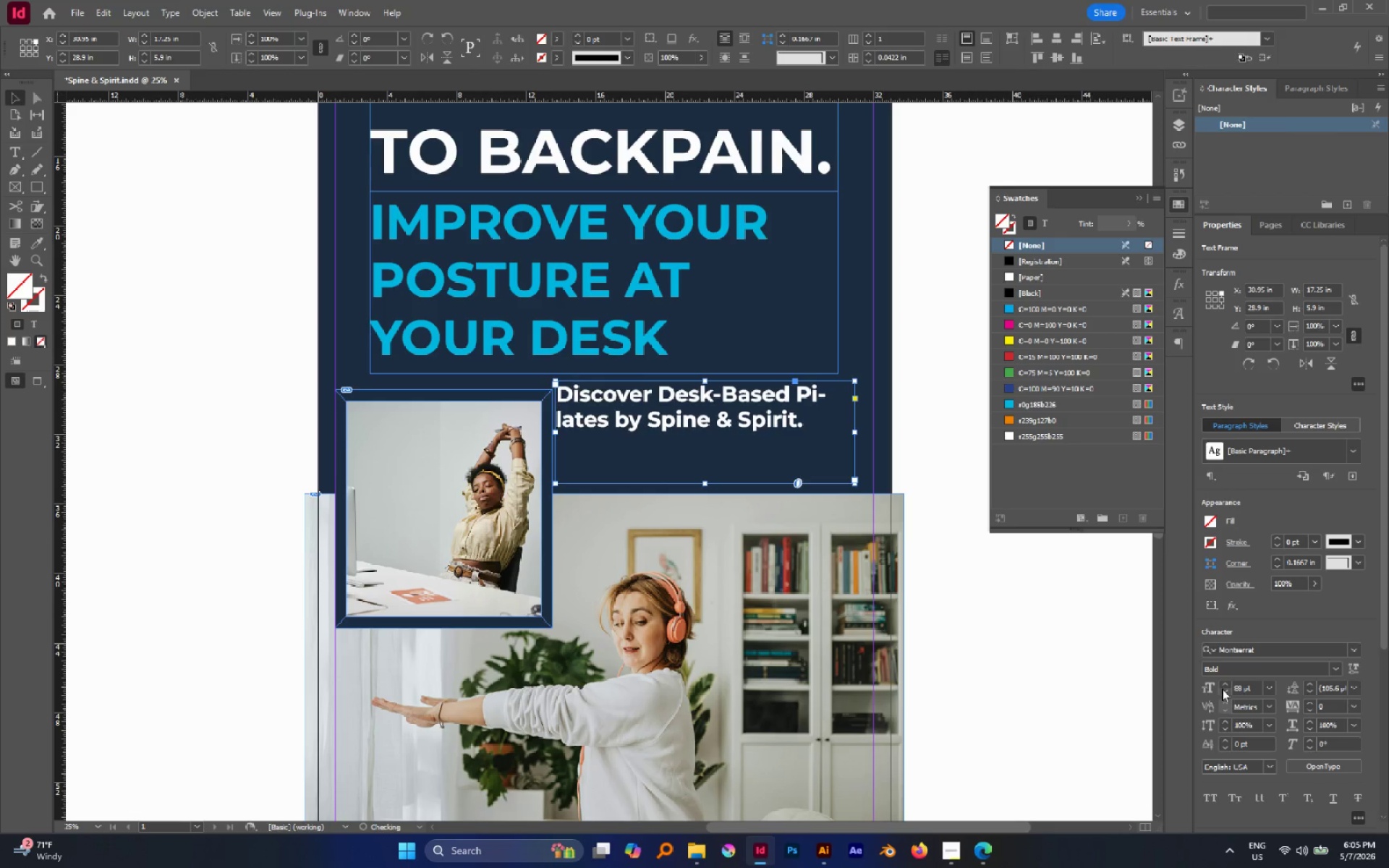 
triple_click([1222, 689])
 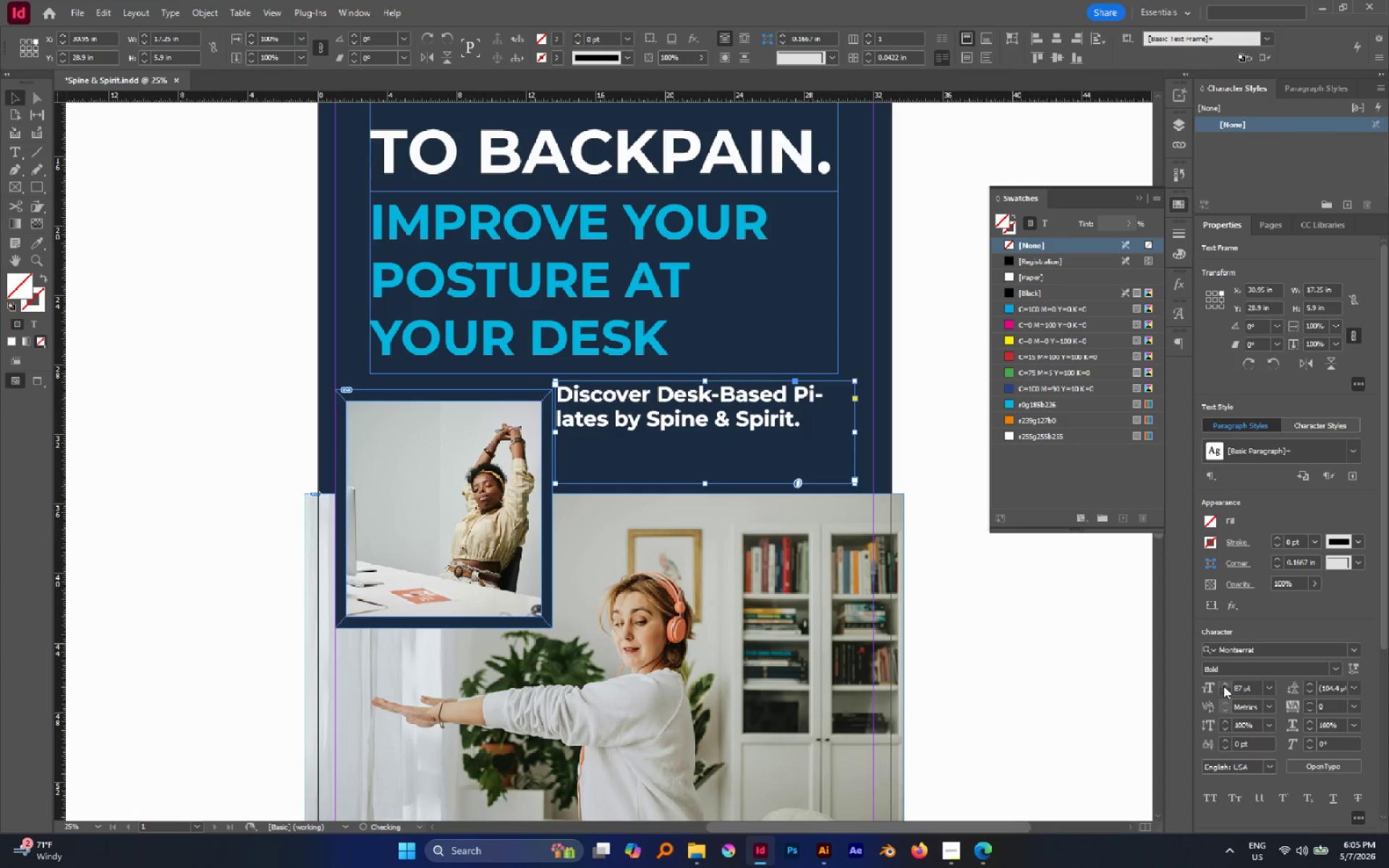 
left_click([1223, 684])
 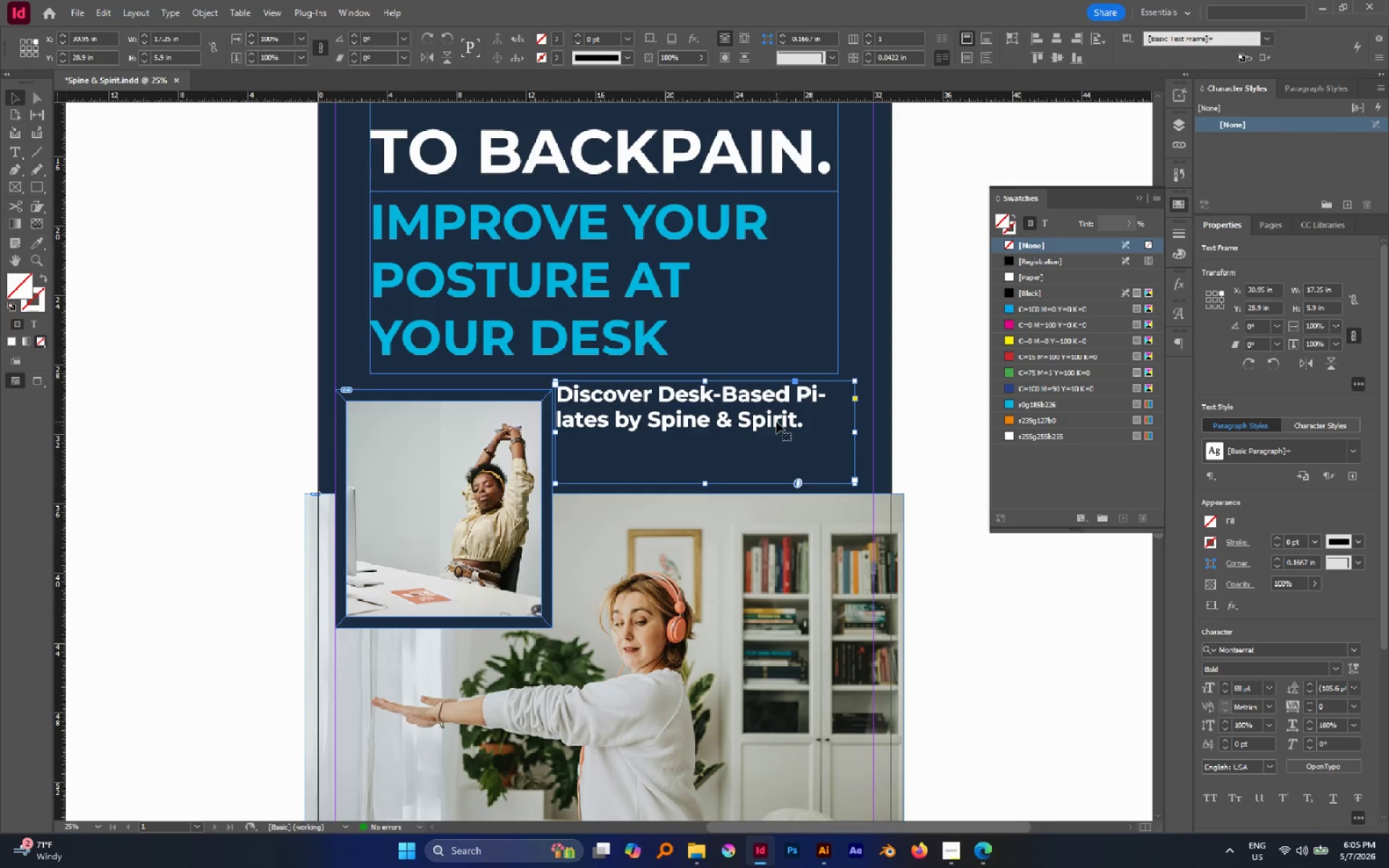 
left_click_drag(start_coordinate=[776, 422], to_coordinate=[776, 446])
 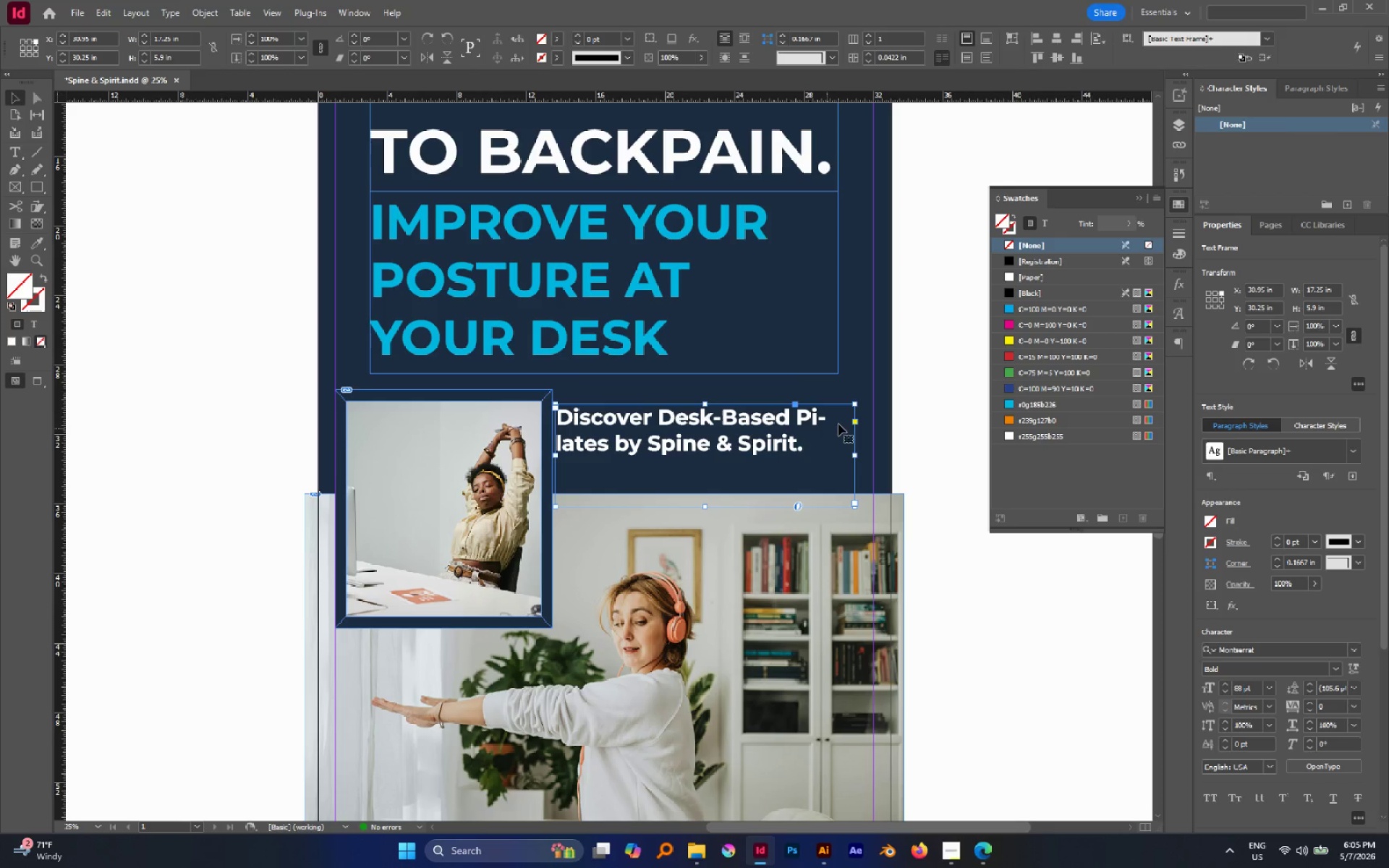 
hold_key(key=ShiftLeft, duration=0.77)
 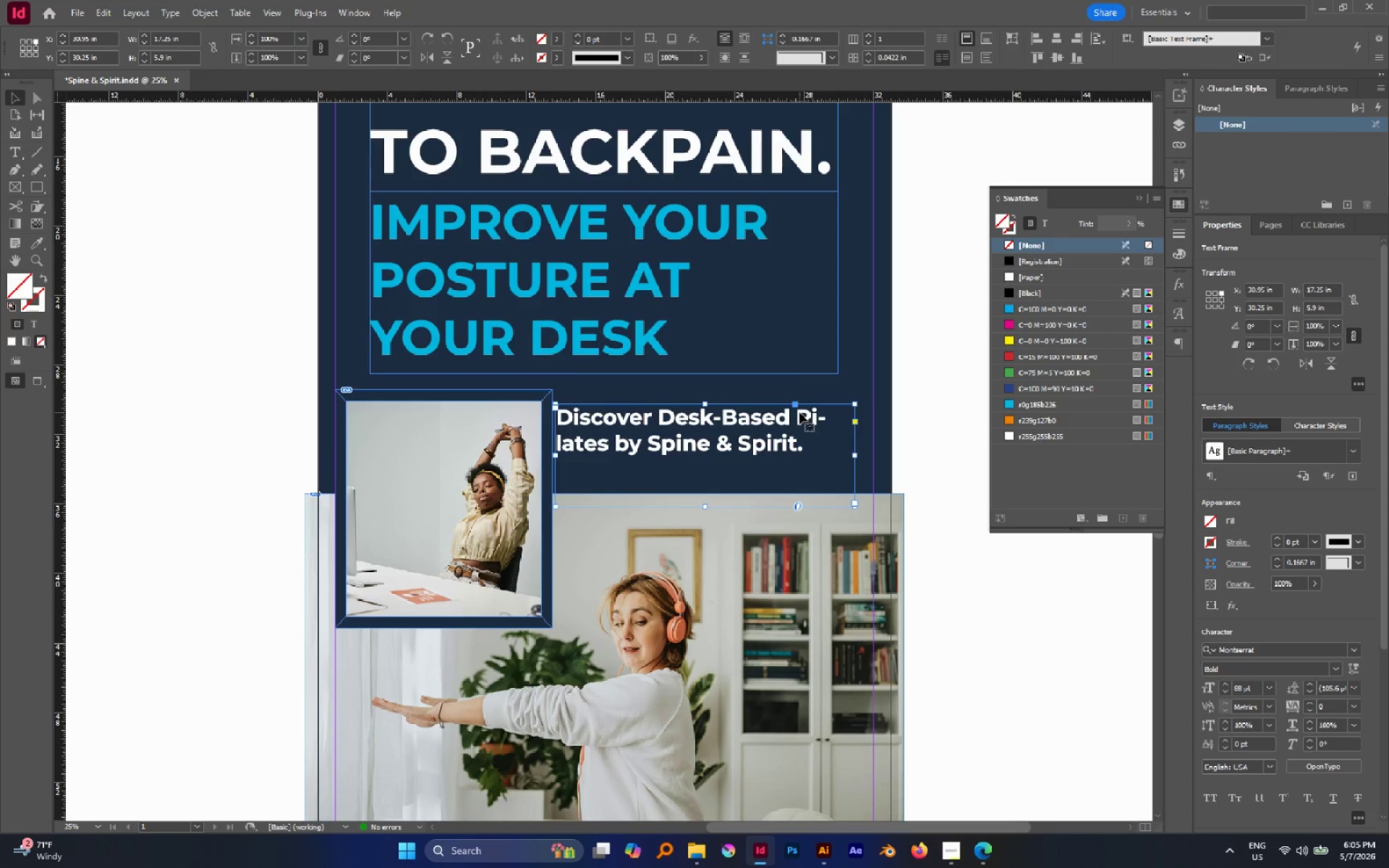 
double_click([799, 412])
 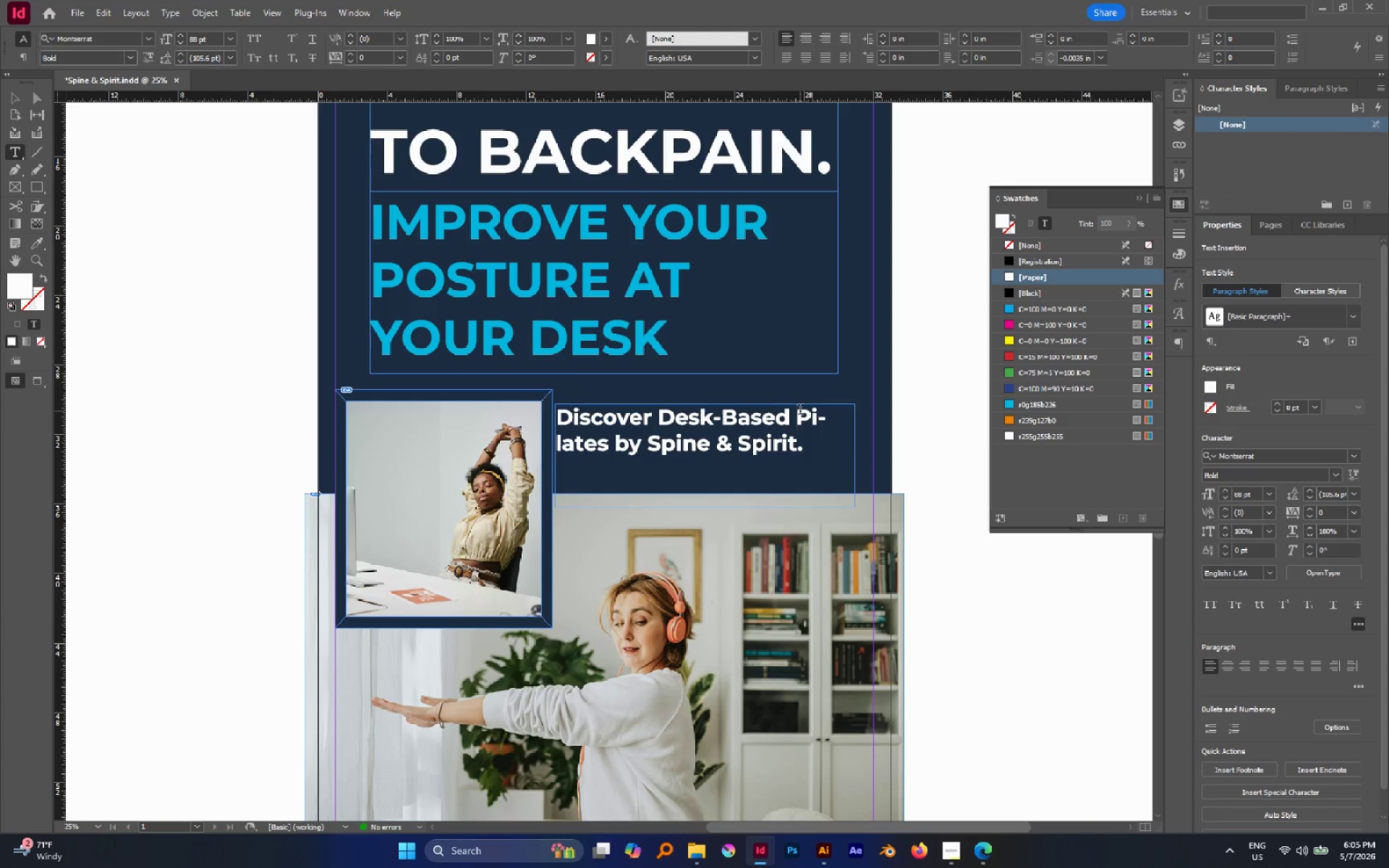 
key(Enter)
 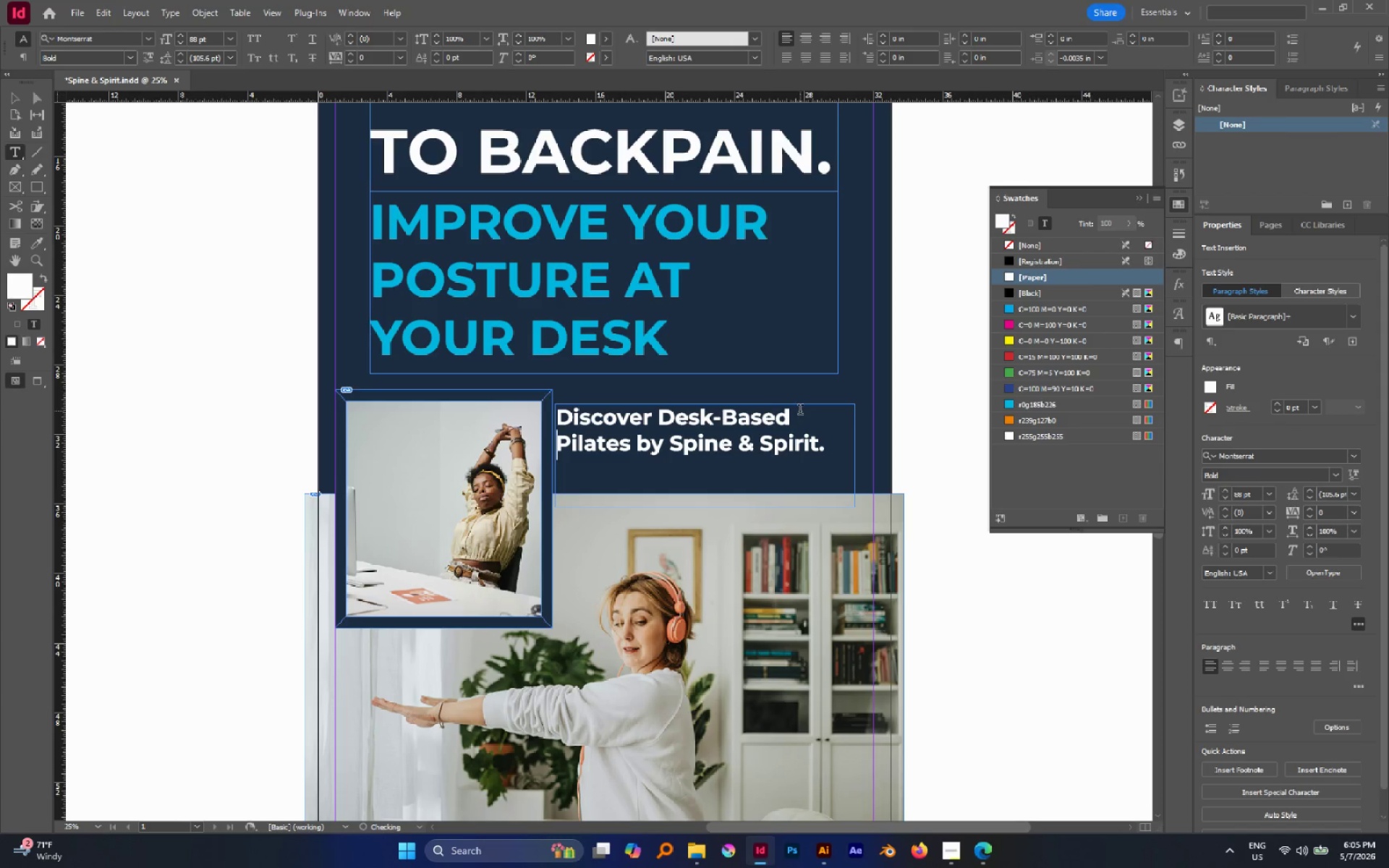 
key(Escape)
 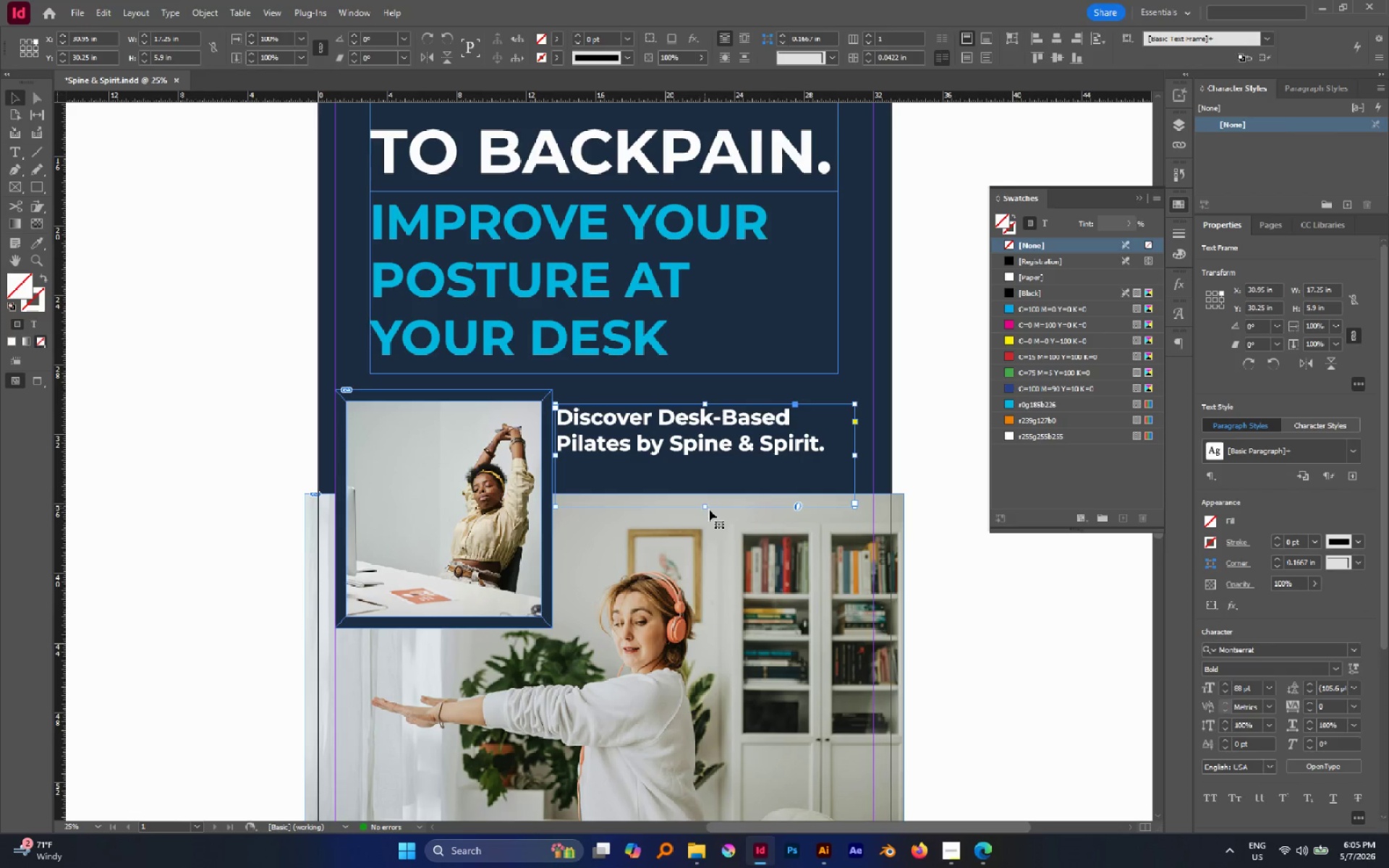 
left_click_drag(start_coordinate=[705, 509], to_coordinate=[699, 472])
 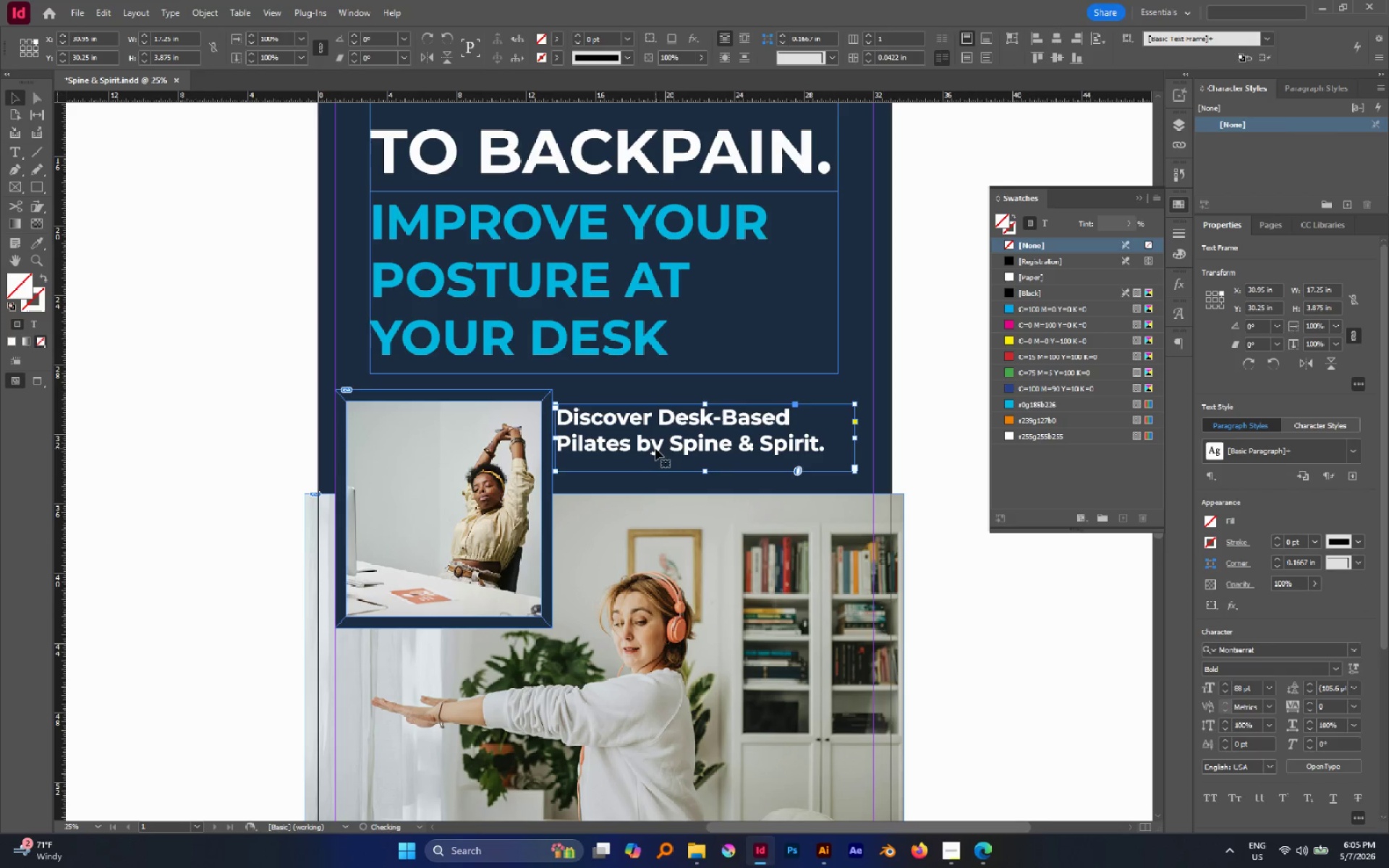 
left_click_drag(start_coordinate=[655, 448], to_coordinate=[648, 466])
 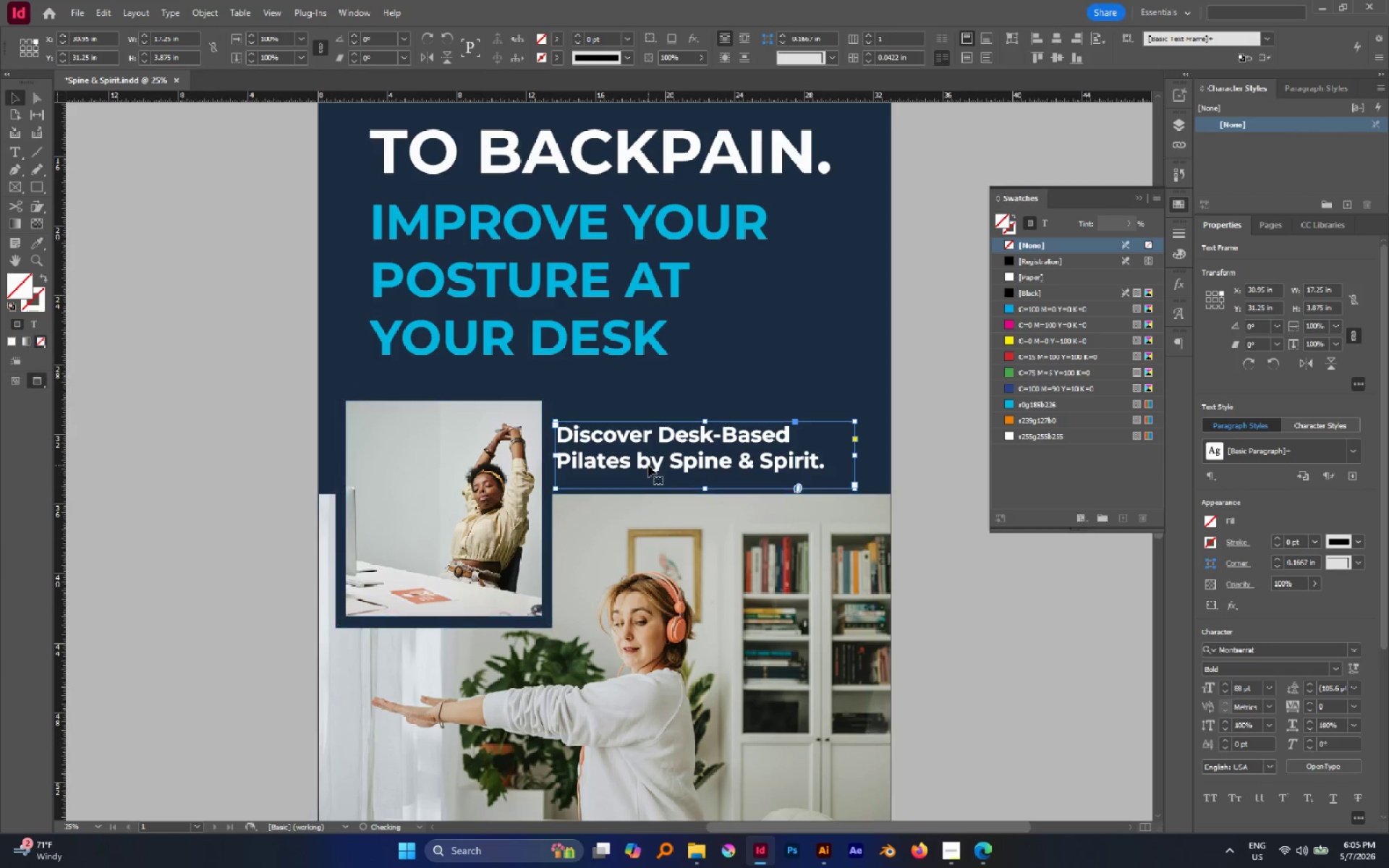 
hold_key(key=ShiftLeft, duration=0.98)
 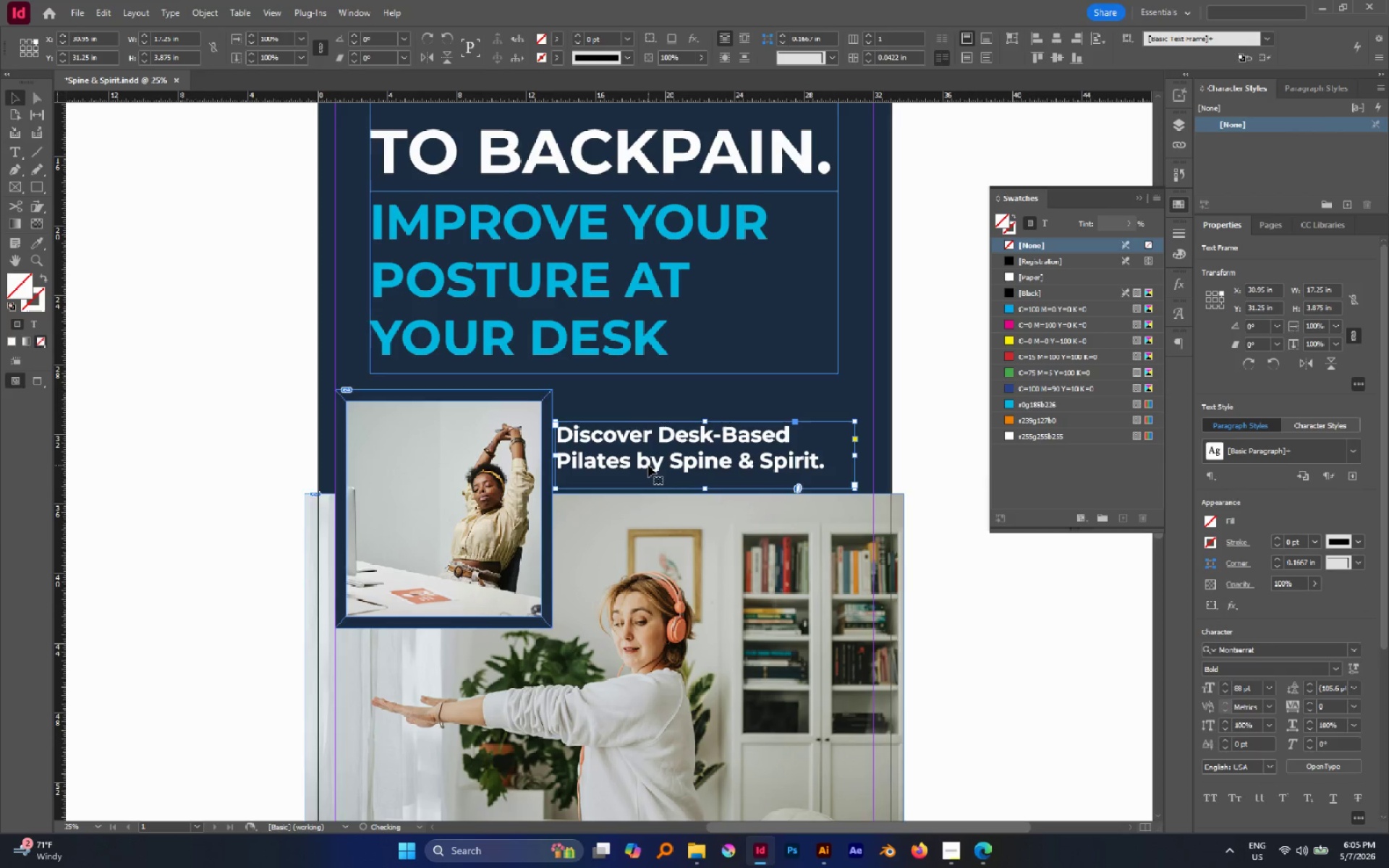 
key(W)
 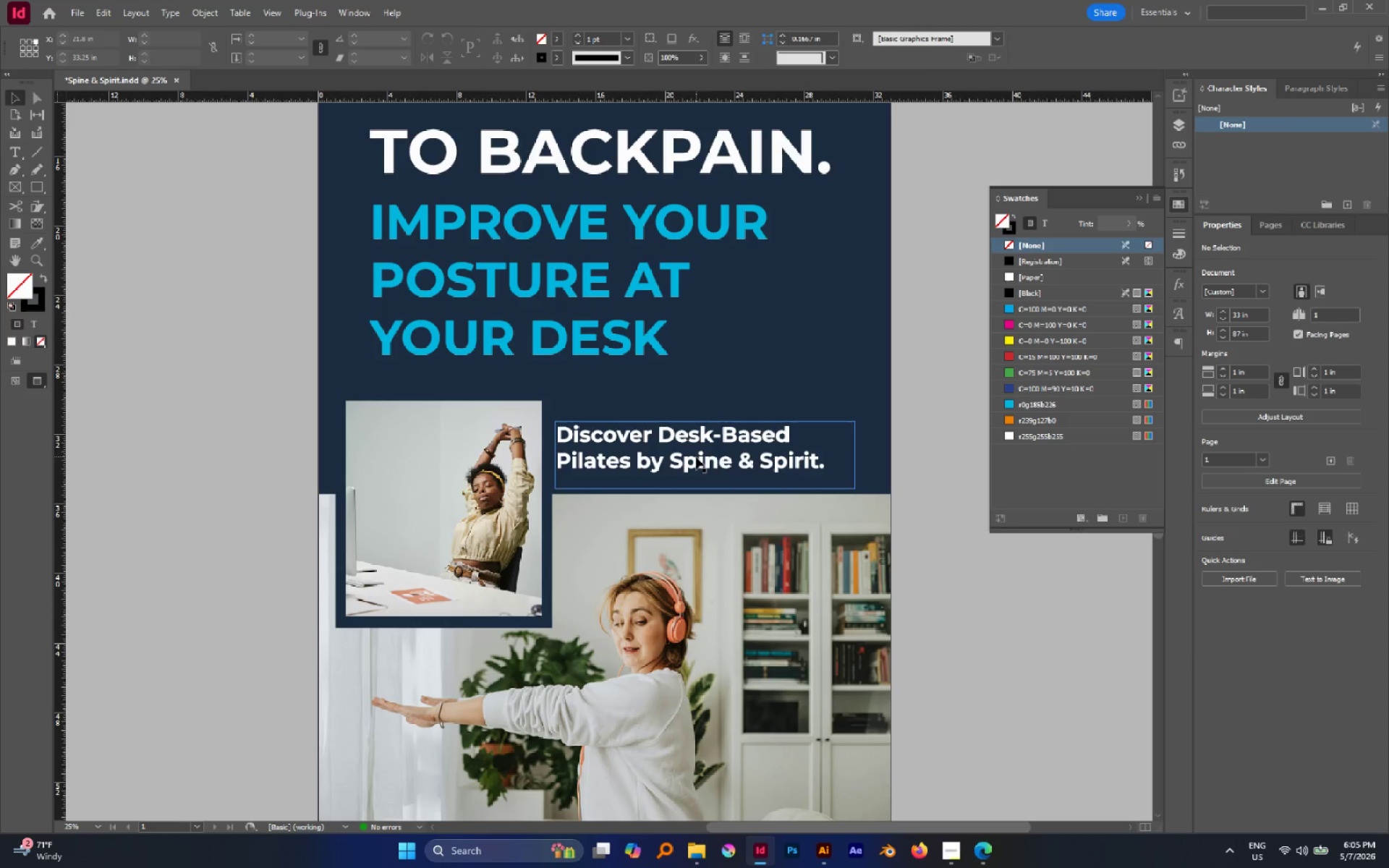 
left_click([900, 373])
 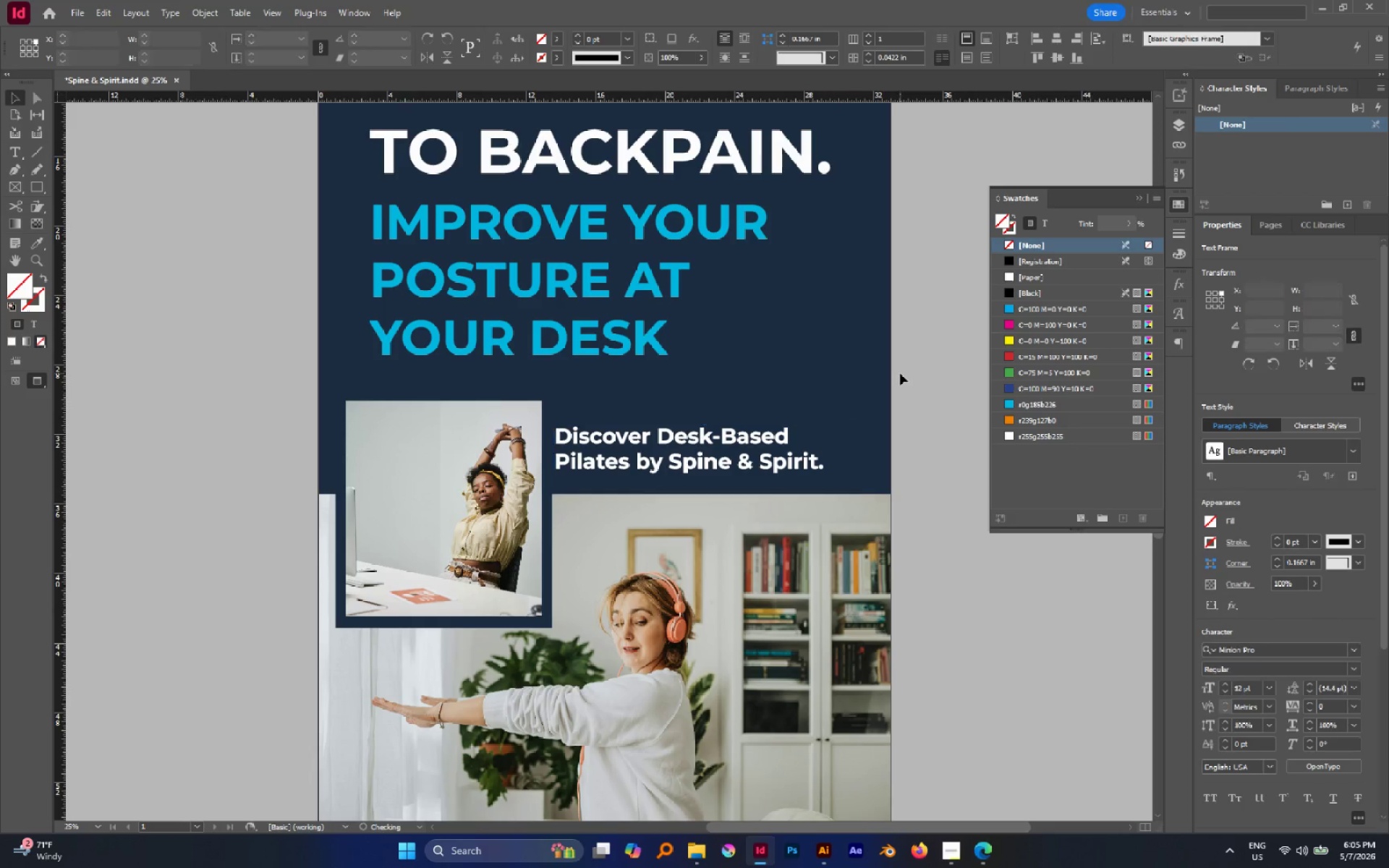 
hold_key(key=AltLeft, duration=0.83)
scroll: coordinate [793, 376], scroll_direction: down, amount: 2.0
 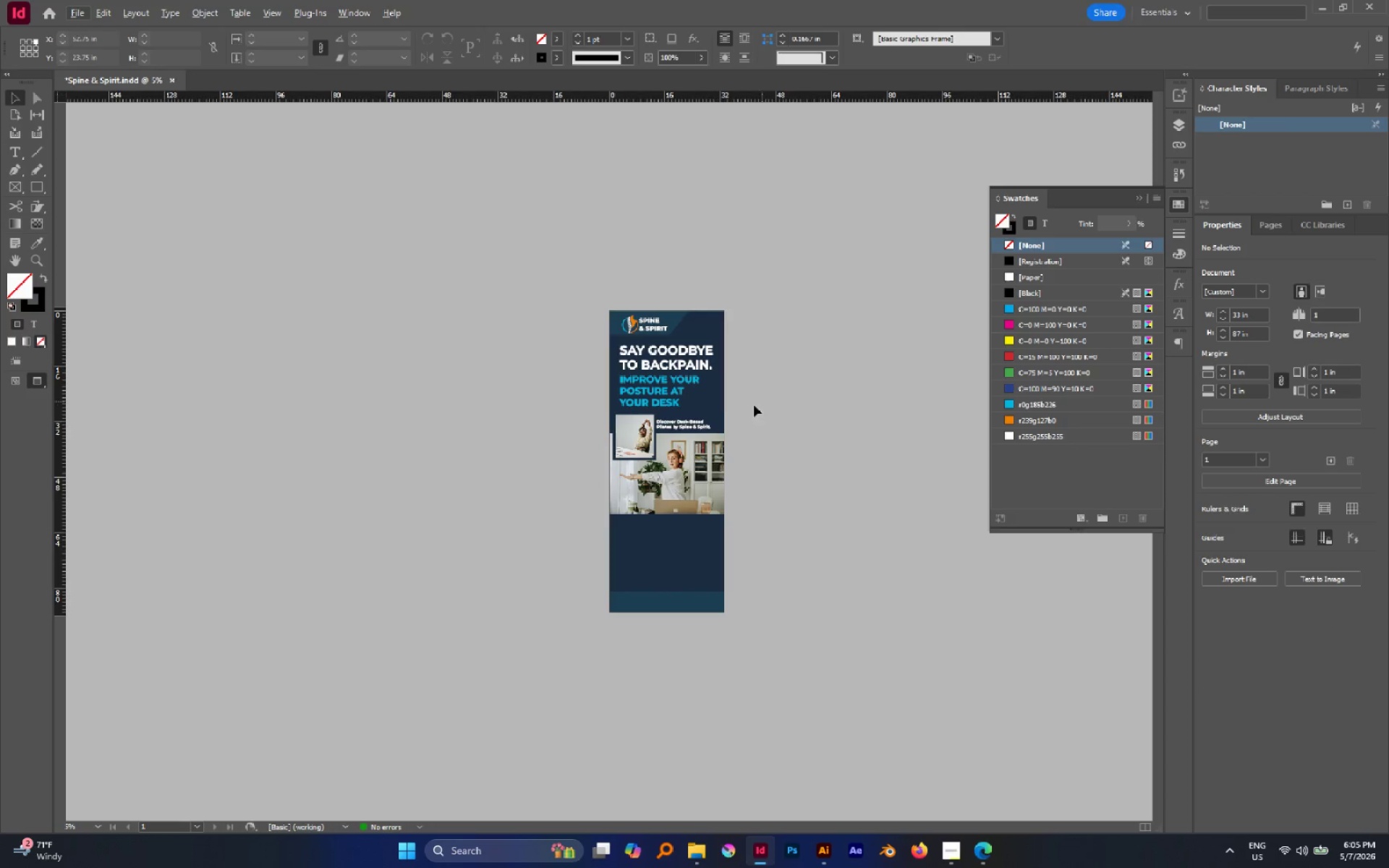 
hold_key(key=AltLeft, duration=0.55)
scroll: coordinate [707, 414], scroll_direction: up, amount: 1.0
 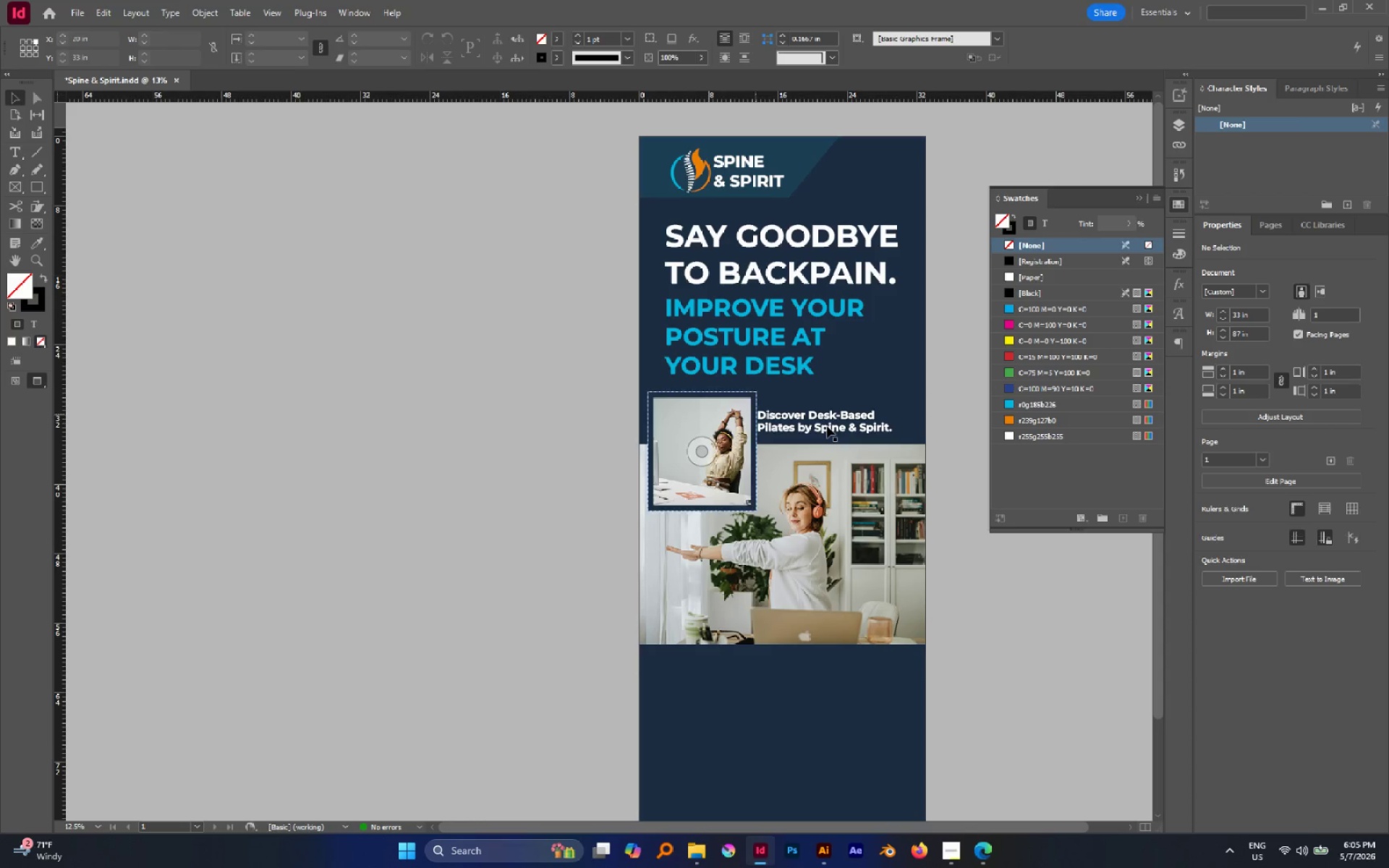 
hold_key(key=Space, duration=0.56)
 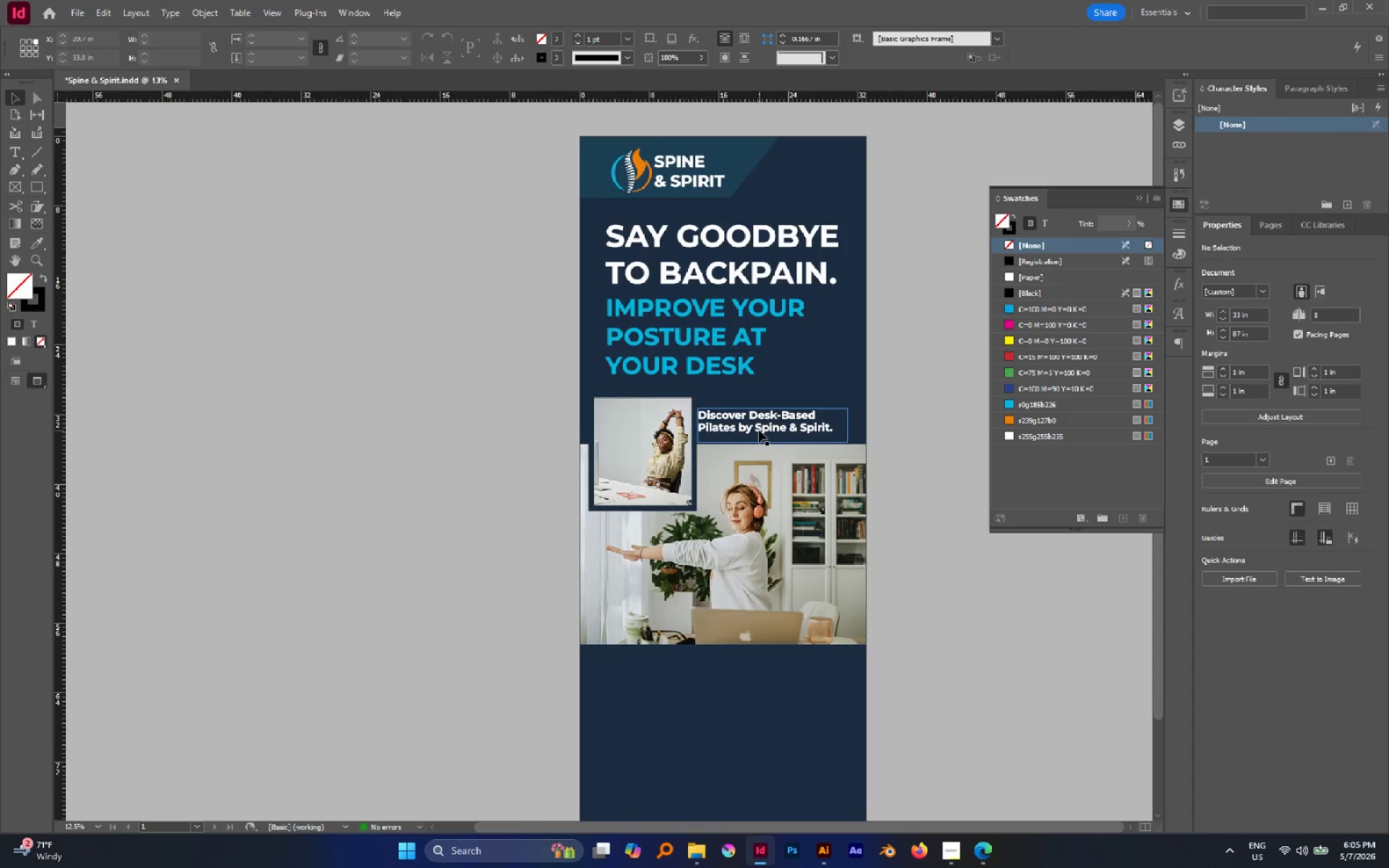 
left_click_drag(start_coordinate=[845, 429], to_coordinate=[676, 430])
 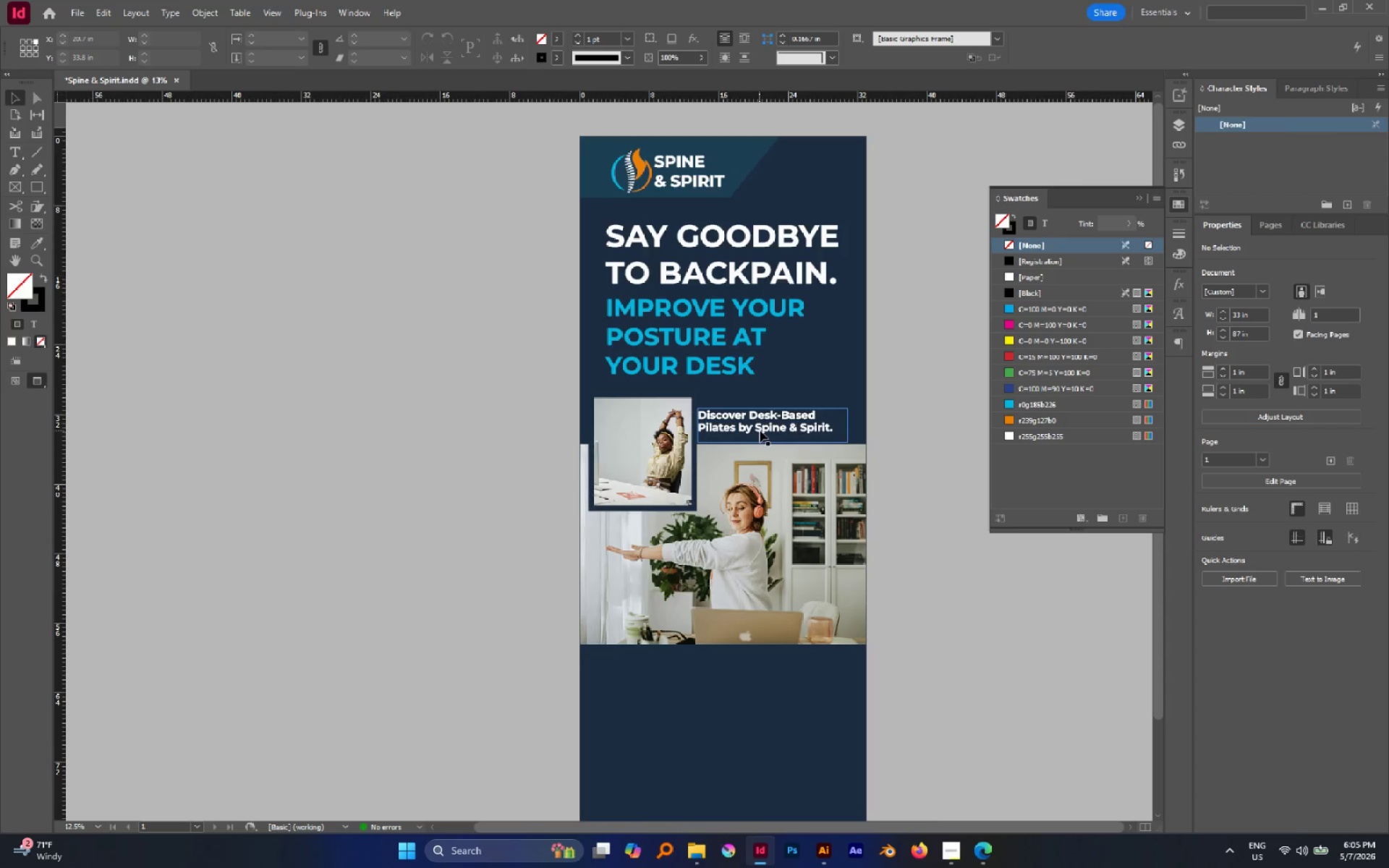 
hold_key(key=ShiftLeft, duration=2.3)
 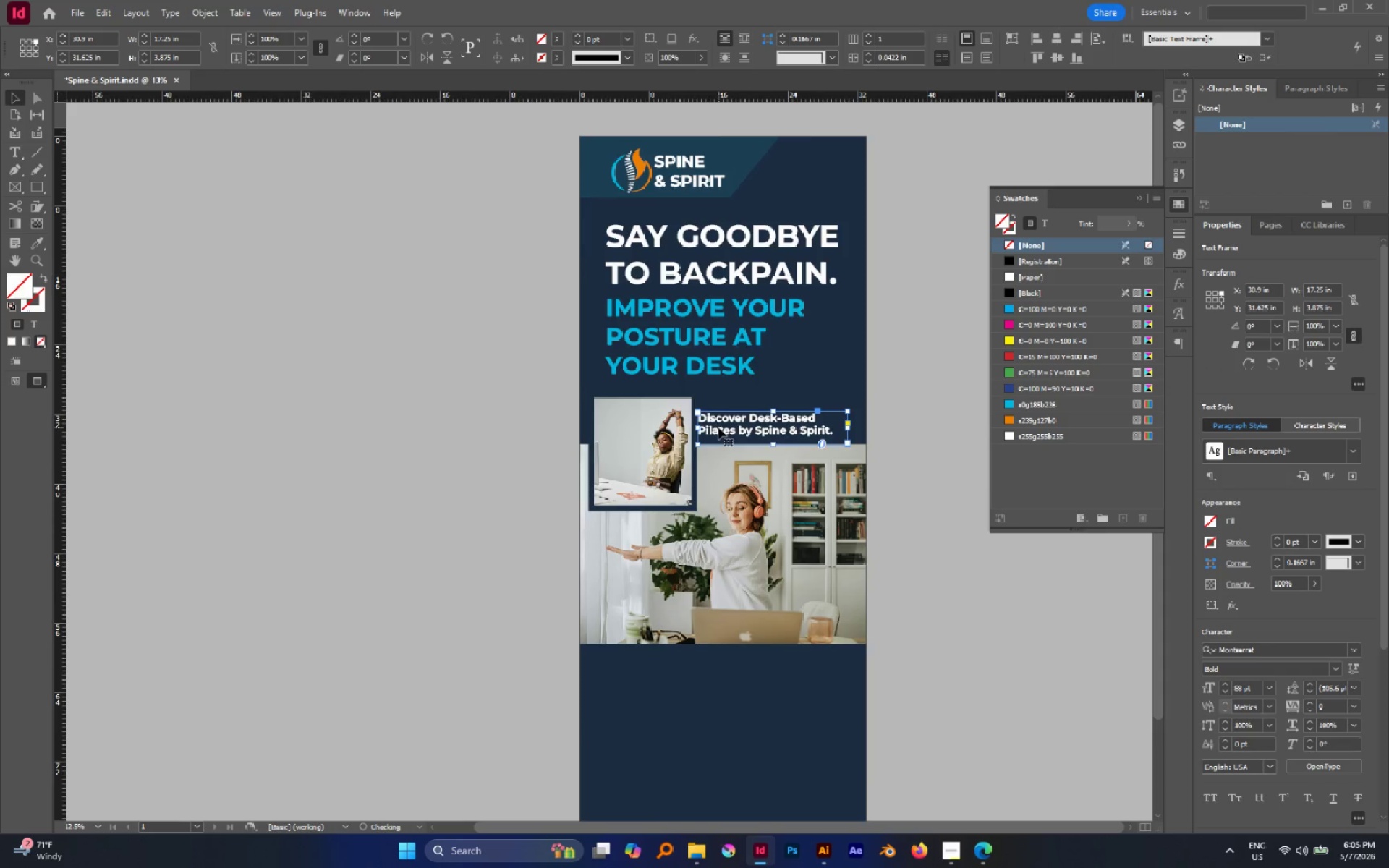 
hold_key(key=AltLeft, duration=0.81)
scroll: coordinate [718, 427], scroll_direction: up, amount: 2.0
 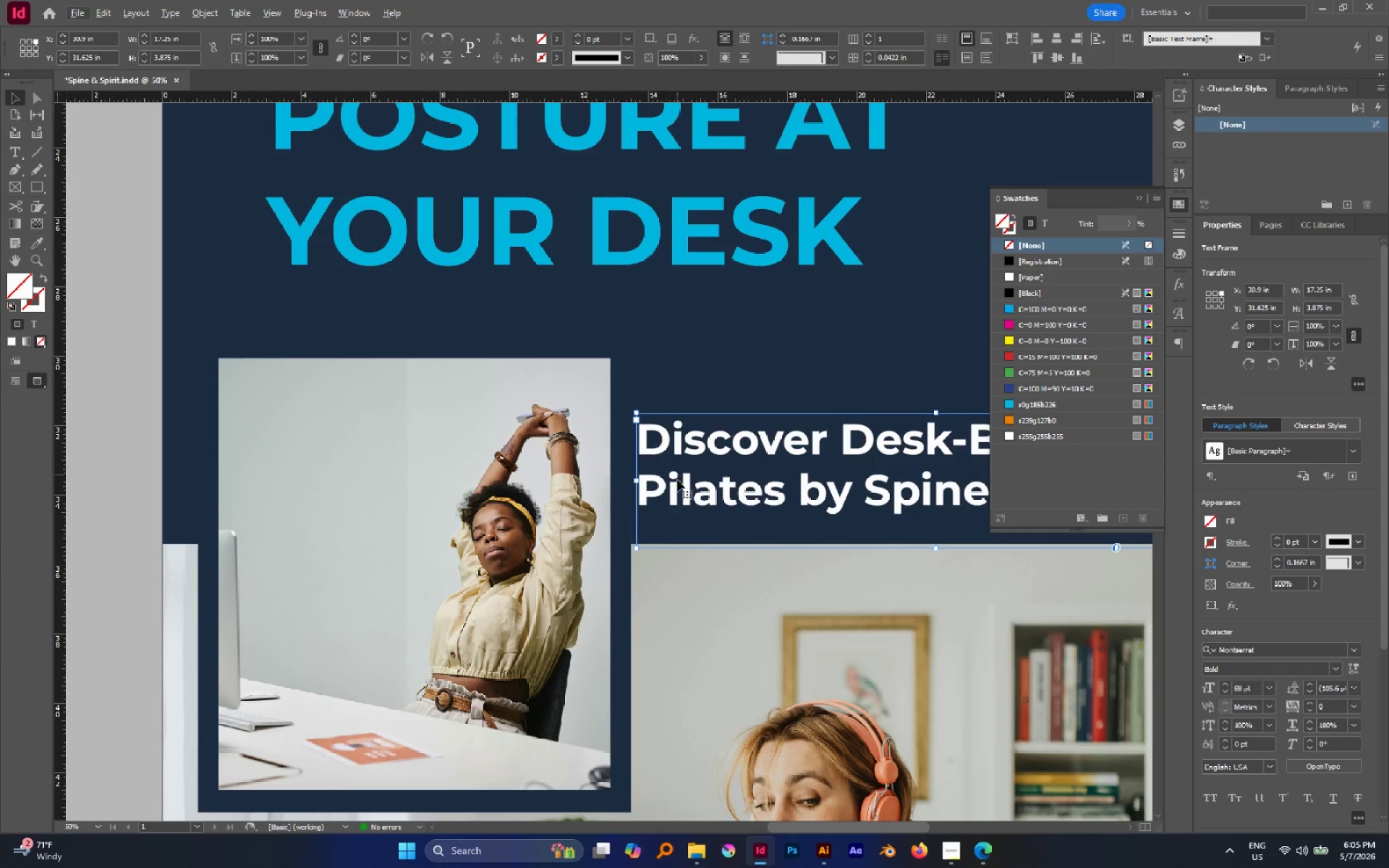 
left_click_drag(start_coordinate=[676, 486], to_coordinate=[671, 490])
 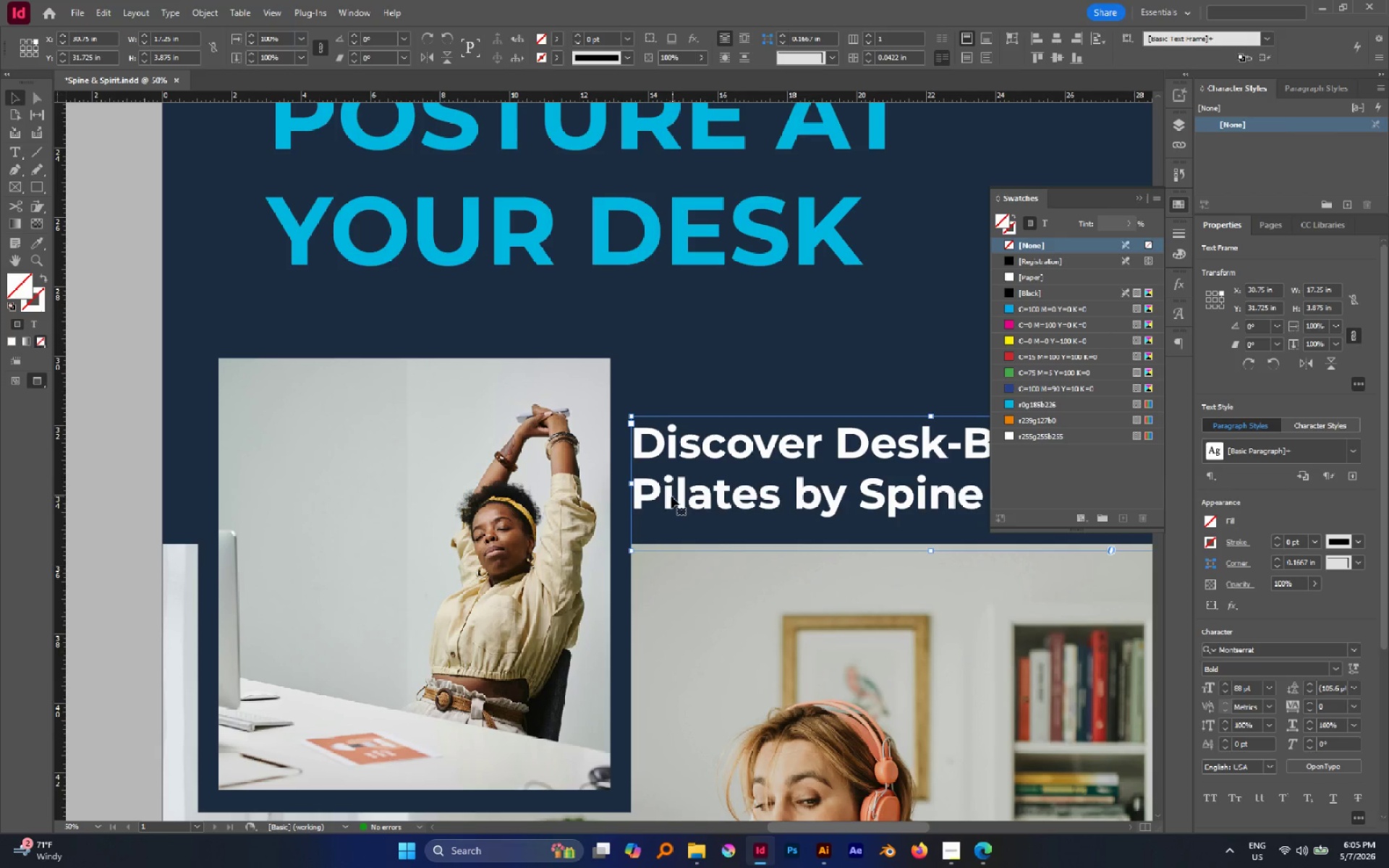 
left_click_drag(start_coordinate=[671, 496], to_coordinate=[673, 470])
 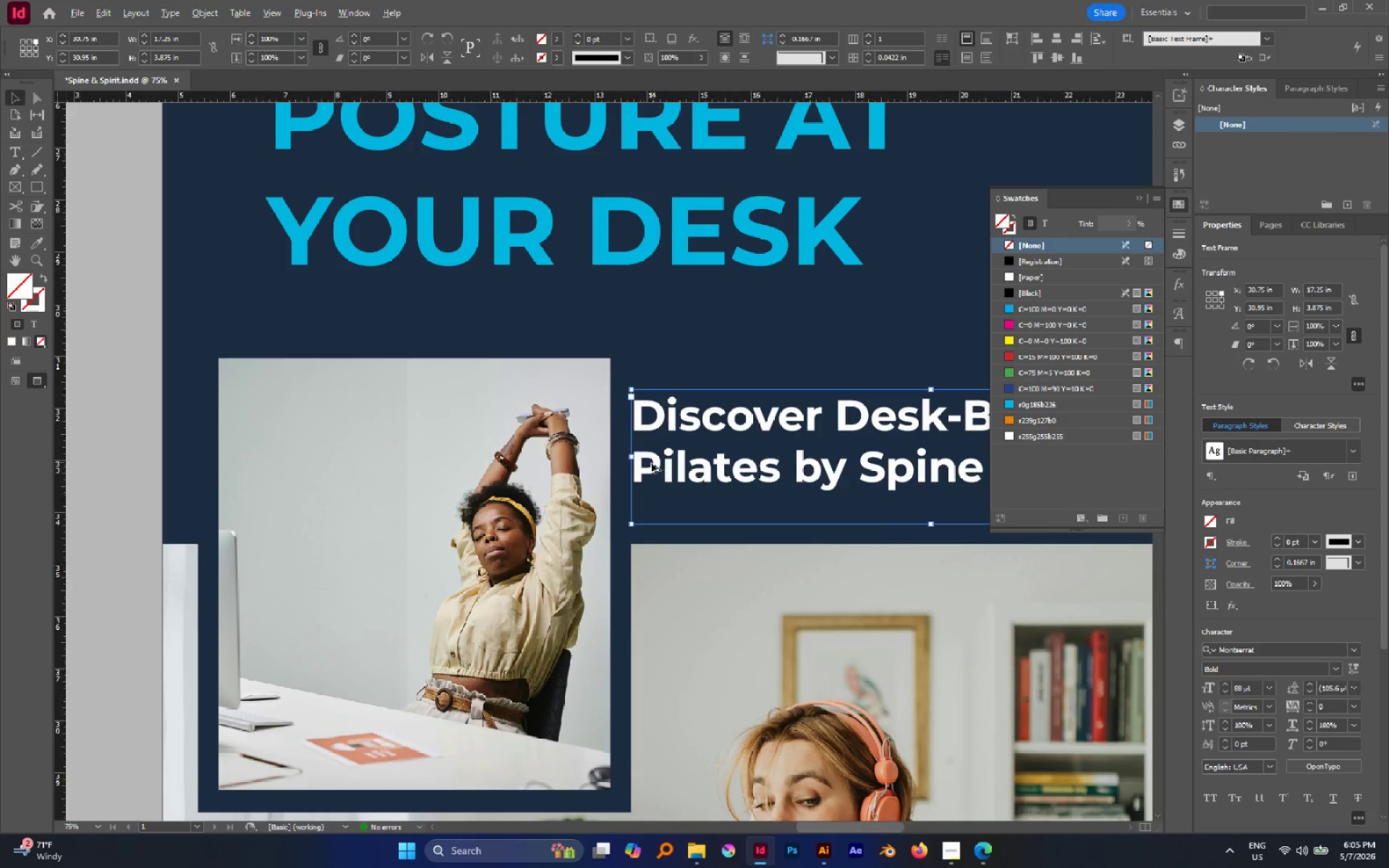 
hold_key(key=ShiftLeft, duration=0.89)
 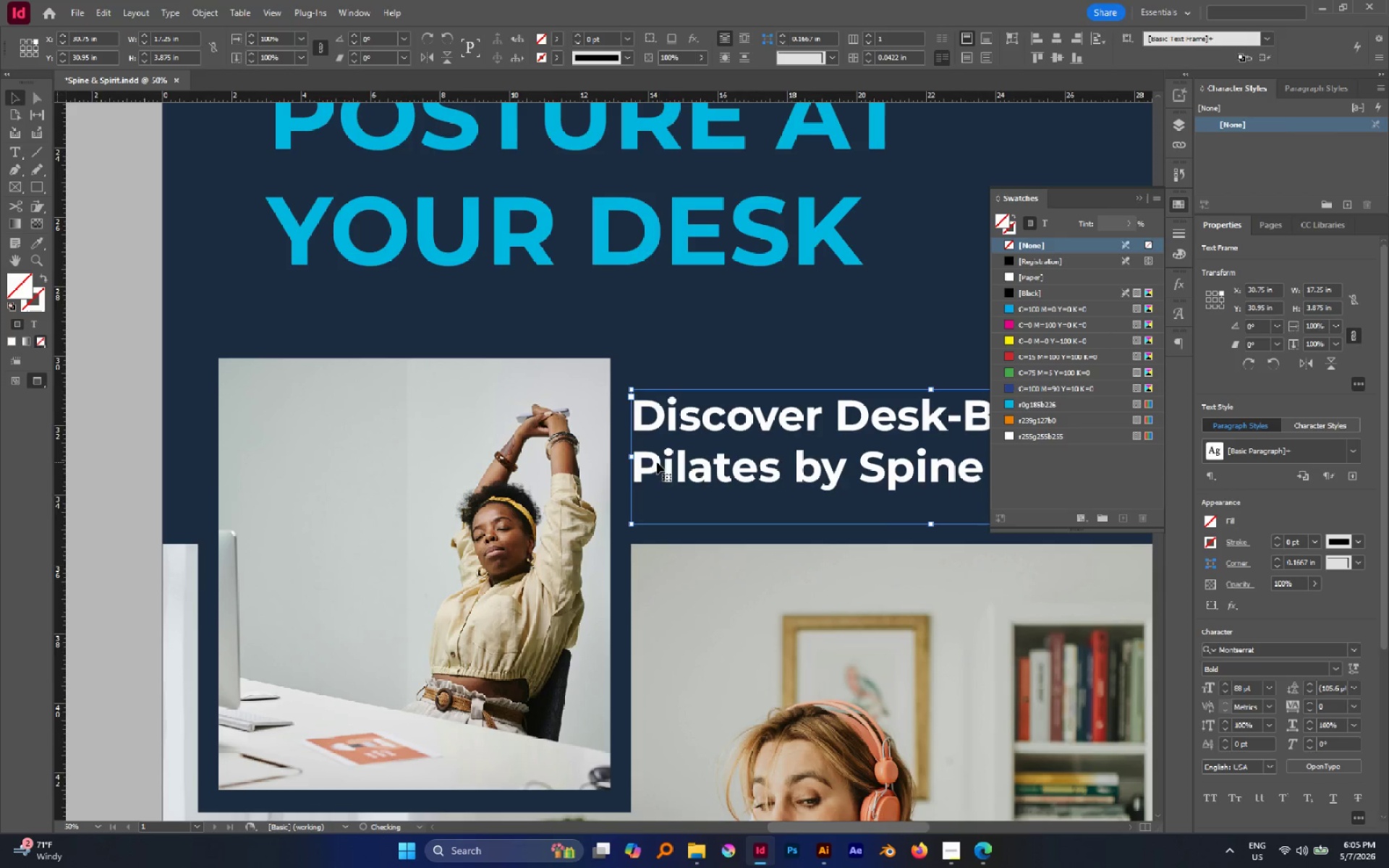 
hold_key(key=AltLeft, duration=1.08)
scroll: coordinate [651, 463], scroll_direction: down, amount: 1.0
 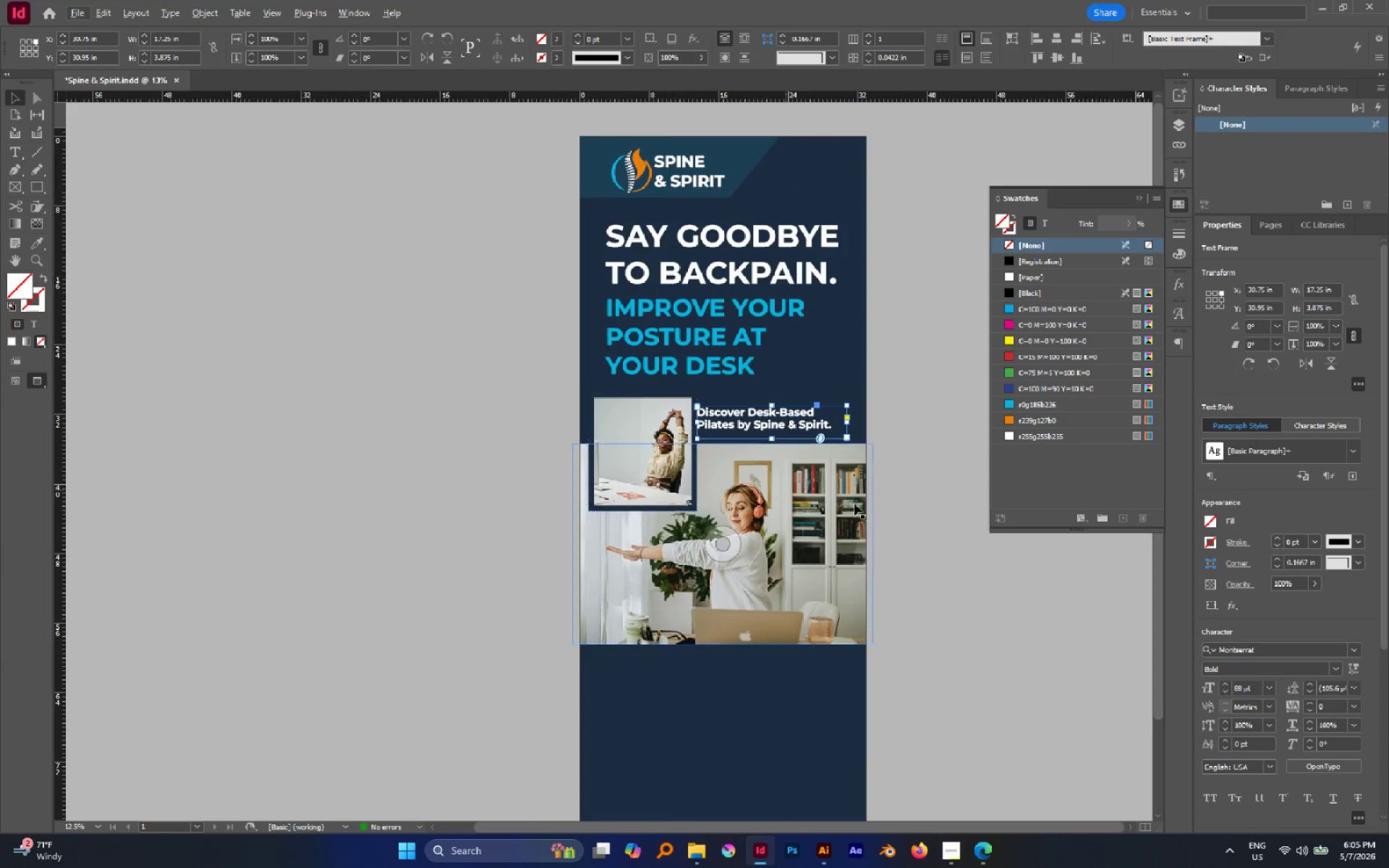 
left_click([943, 482])
 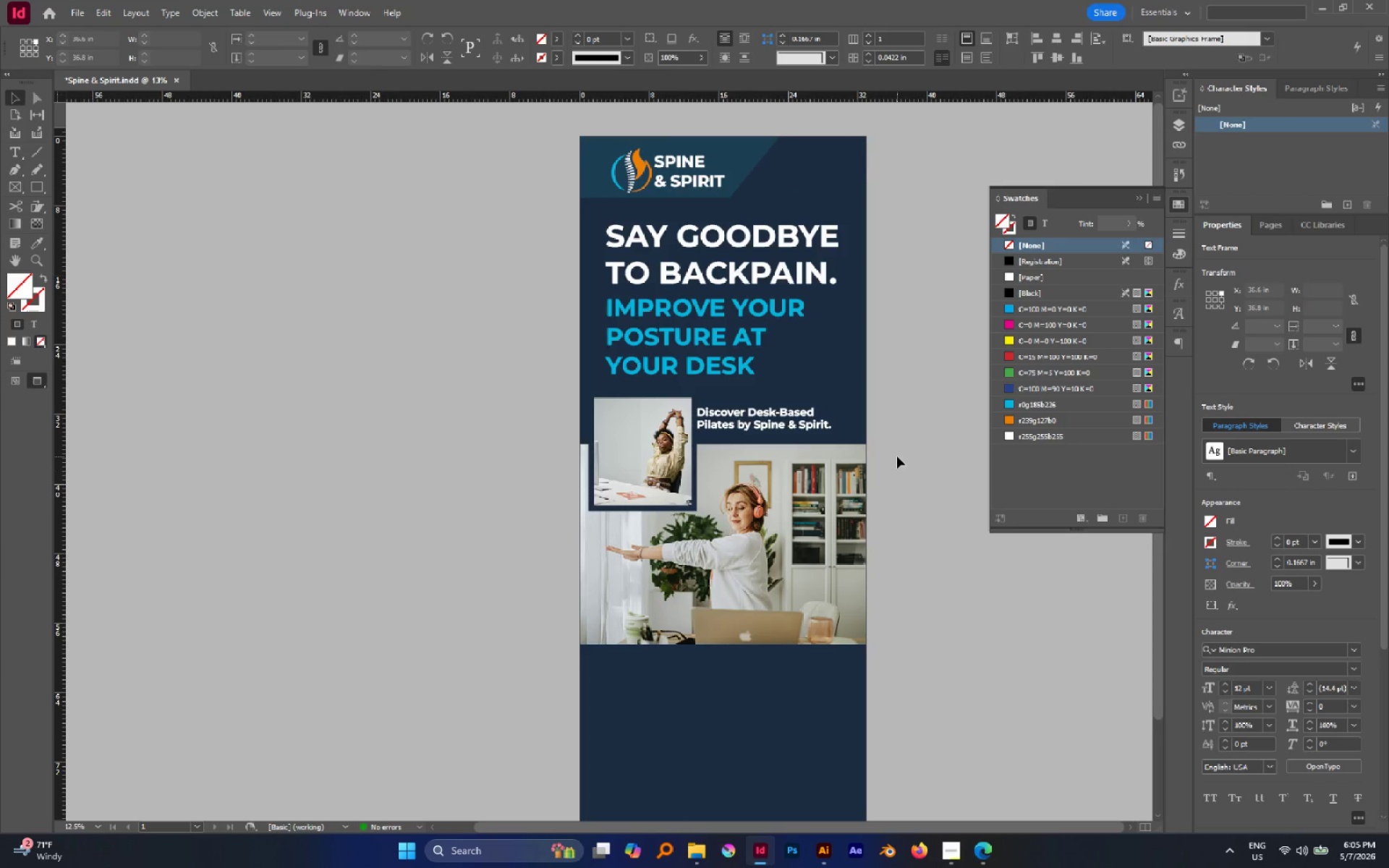 
scroll: coordinate [897, 456], scroll_direction: down, amount: 1.0
 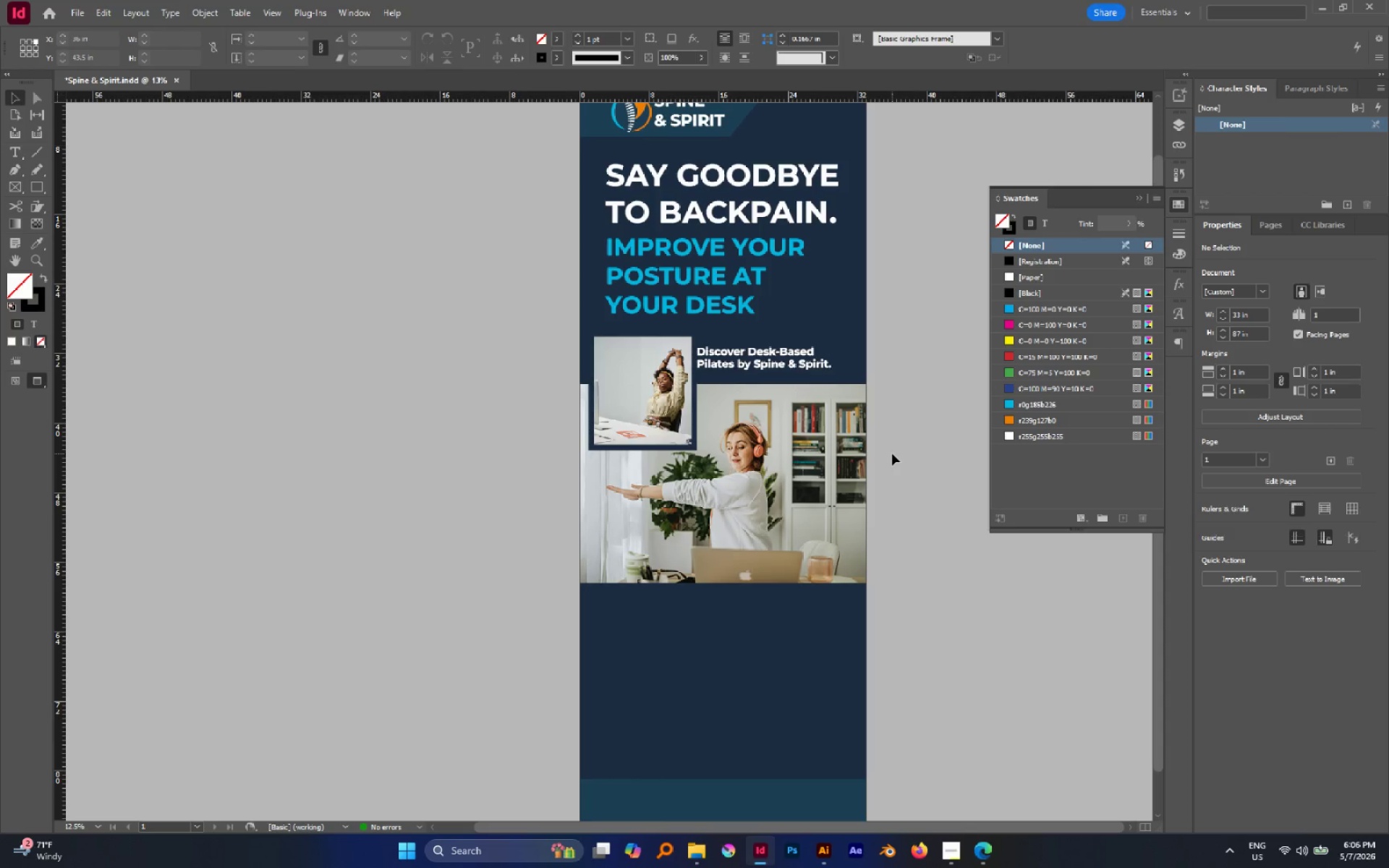 
wait(40.14)
 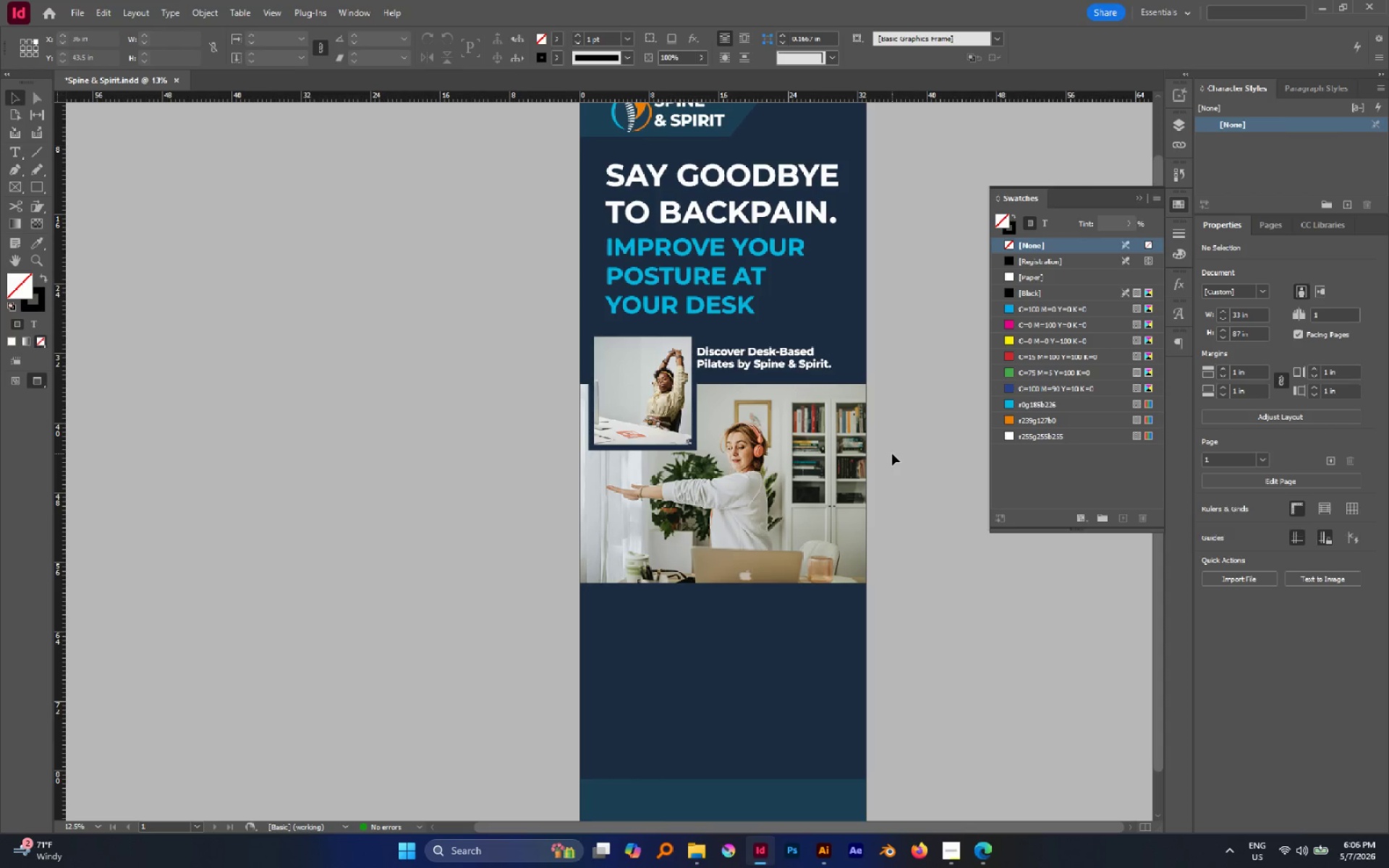 
left_click_drag(start_coordinate=[773, 362], to_coordinate=[778, 362])
 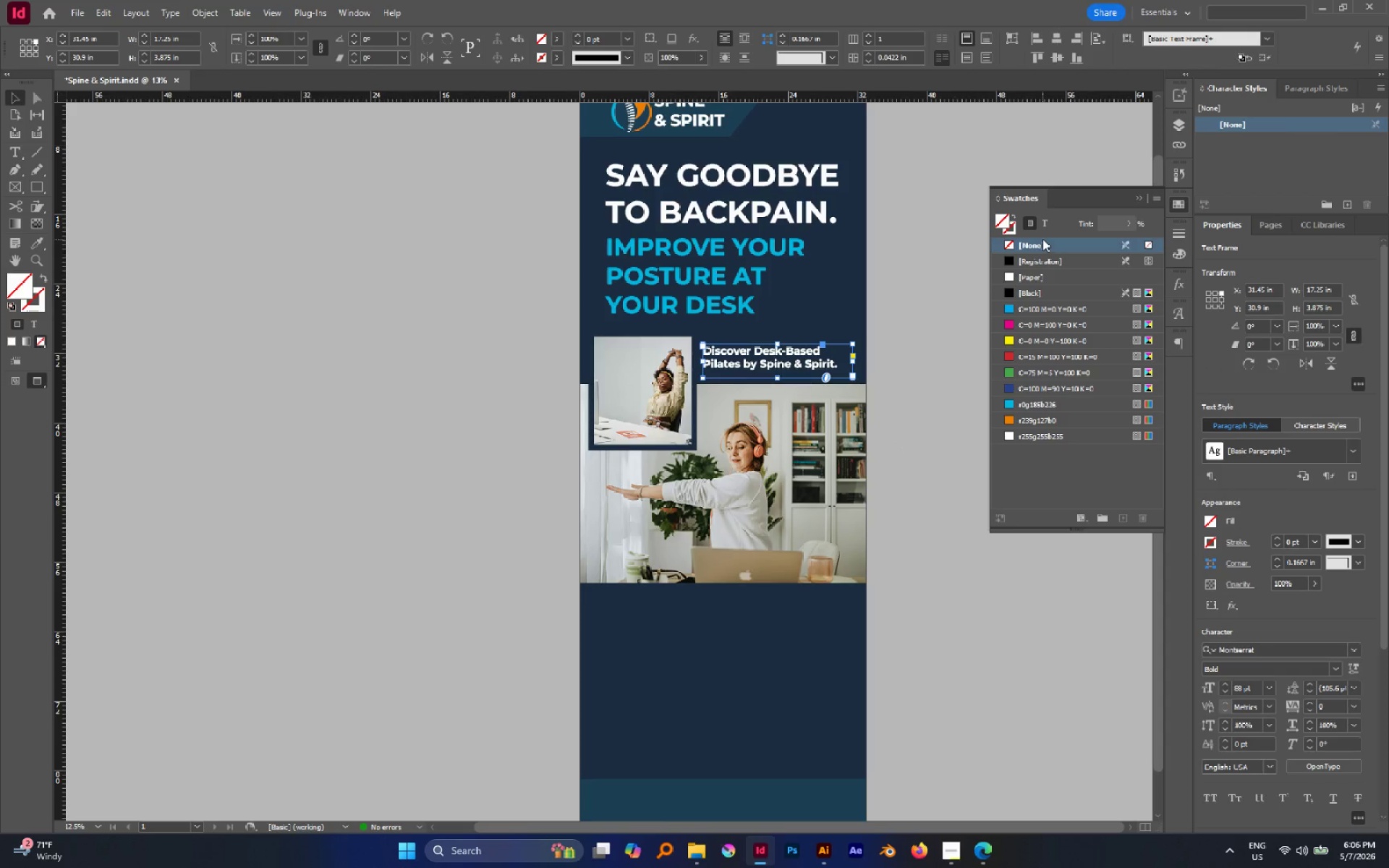 
left_click([1043, 226])
 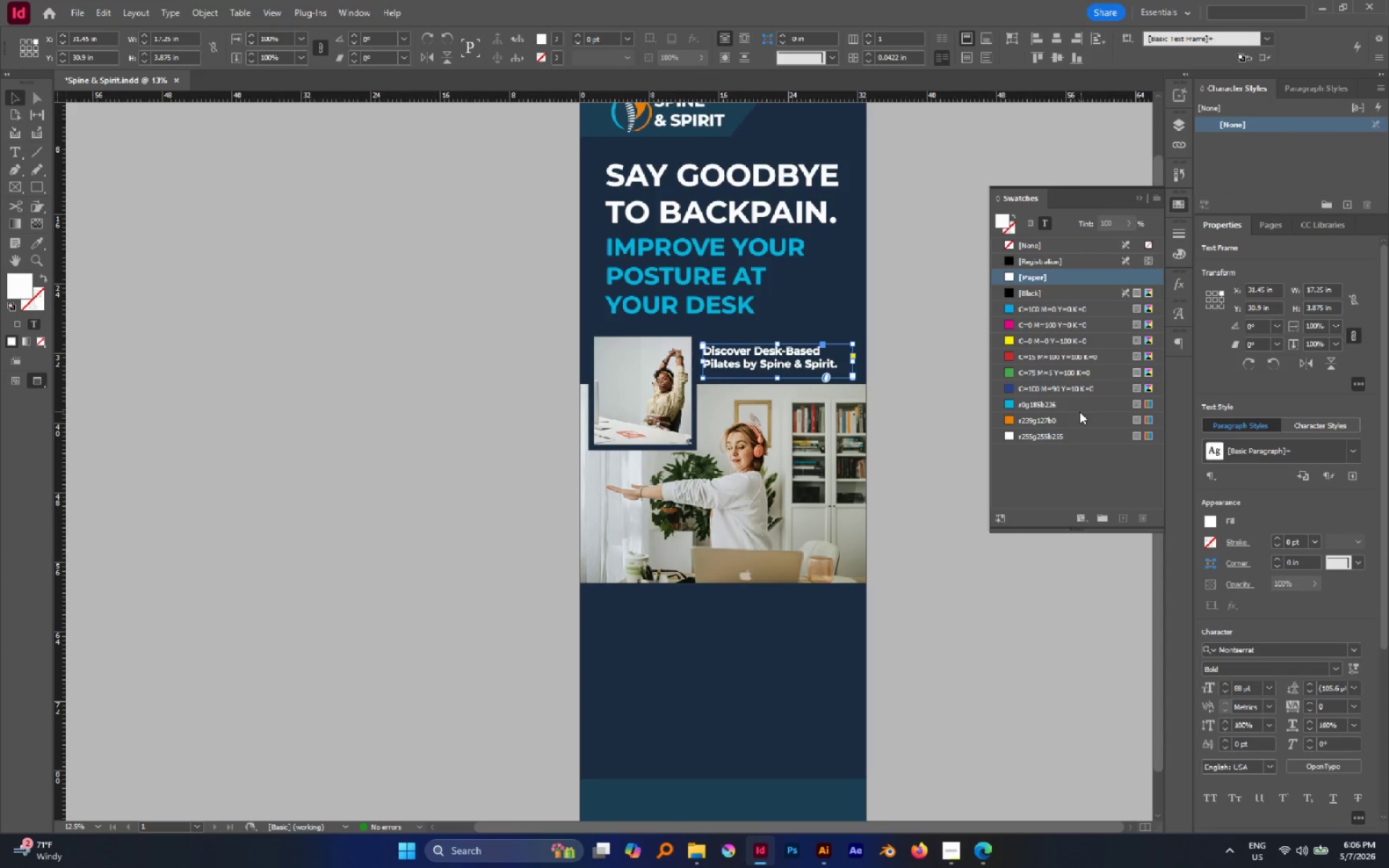 
left_click([1074, 418])
 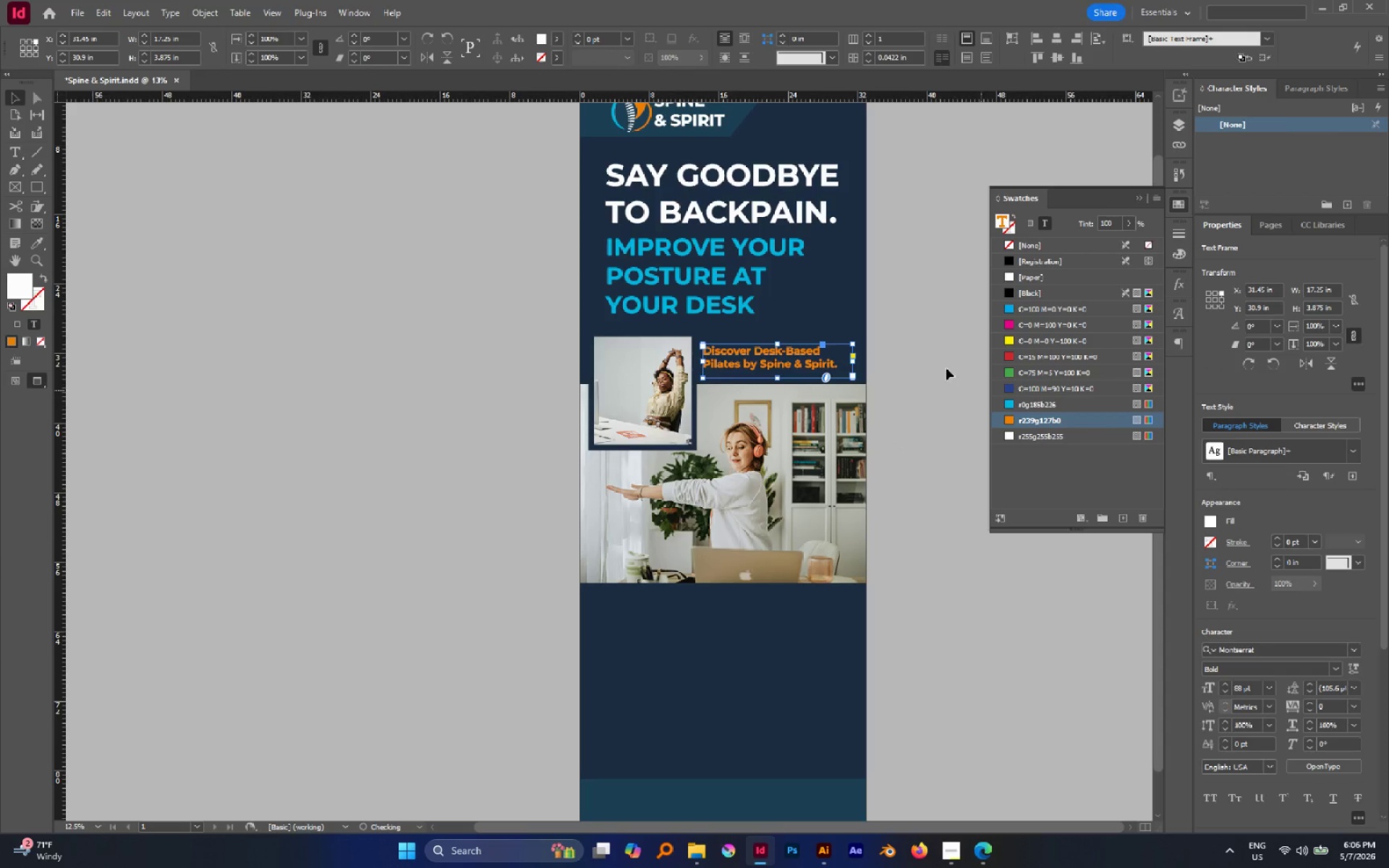 
left_click([937, 361])
 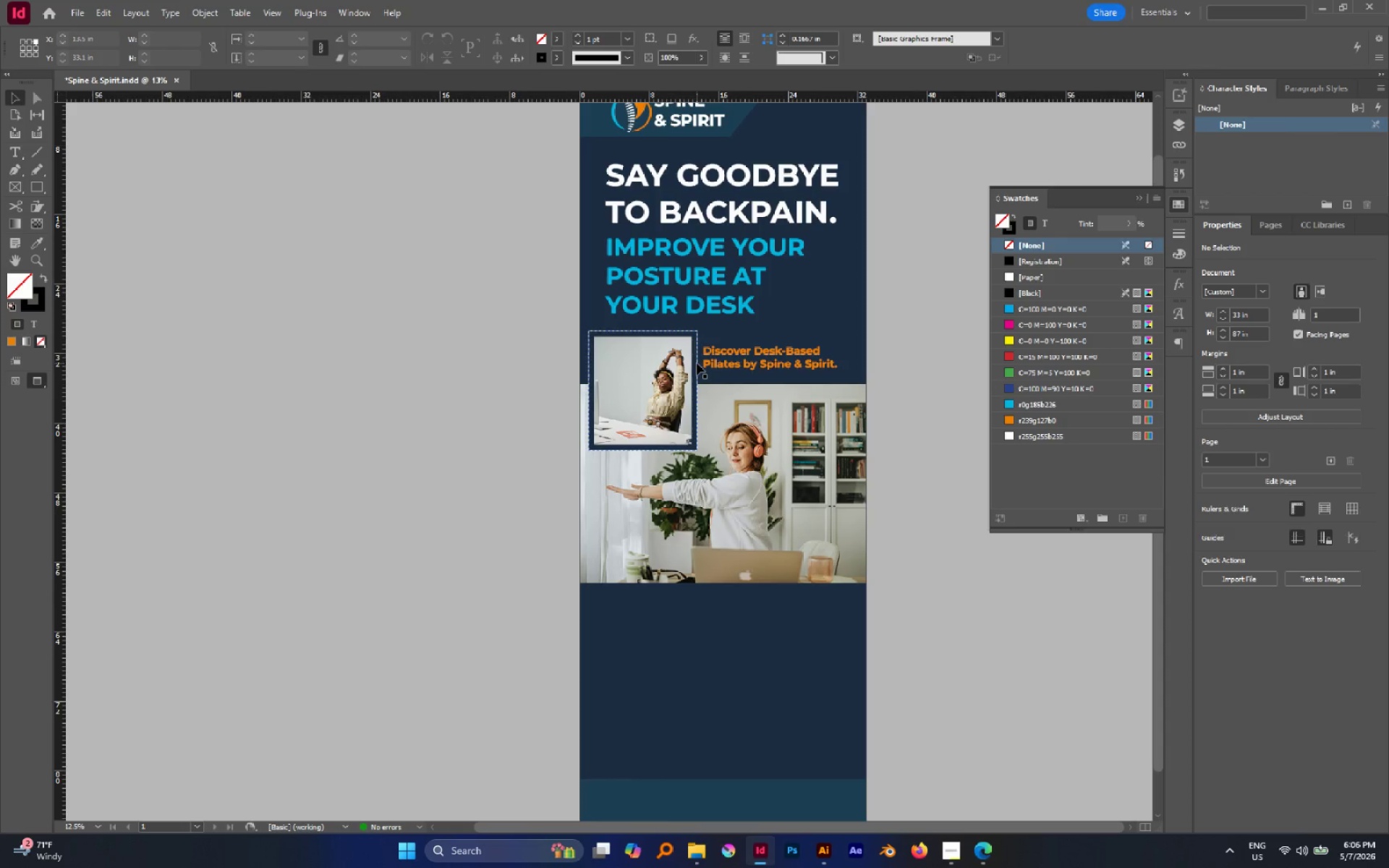 
wait(8.0)
 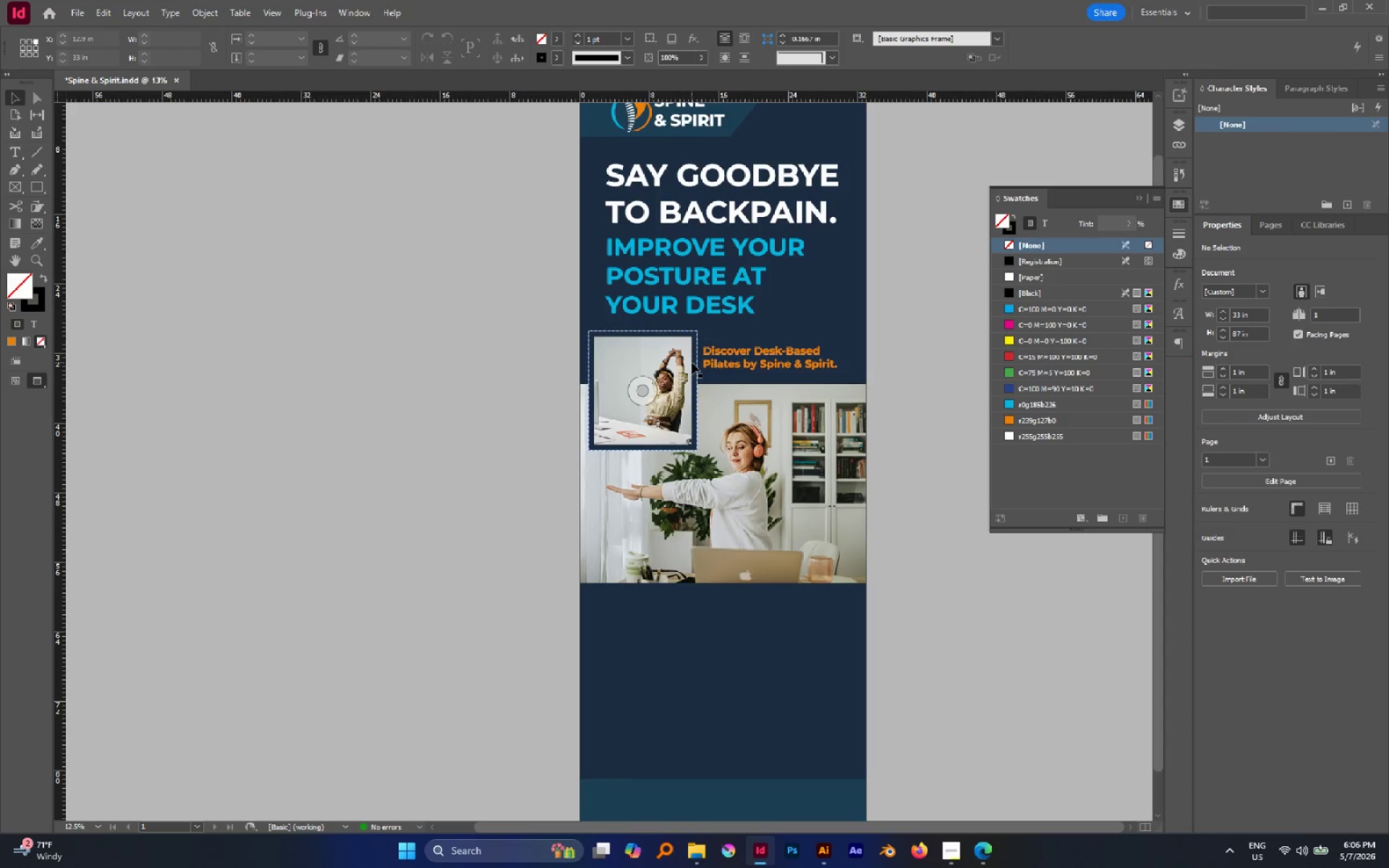 
key(Control+Z)
 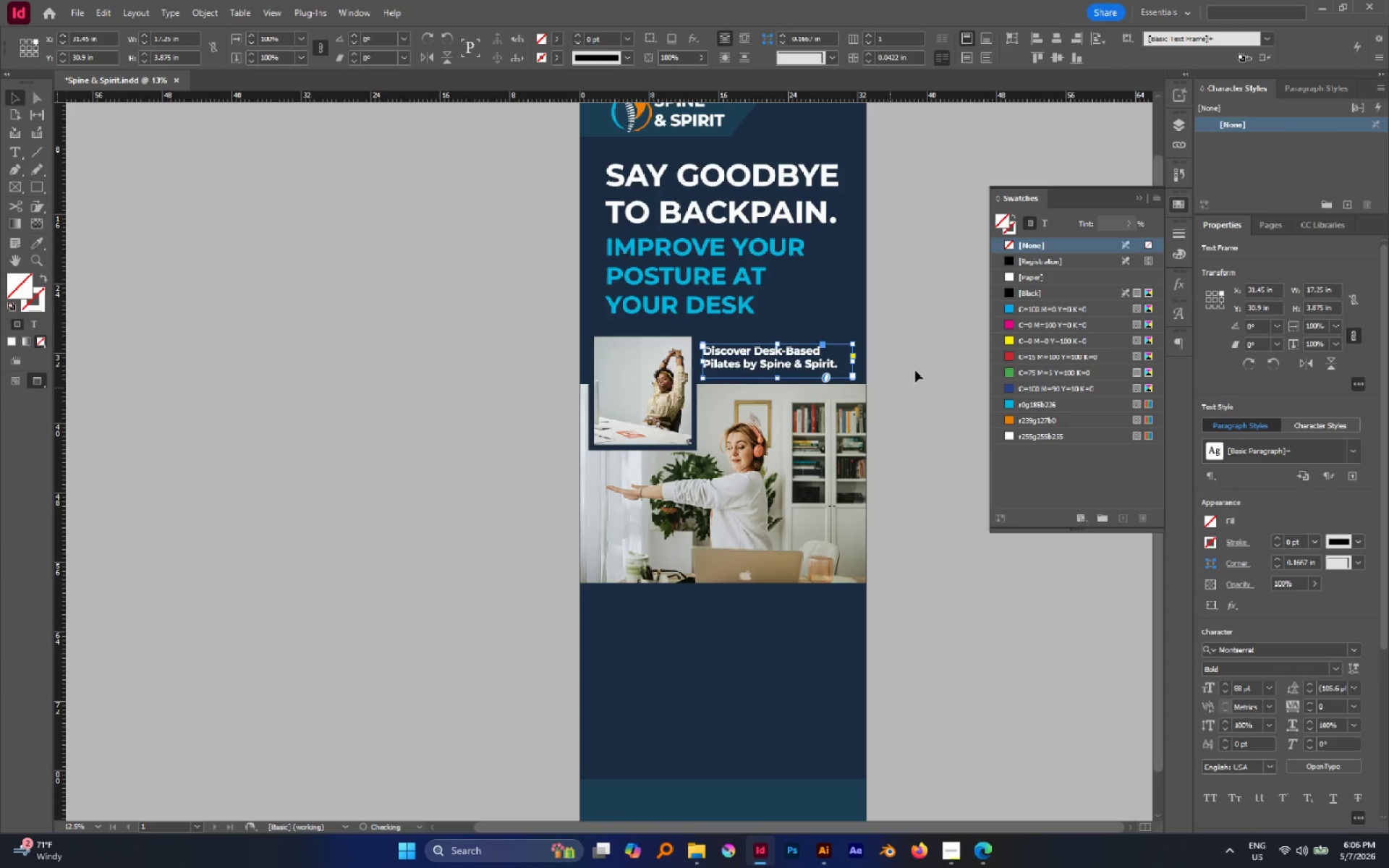 
left_click([915, 370])
 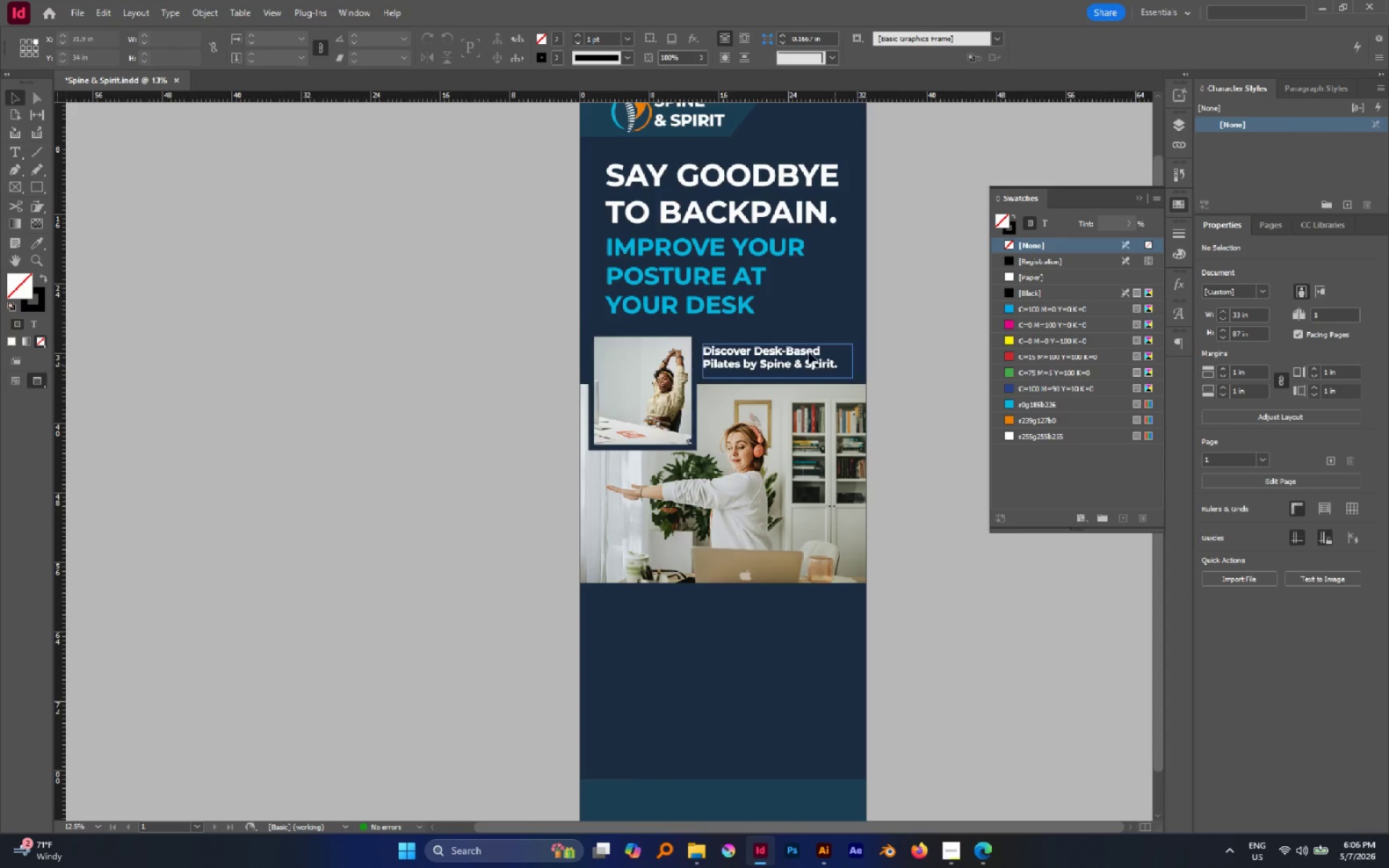 
scroll: coordinate [766, 281], scroll_direction: up, amount: 1.0
 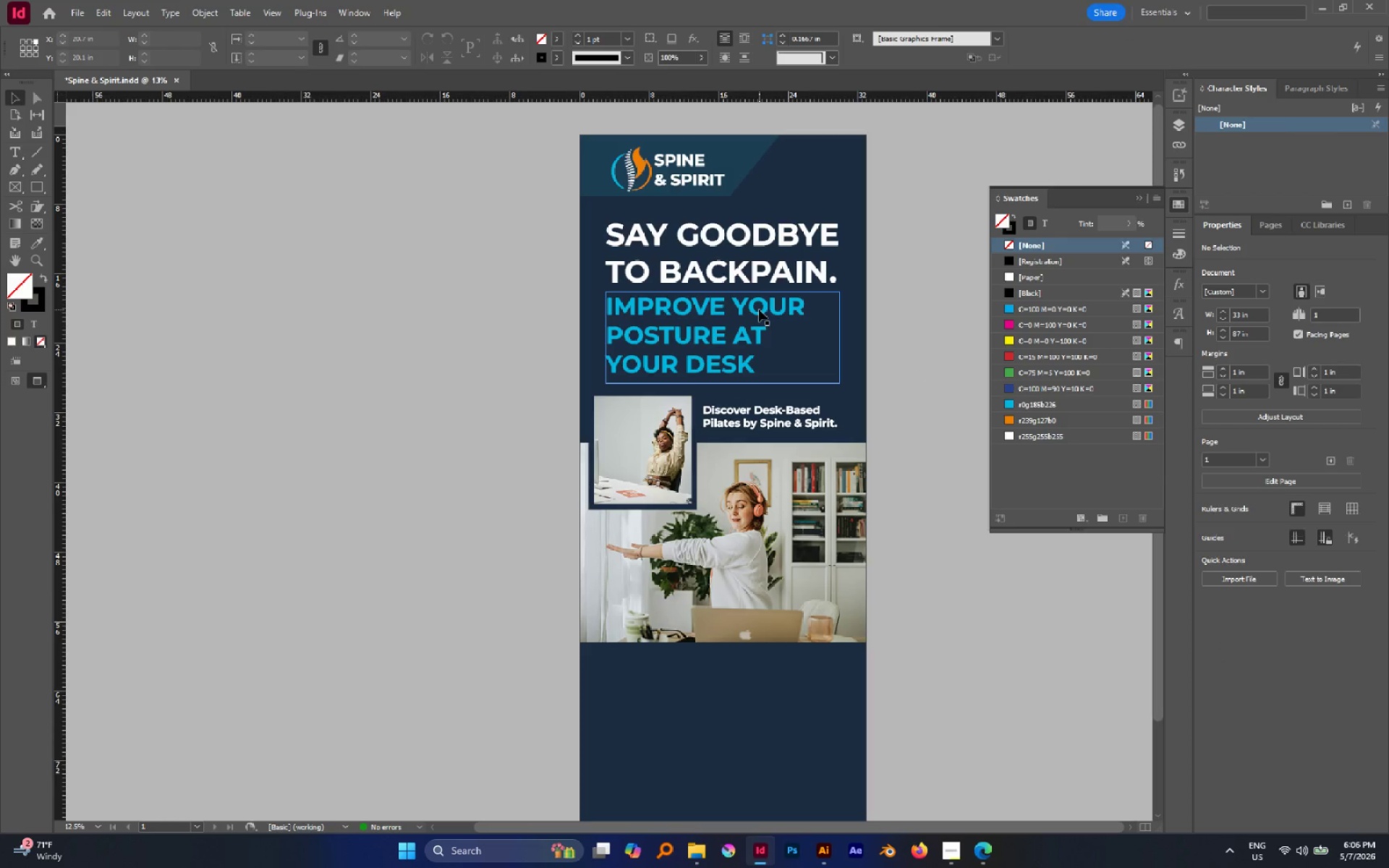 
left_click([745, 260])
 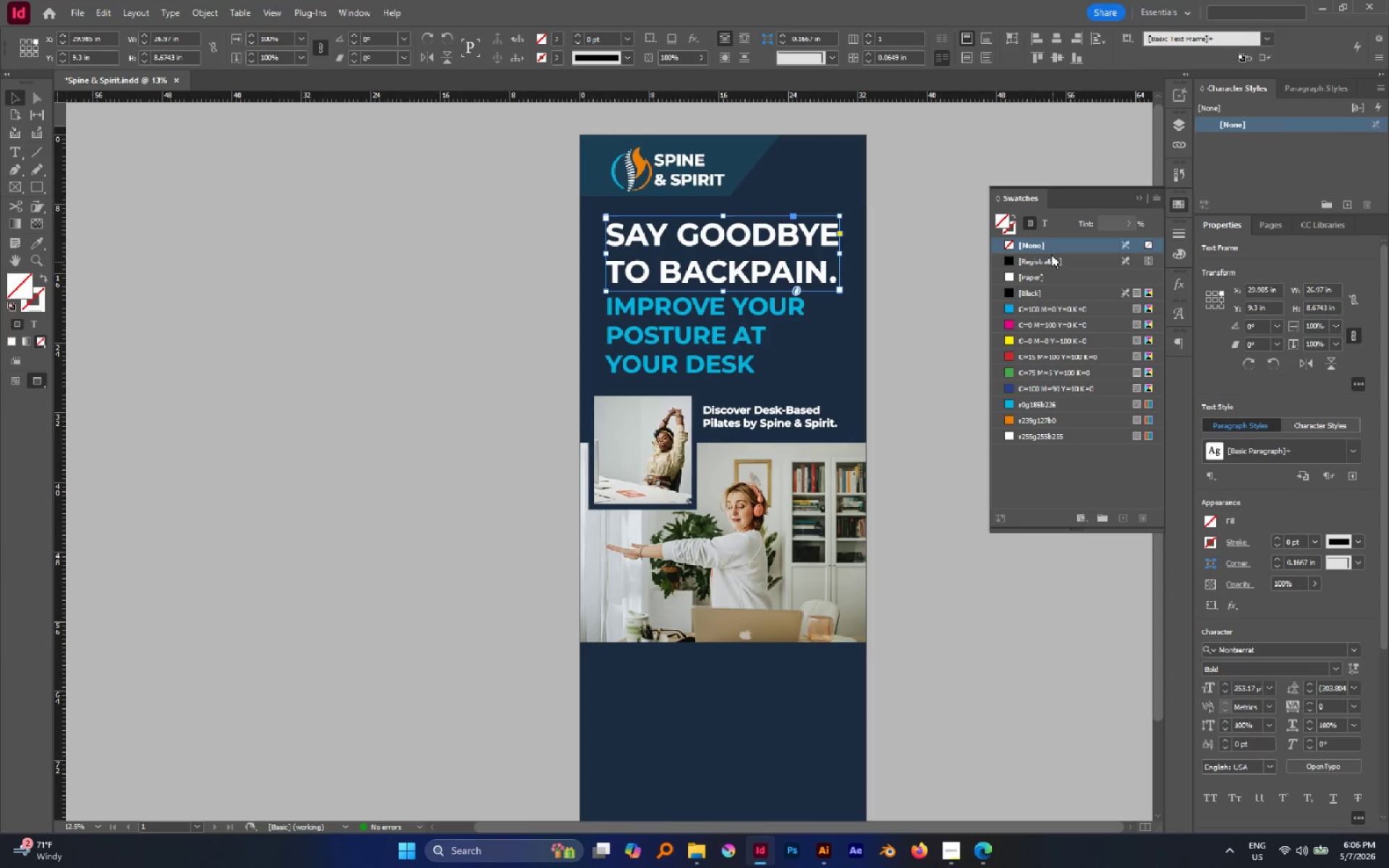 
left_click([1043, 229])
 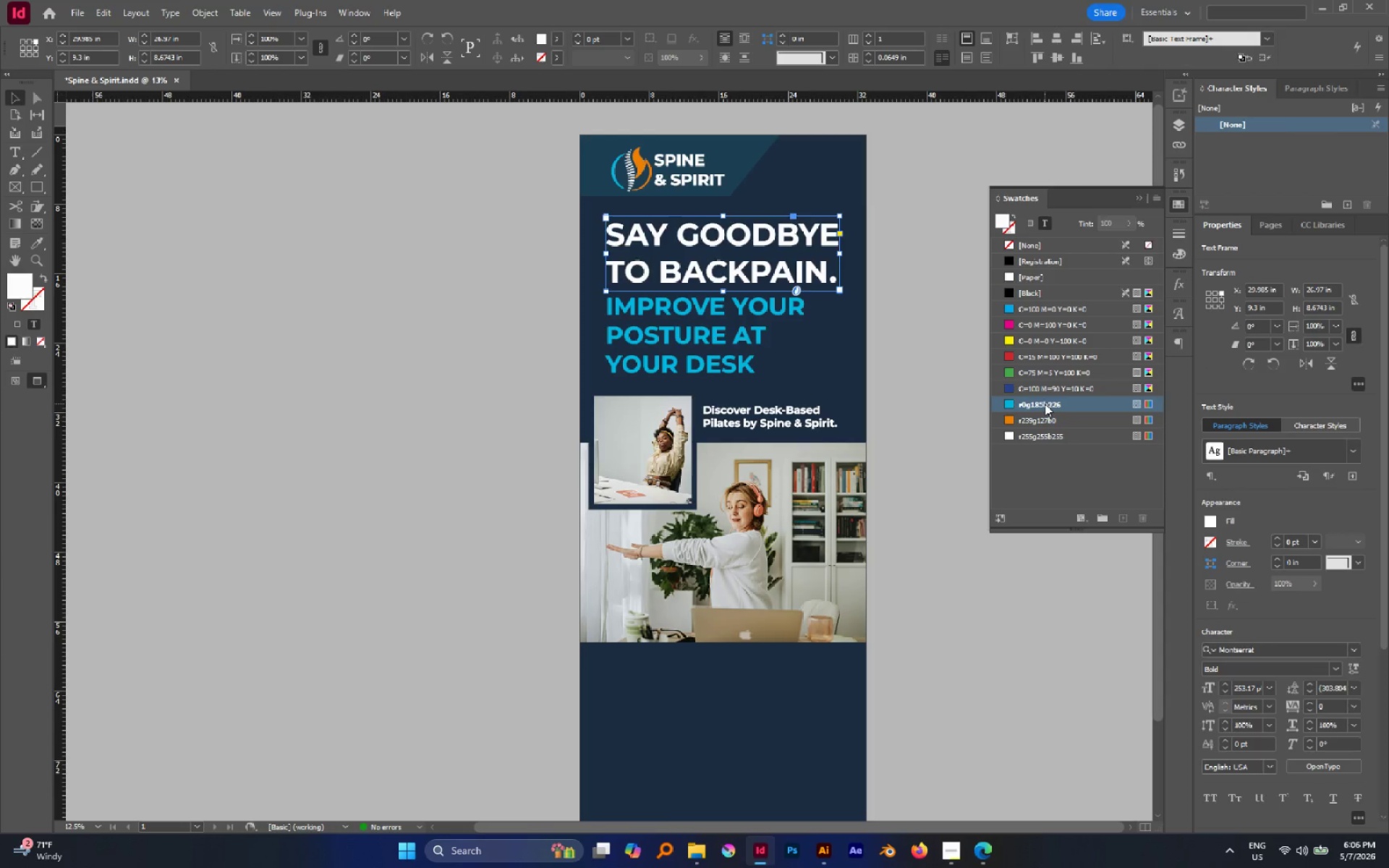 
double_click([932, 294])
 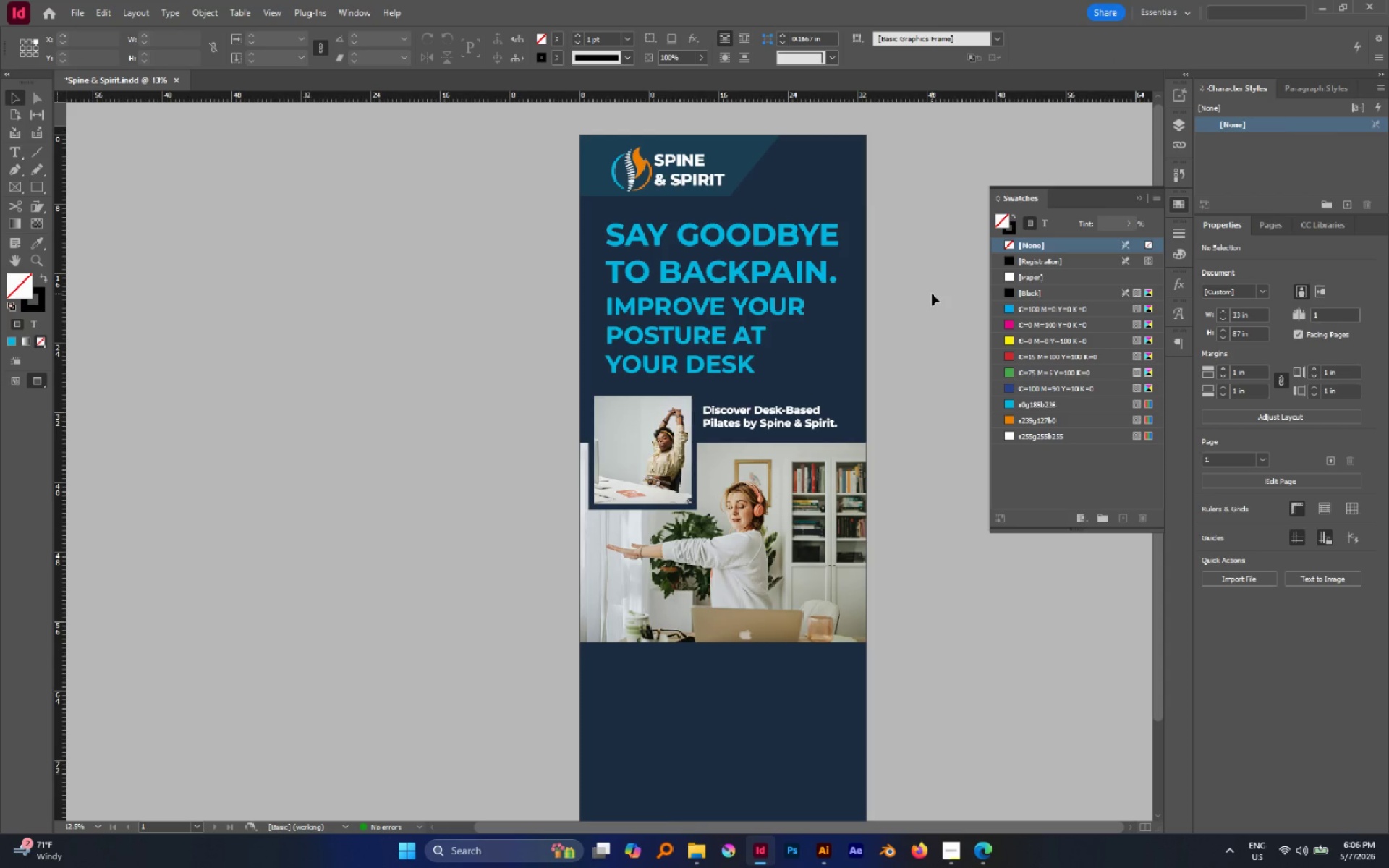 
left_click([752, 328])
 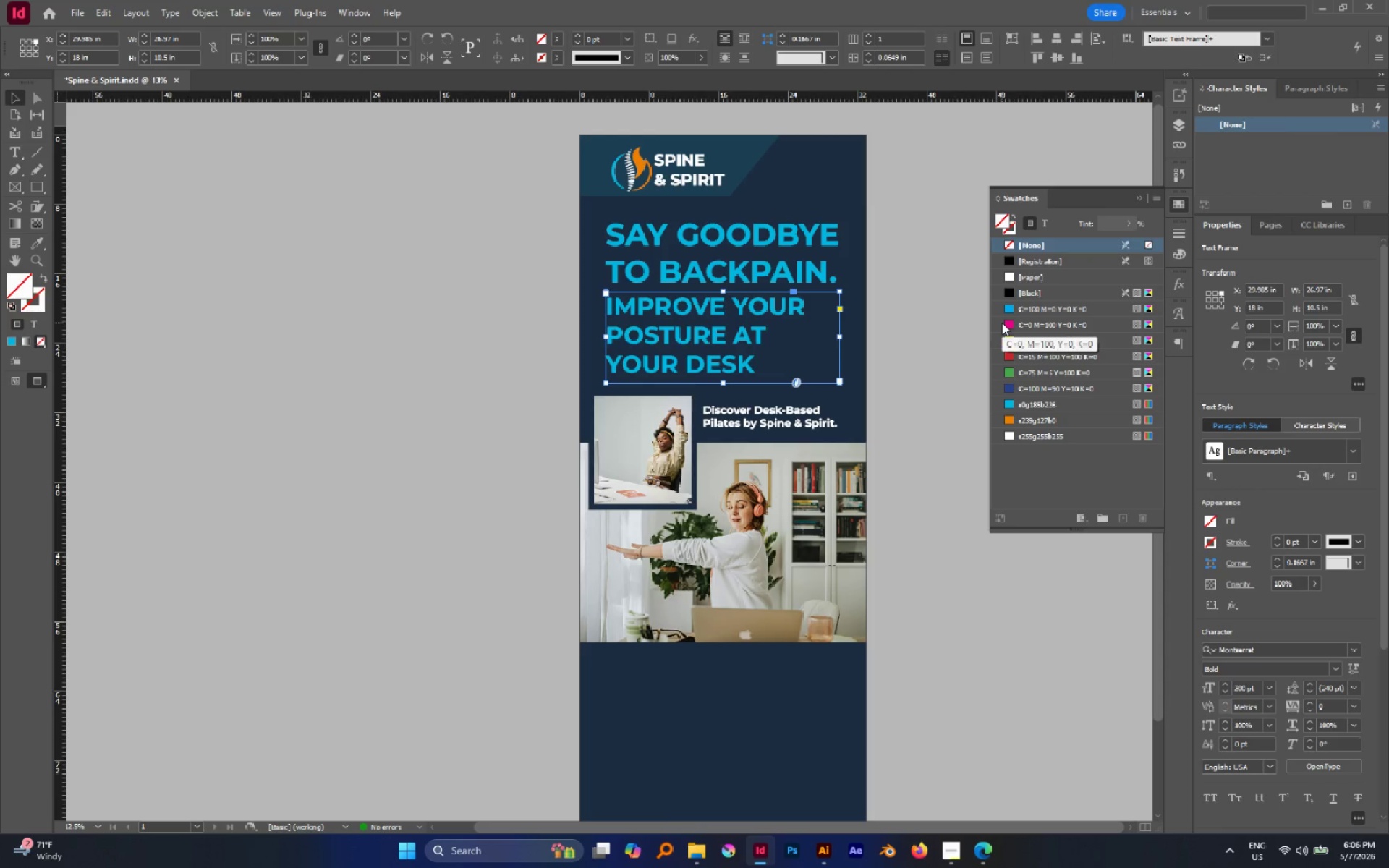 
scroll: coordinate [893, 341], scroll_direction: down, amount: 4.0
 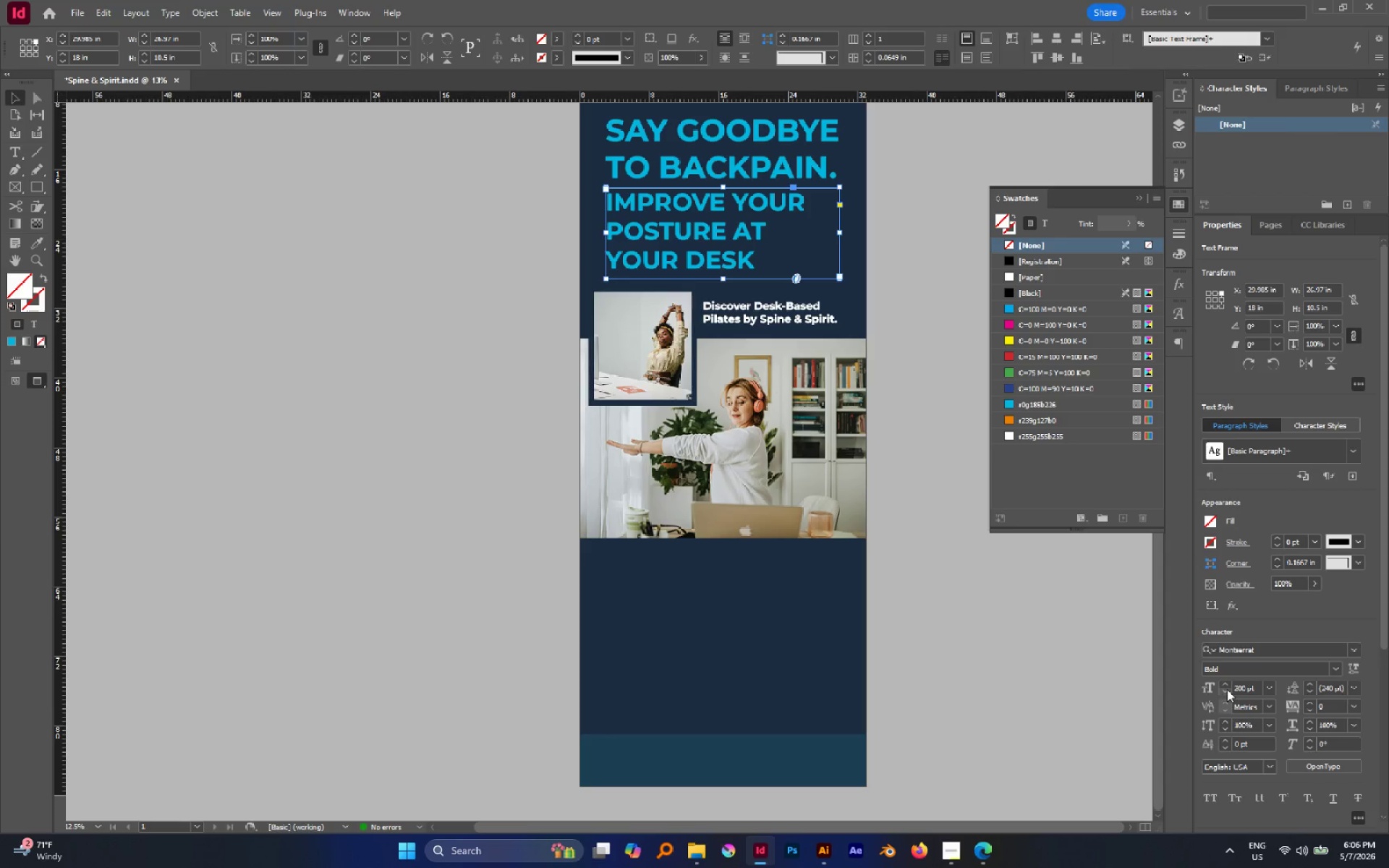 
double_click([1227, 689])
 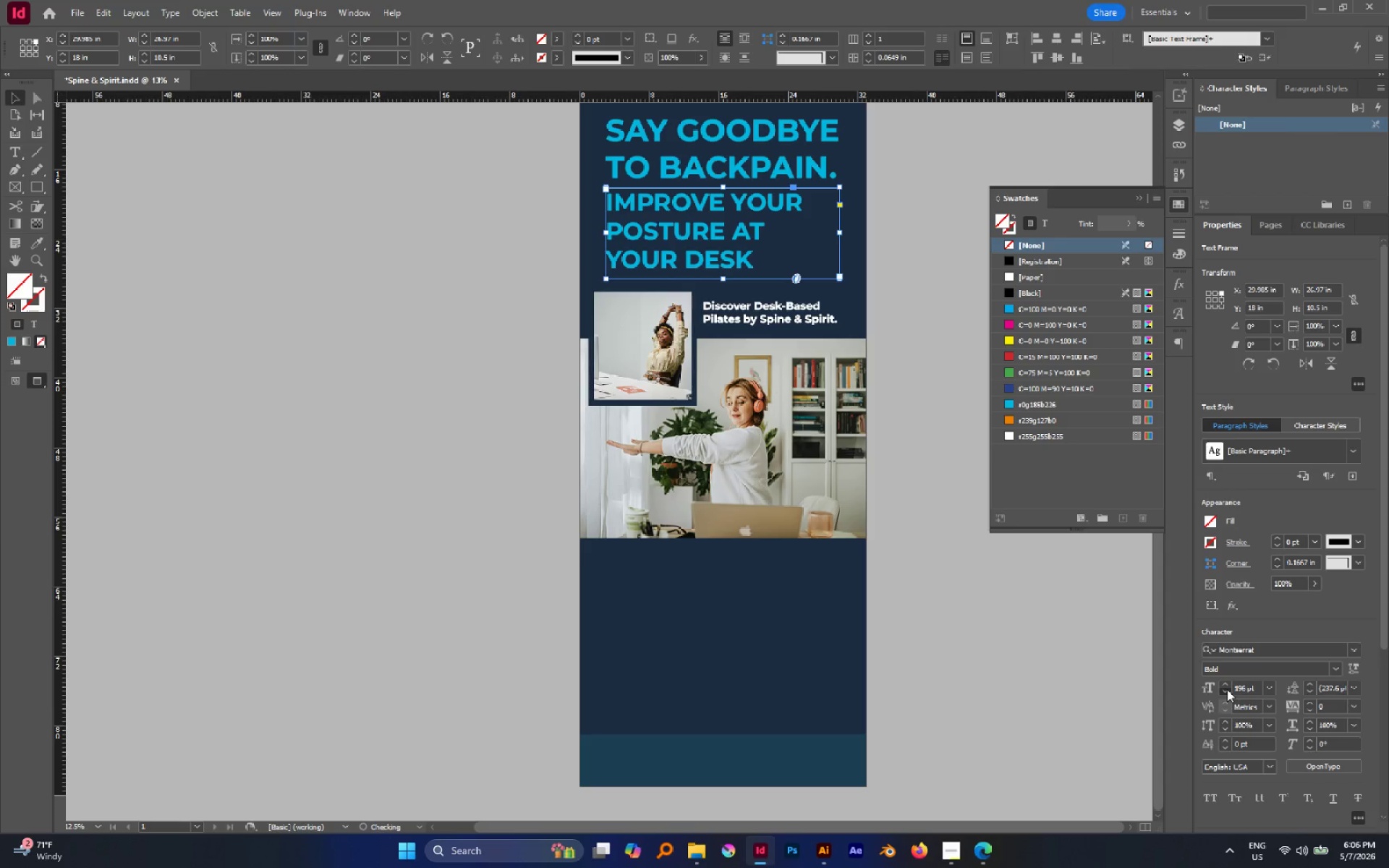 
triple_click([1227, 689])
 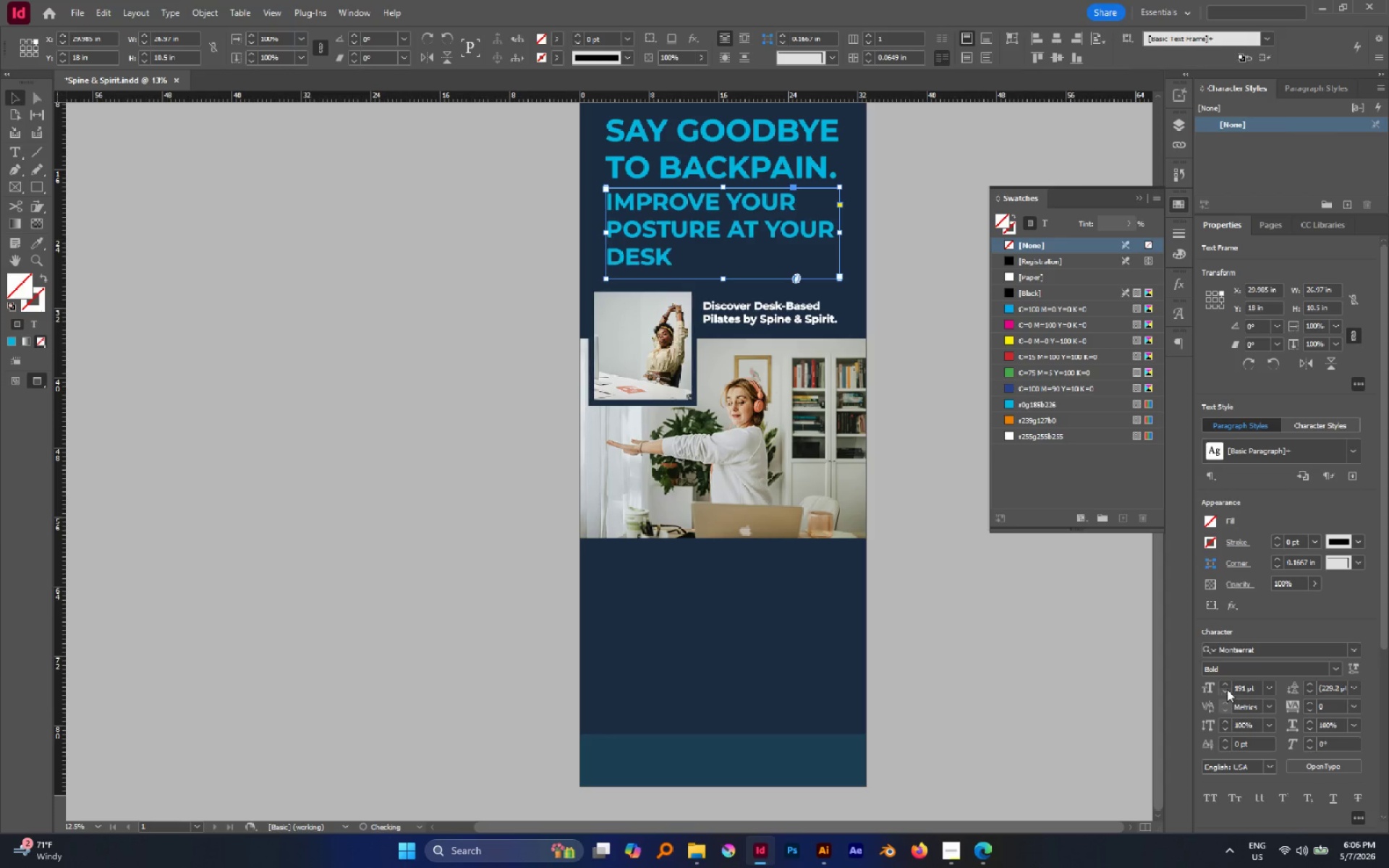 
double_click([1227, 689])
 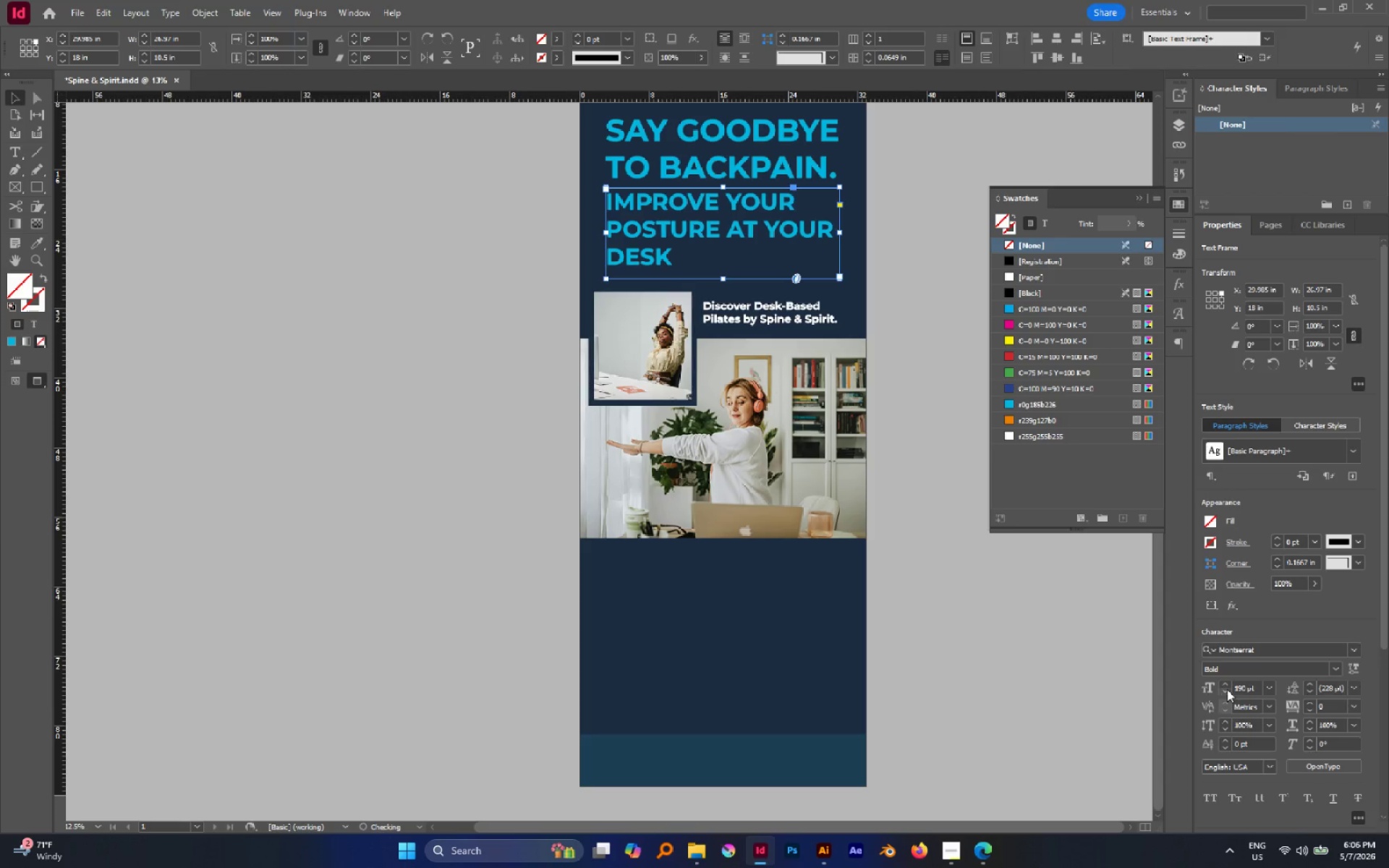 
triple_click([1227, 689])
 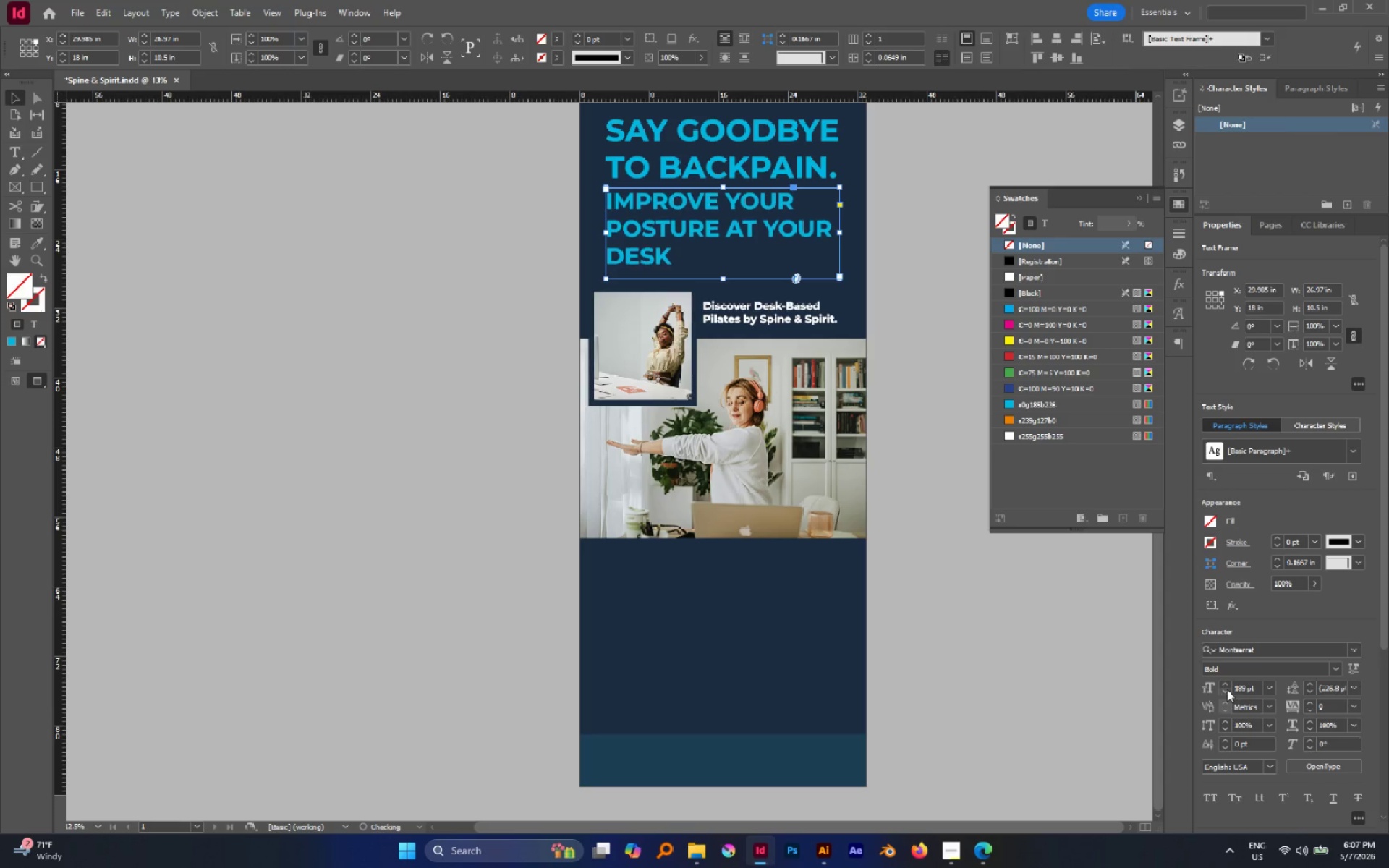 
triple_click([1227, 689])
 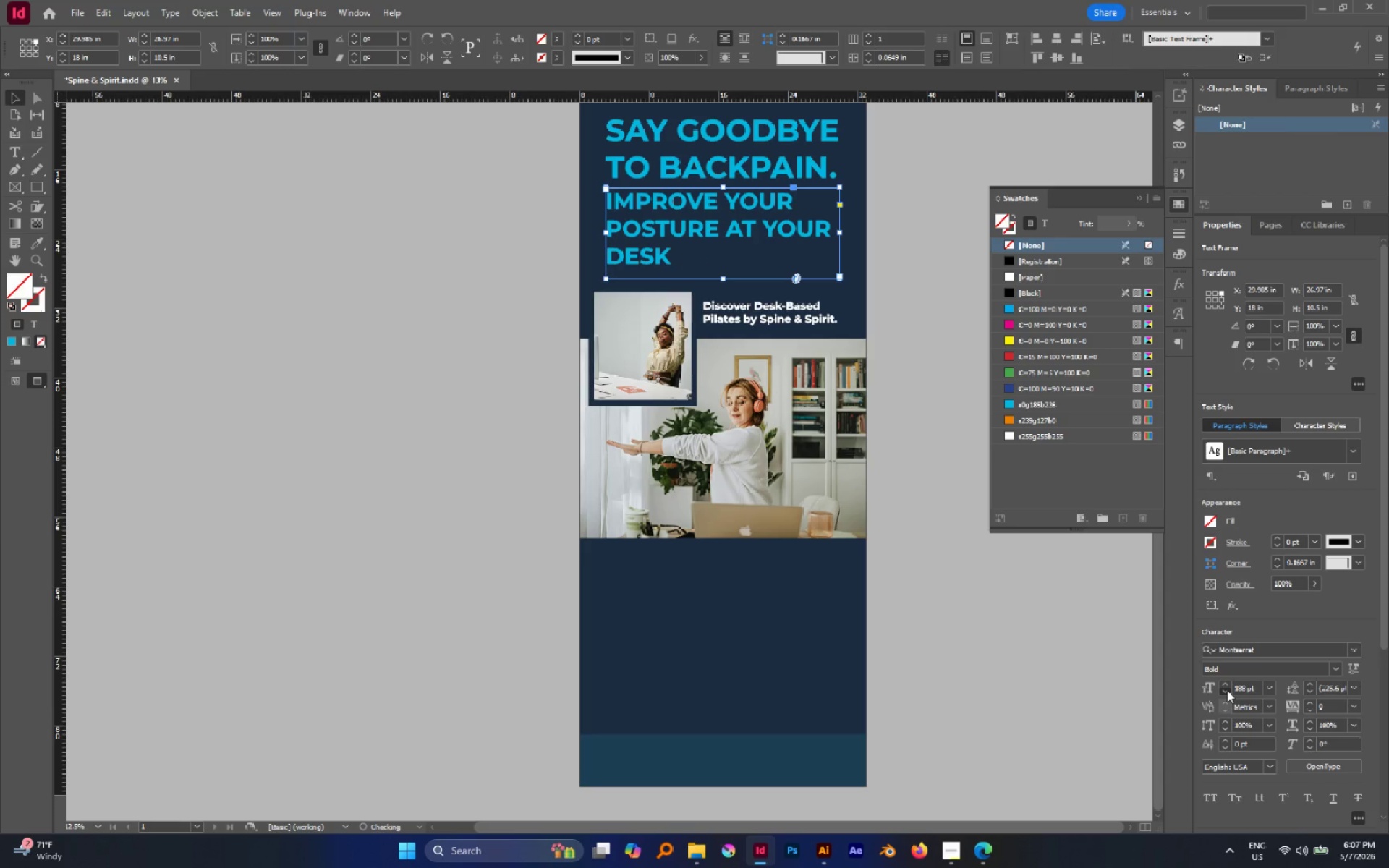 
triple_click([1227, 690])
 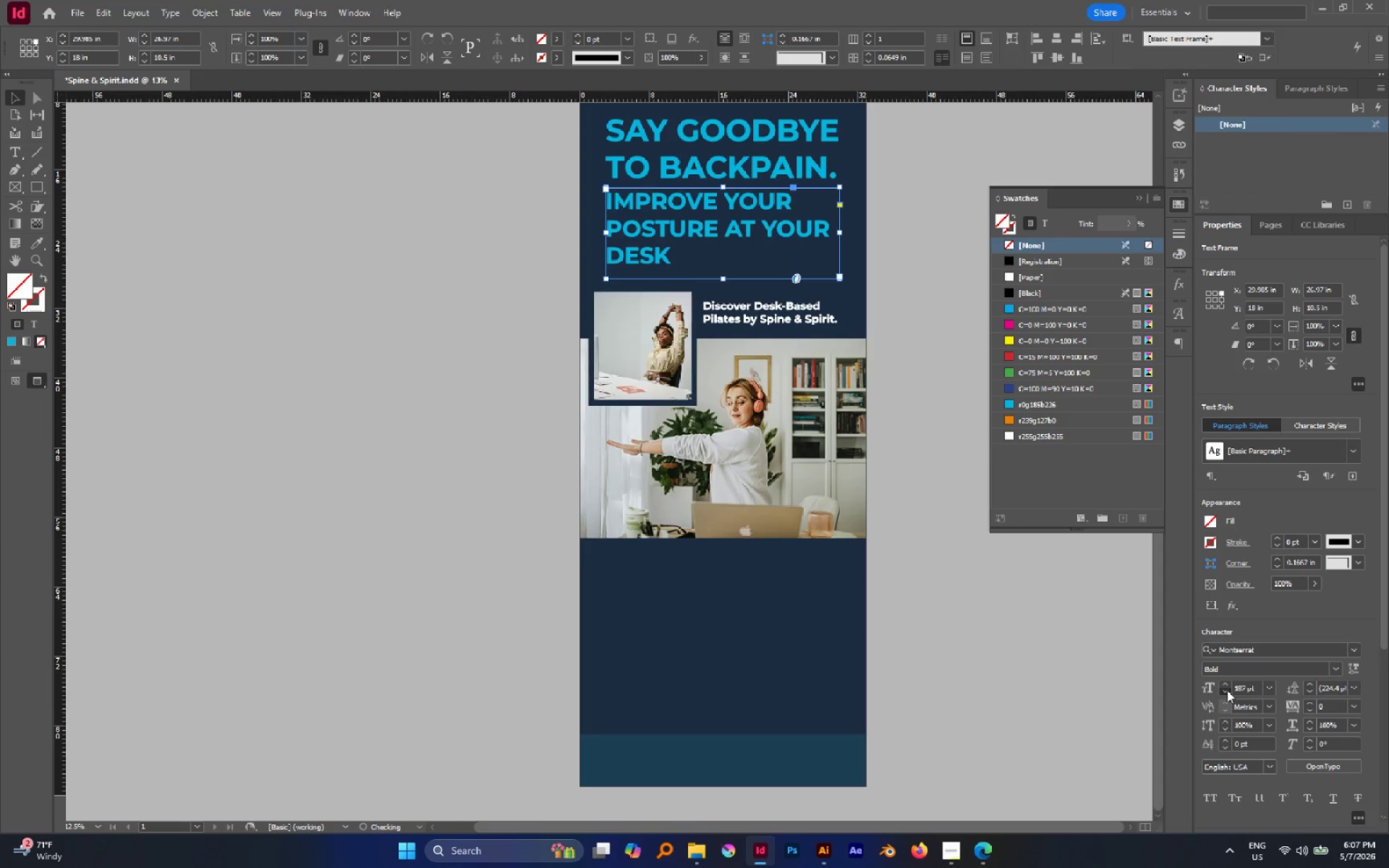 
triple_click([1227, 690])
 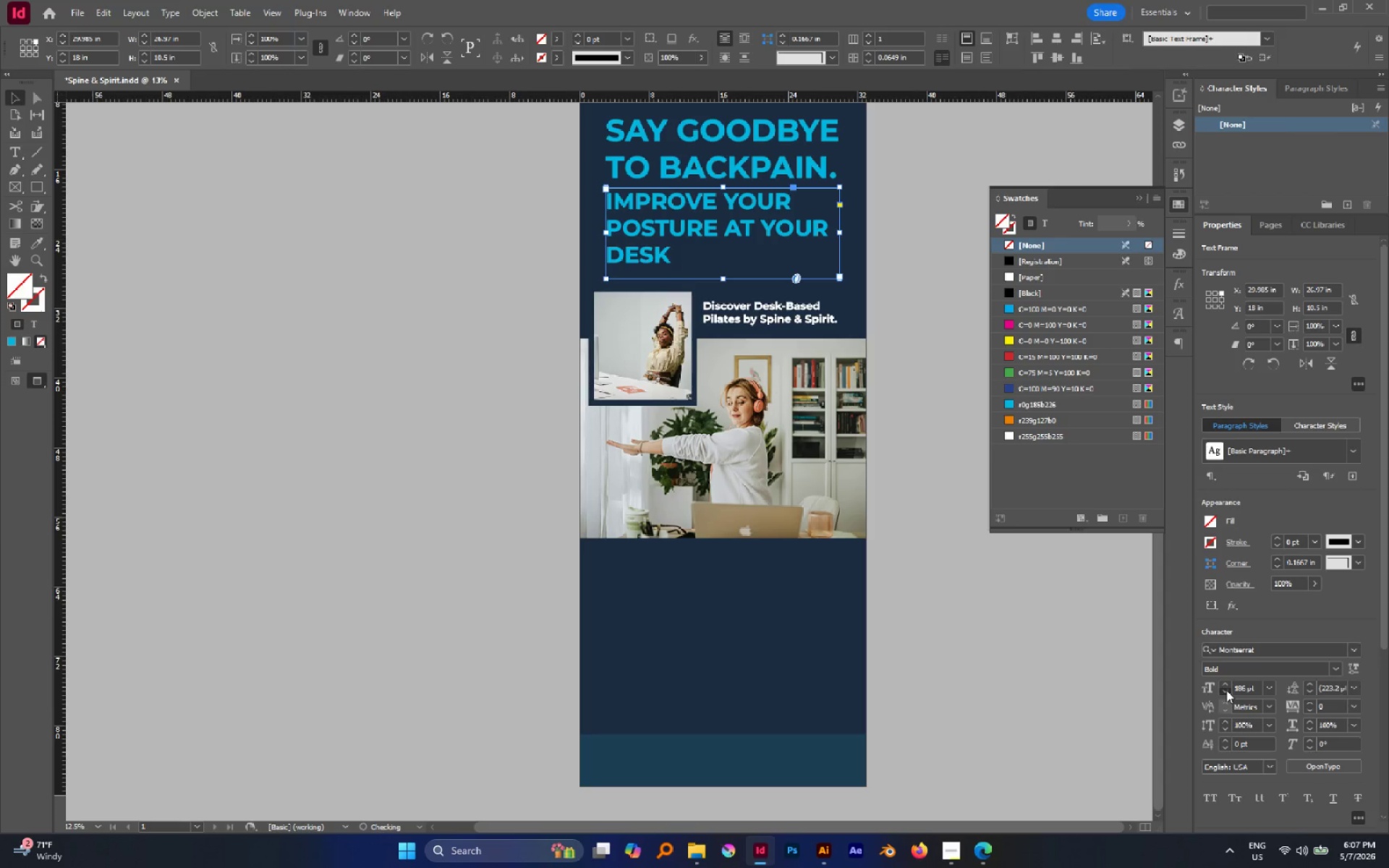 
triple_click([1226, 690])
 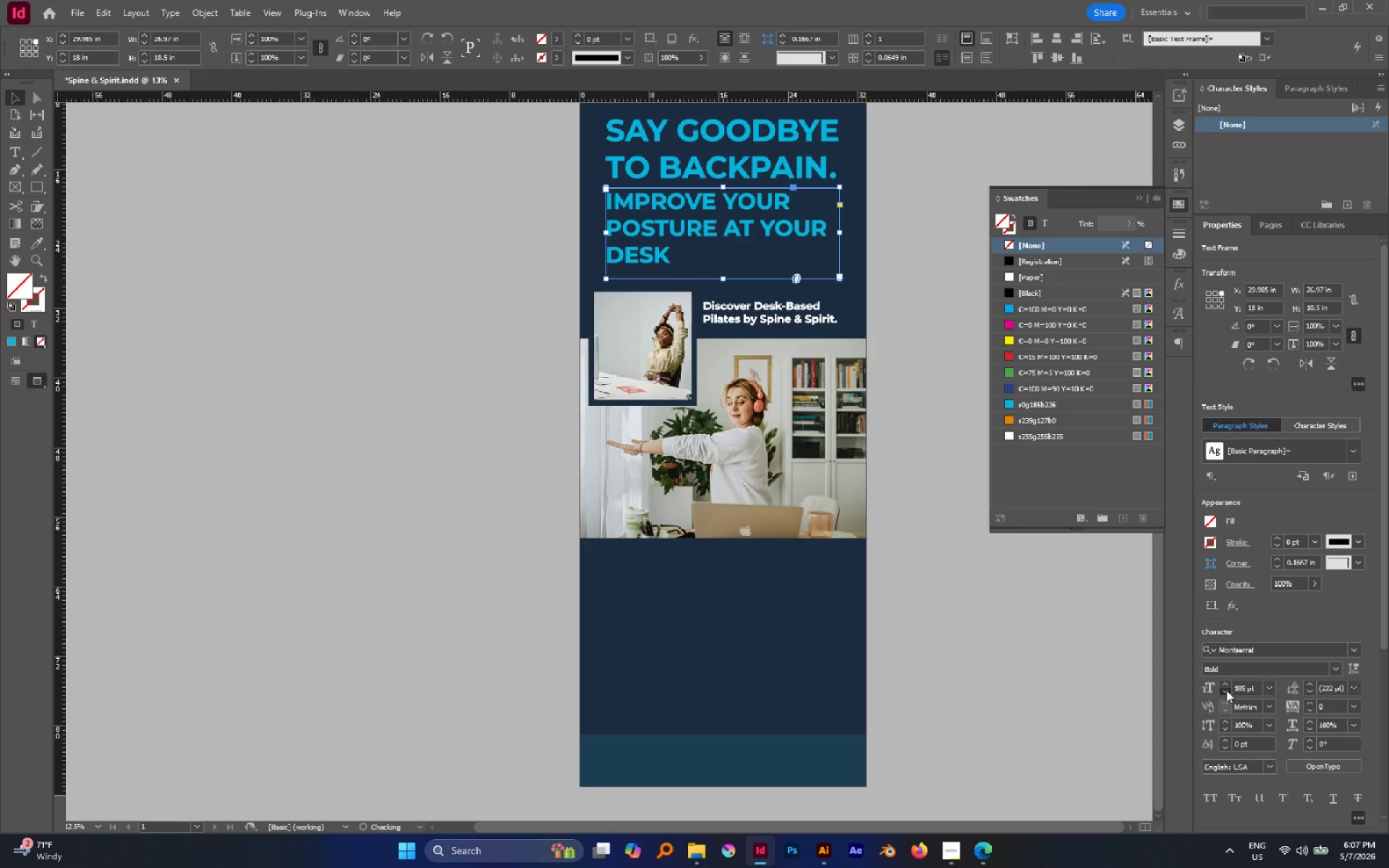 
triple_click([1226, 690])
 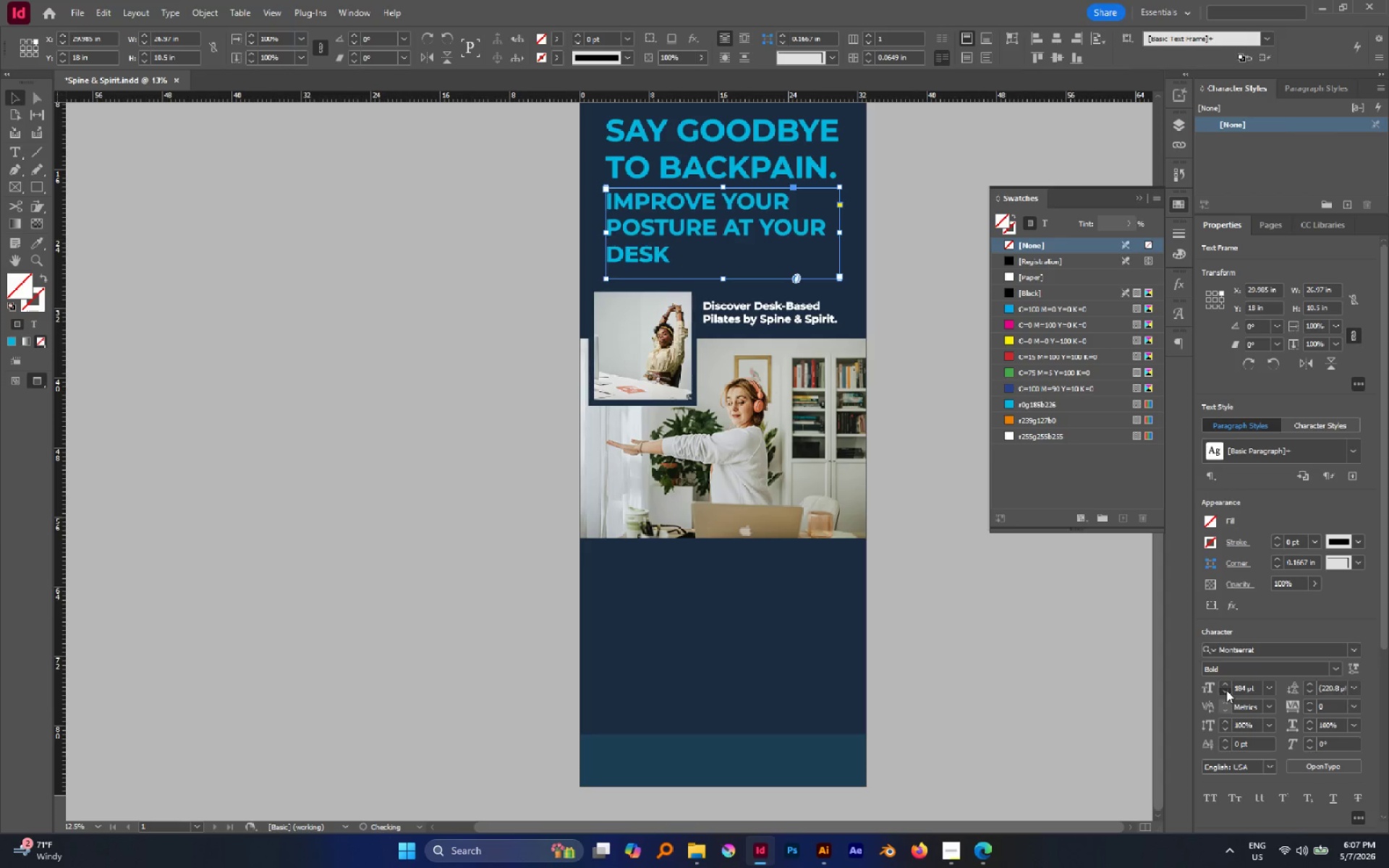 
triple_click([1226, 690])
 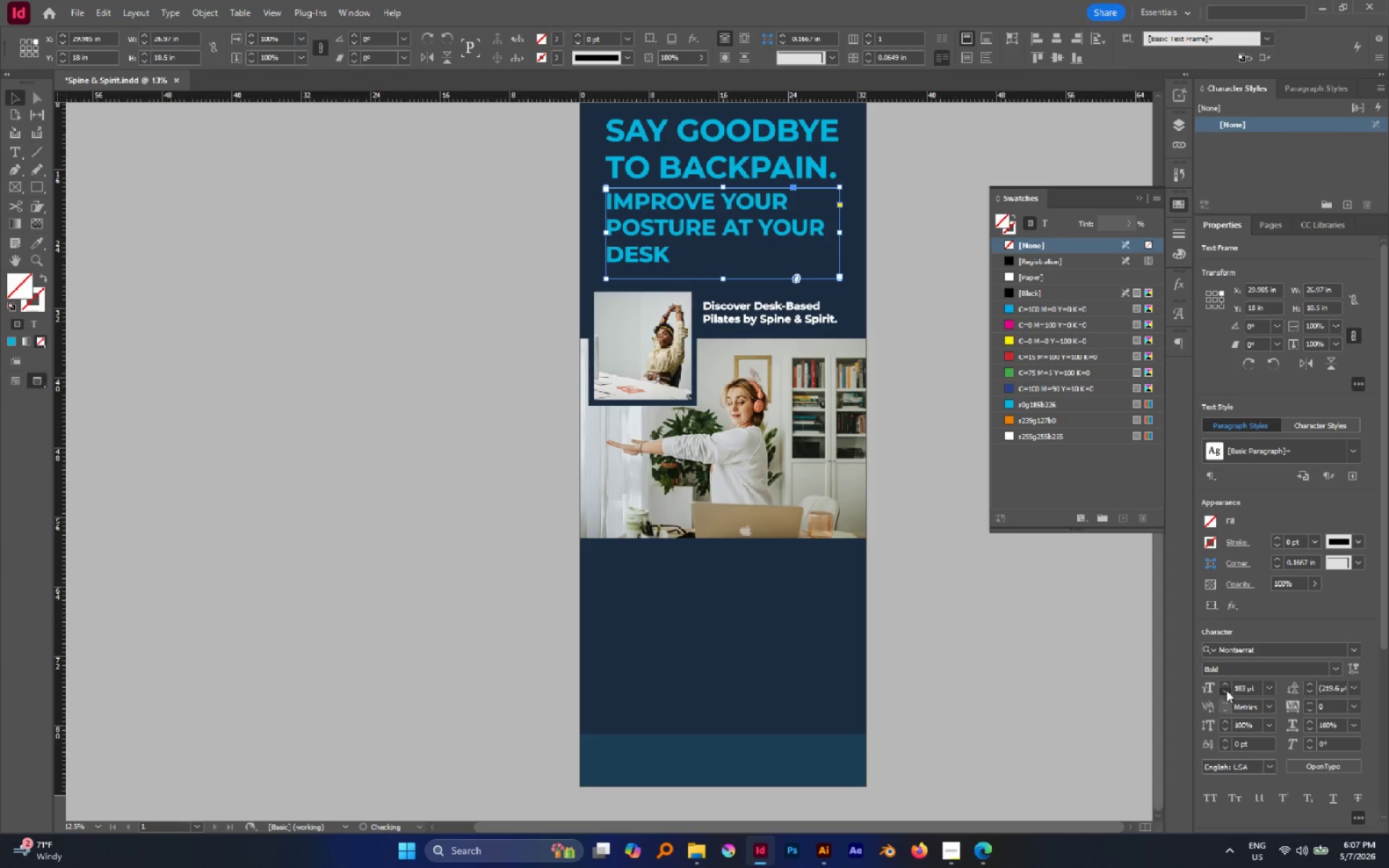 
triple_click([1226, 690])
 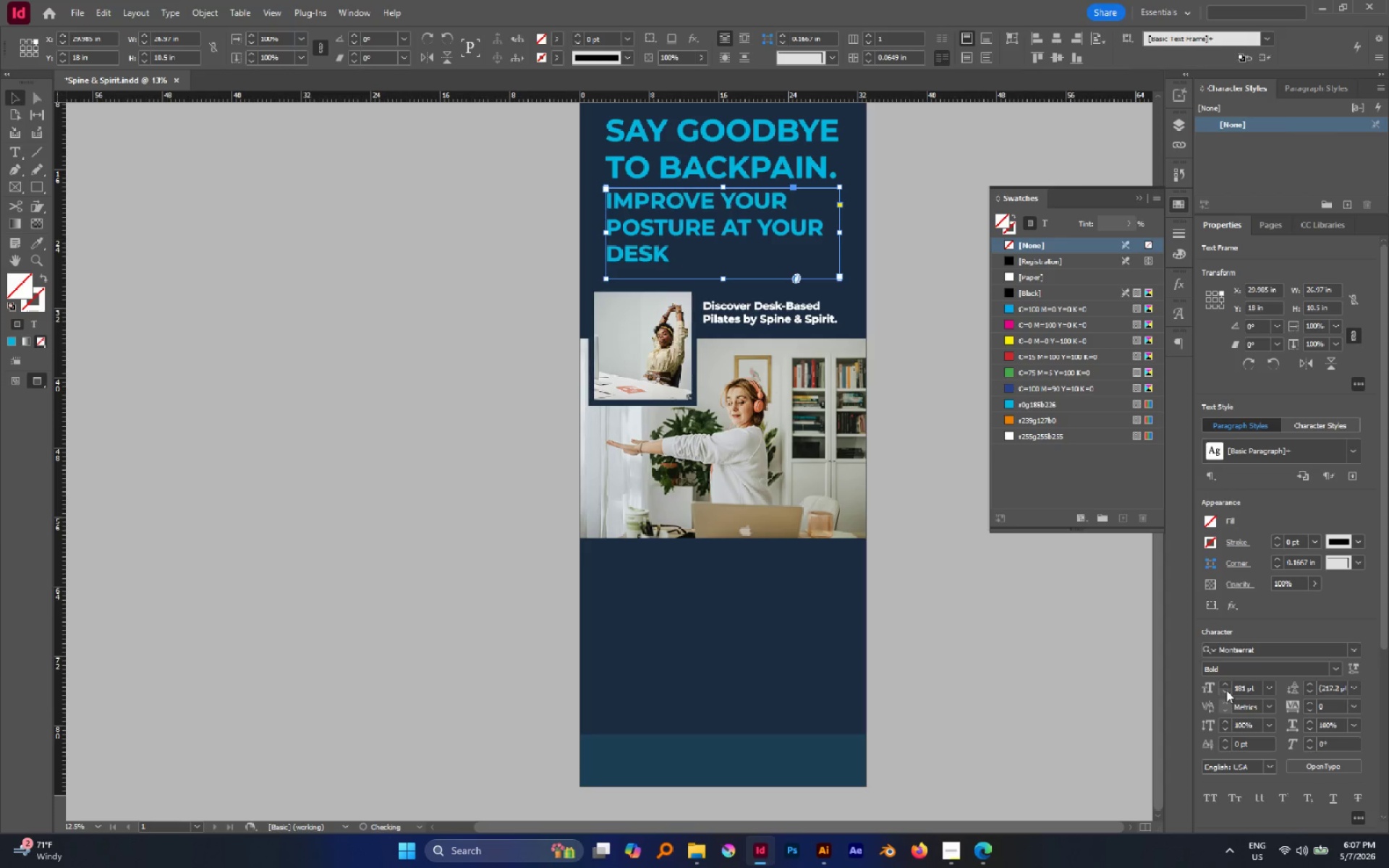 
triple_click([1226, 690])
 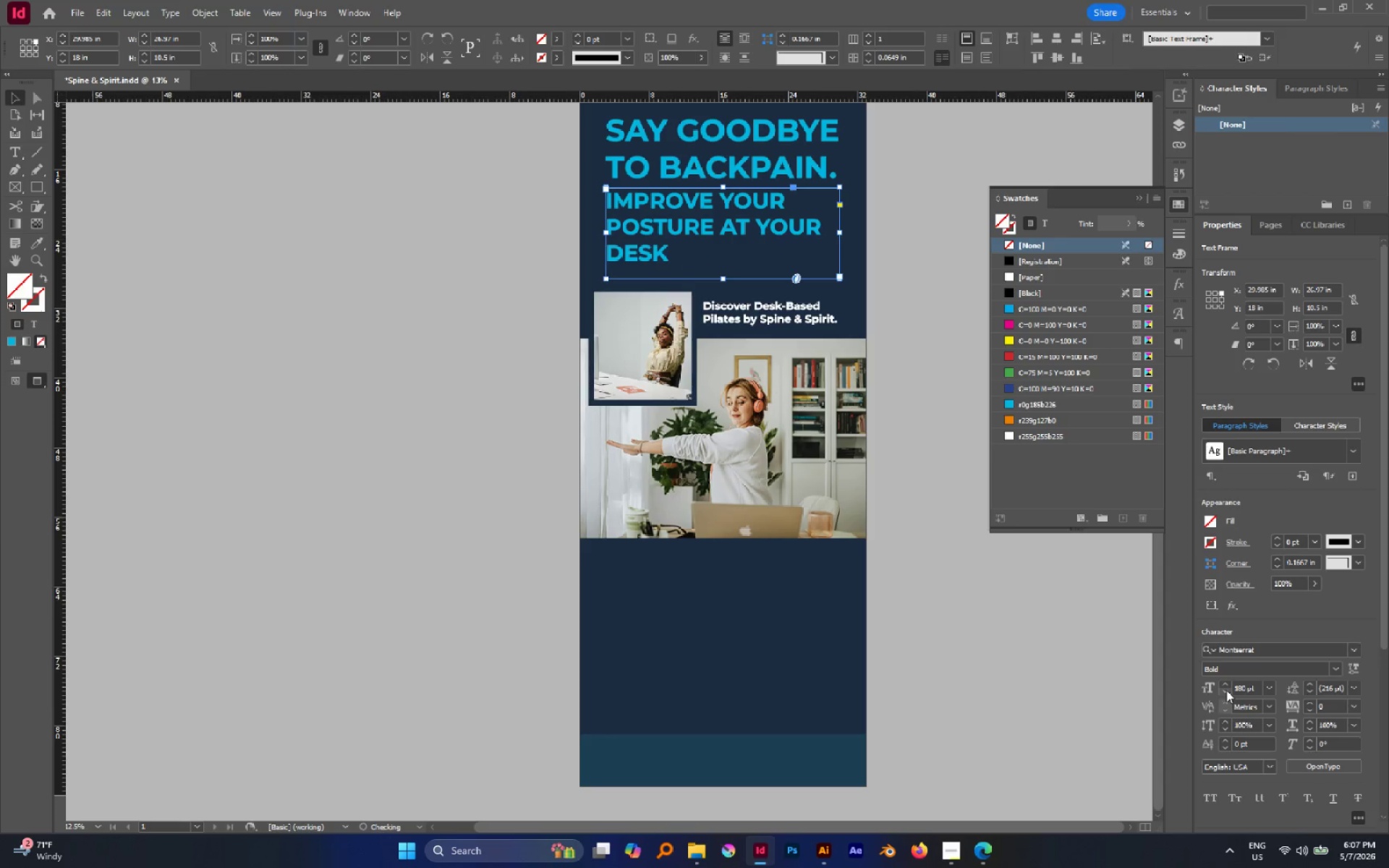 
triple_click([1226, 690])
 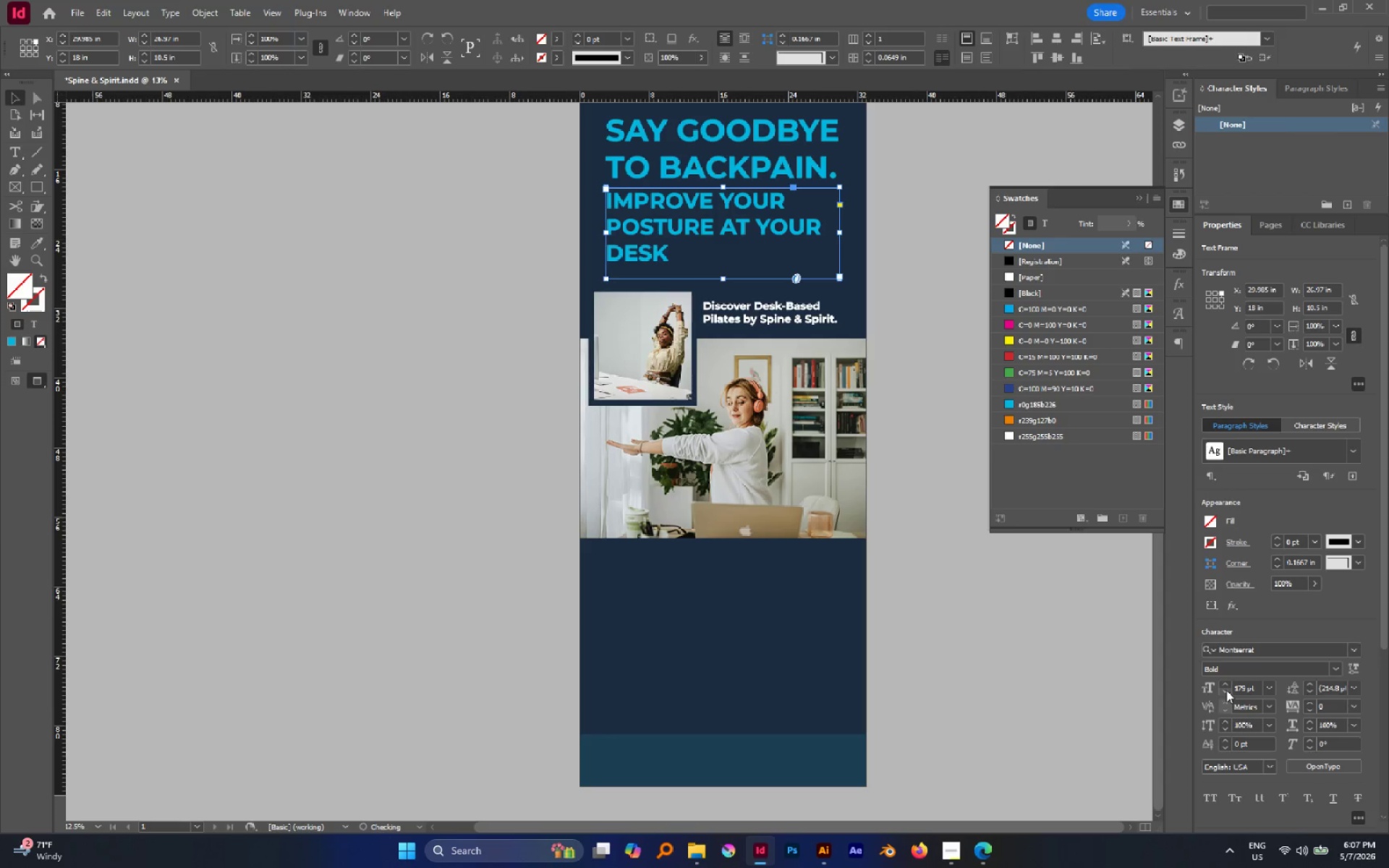 
triple_click([1226, 690])
 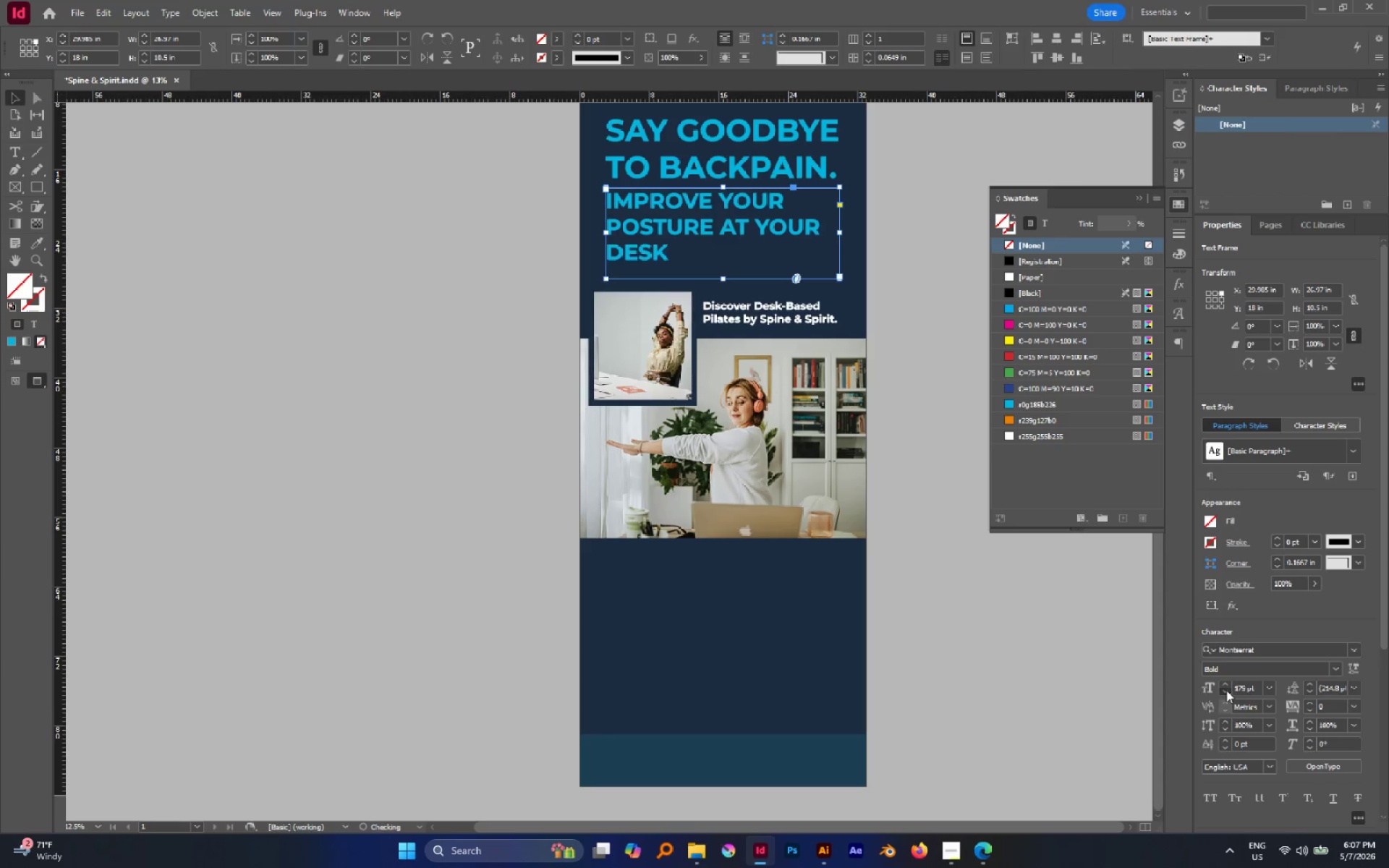 
triple_click([1226, 690])
 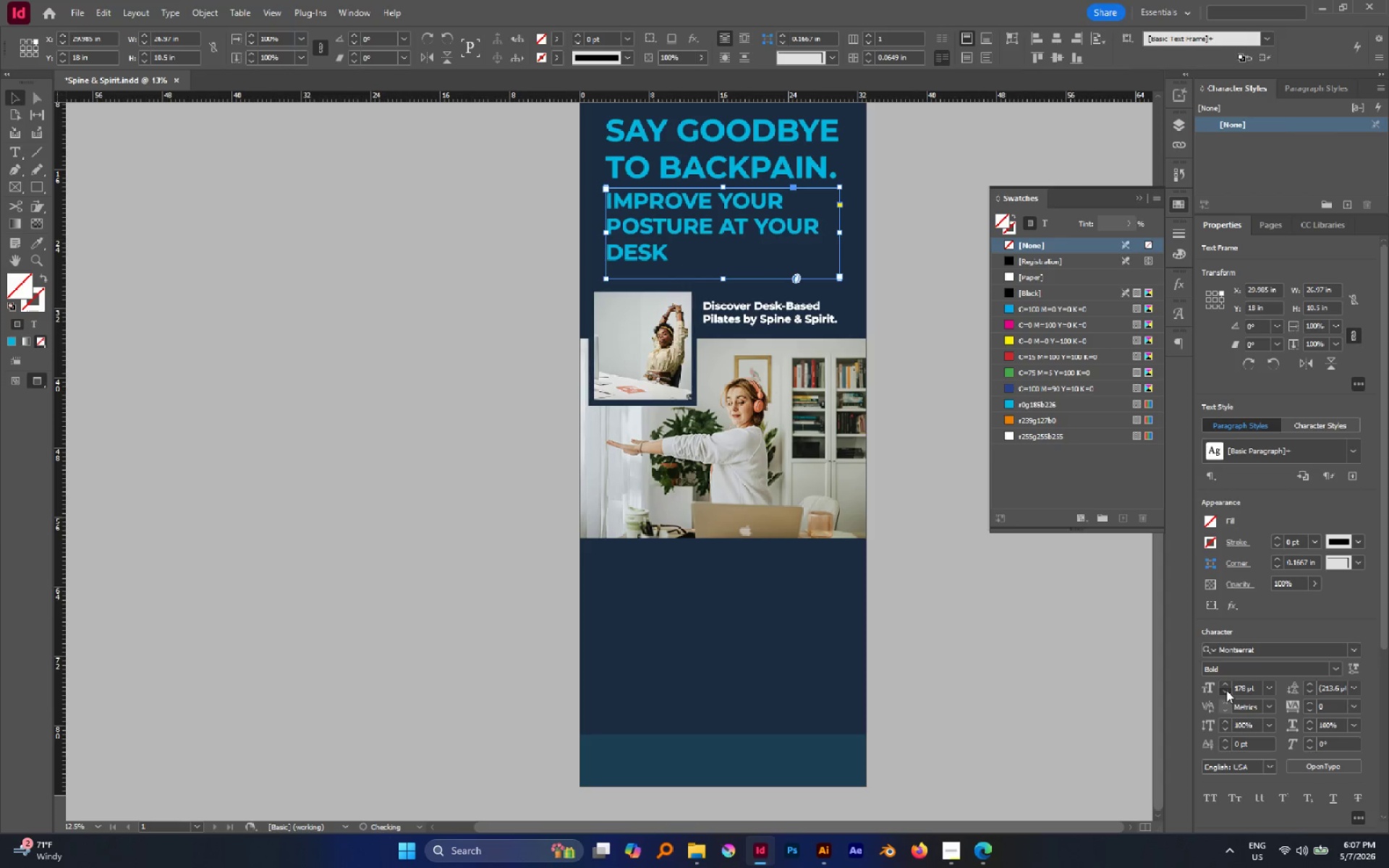 
triple_click([1225, 689])
 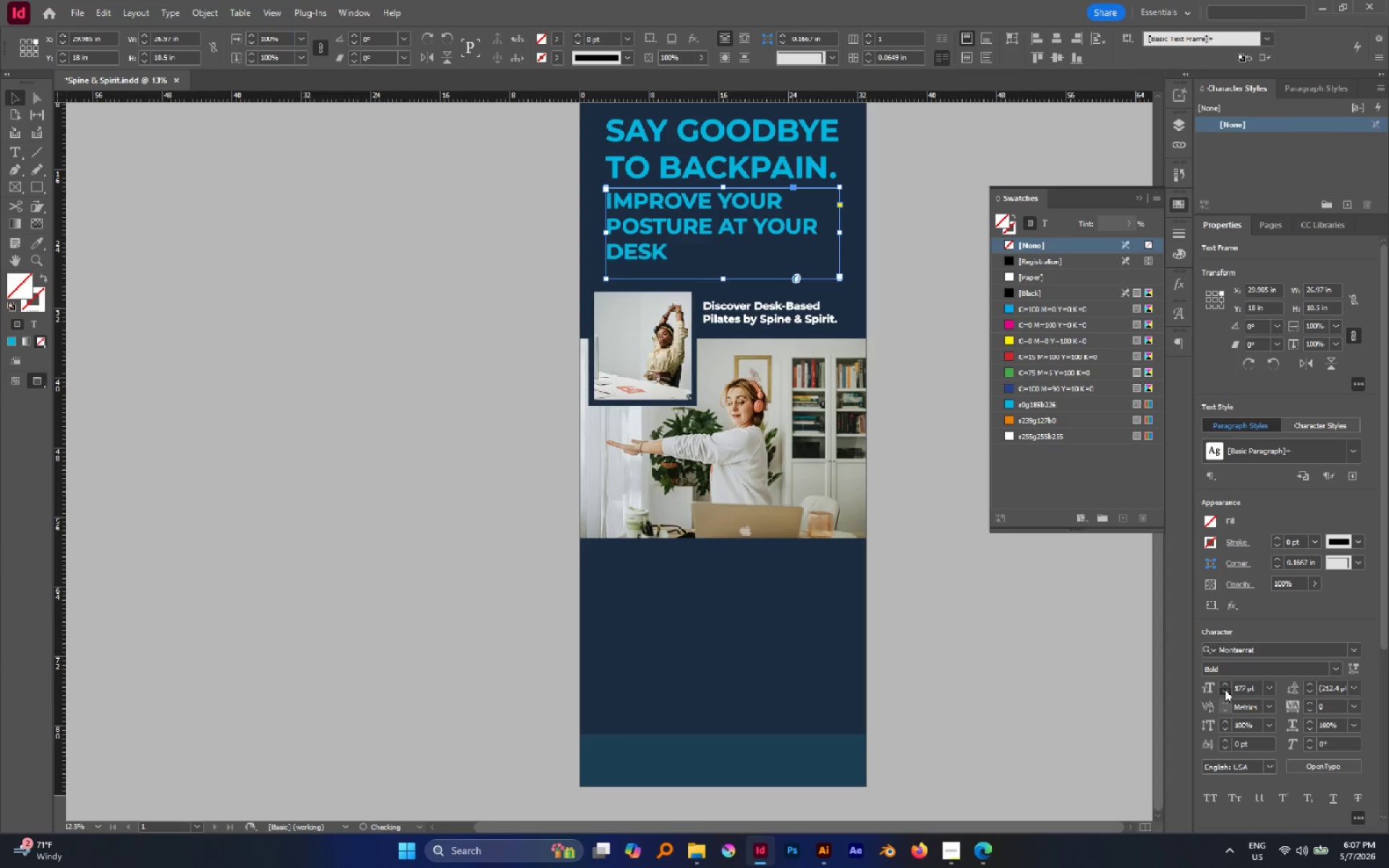 
triple_click([1225, 689])
 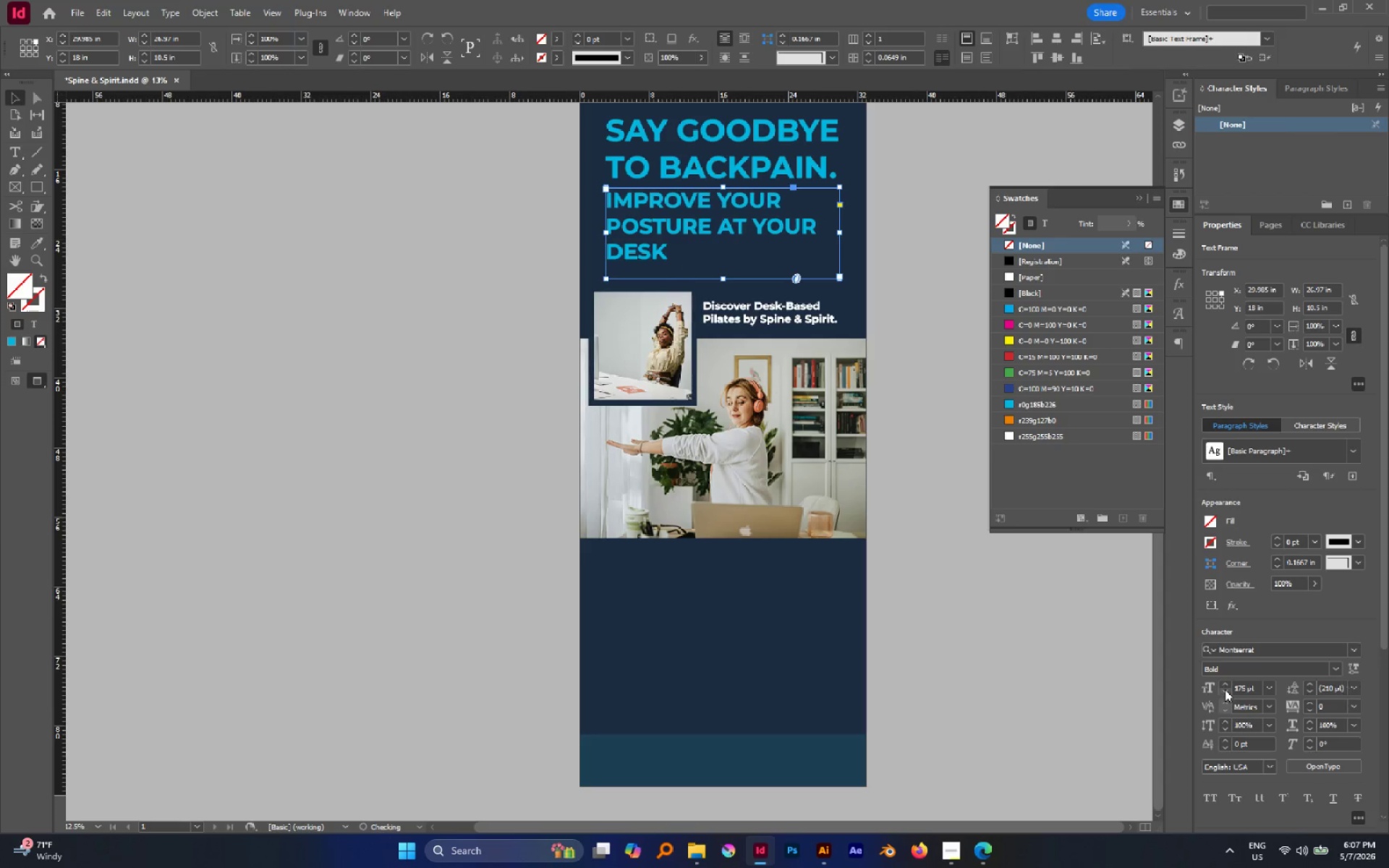 
triple_click([1225, 689])
 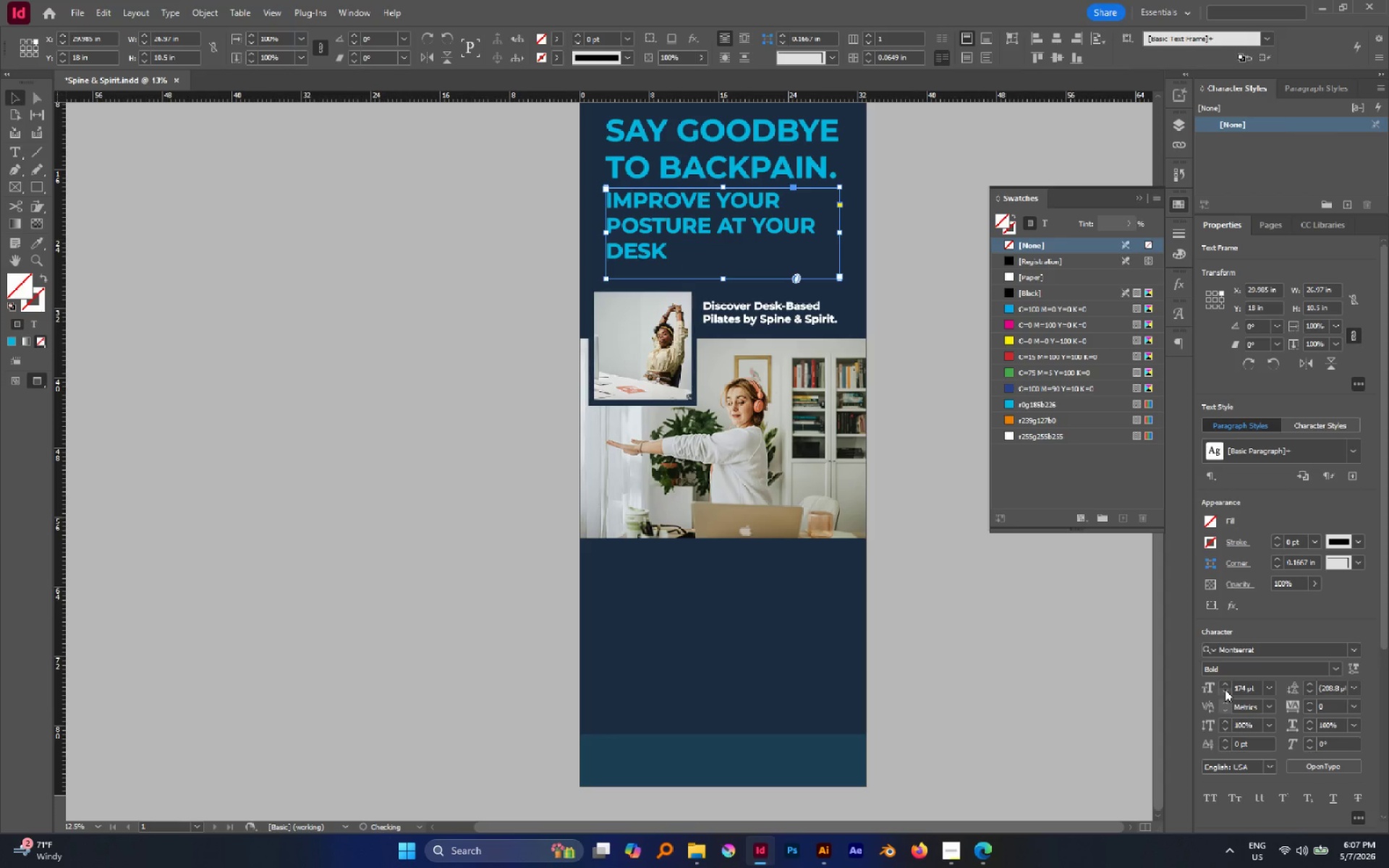 
triple_click([1225, 689])
 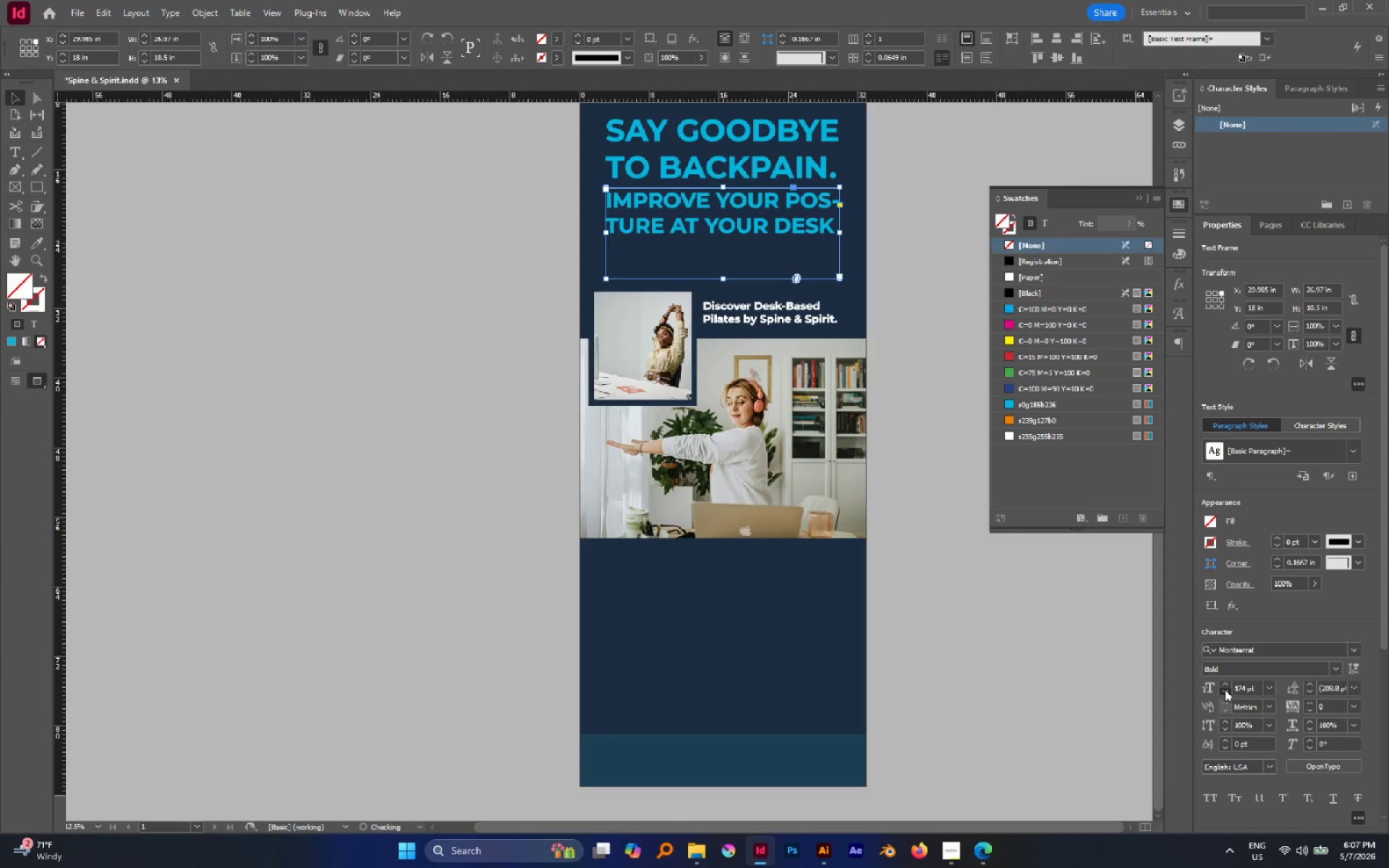 
triple_click([1225, 689])
 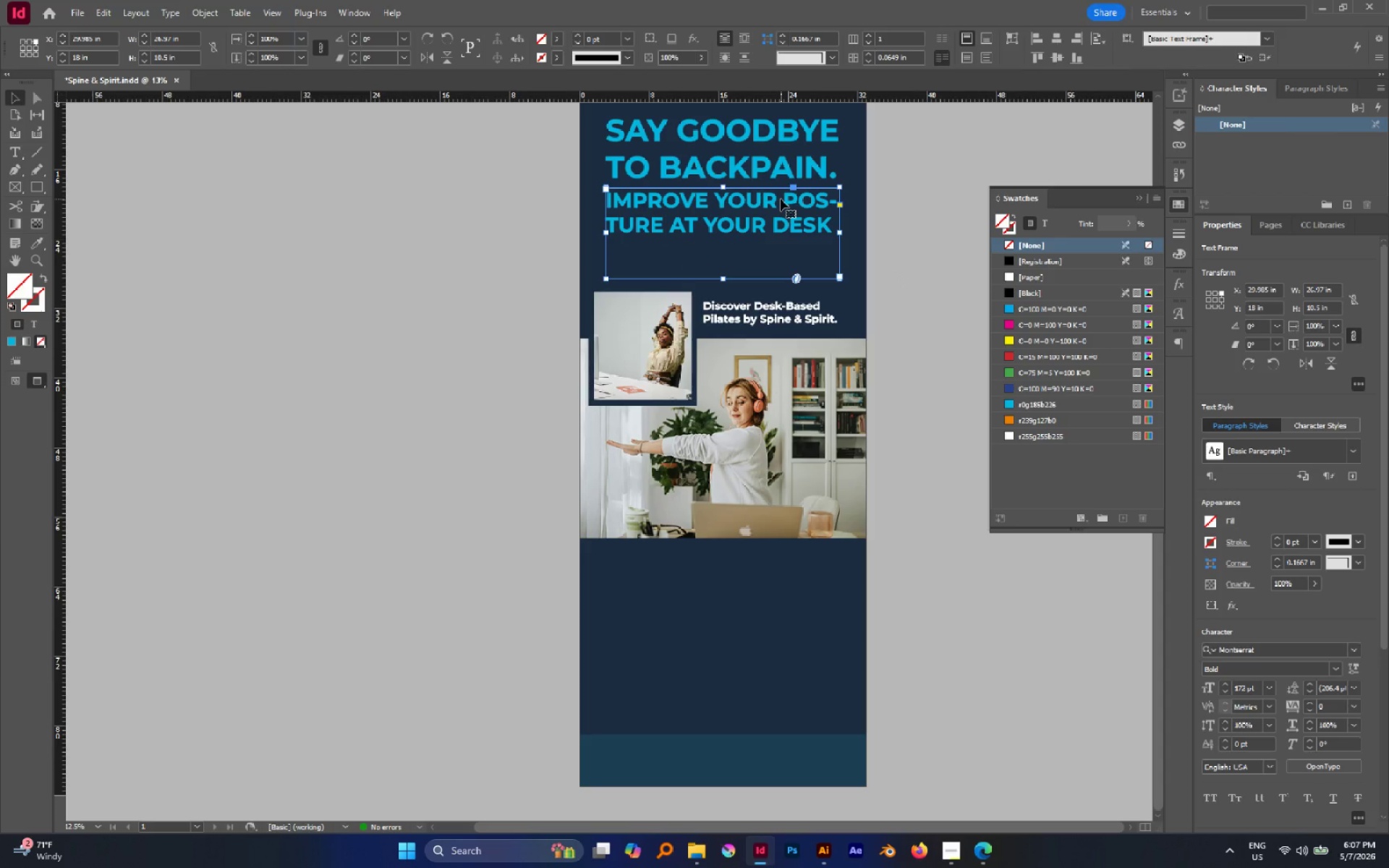 
double_click([781, 199])
 